 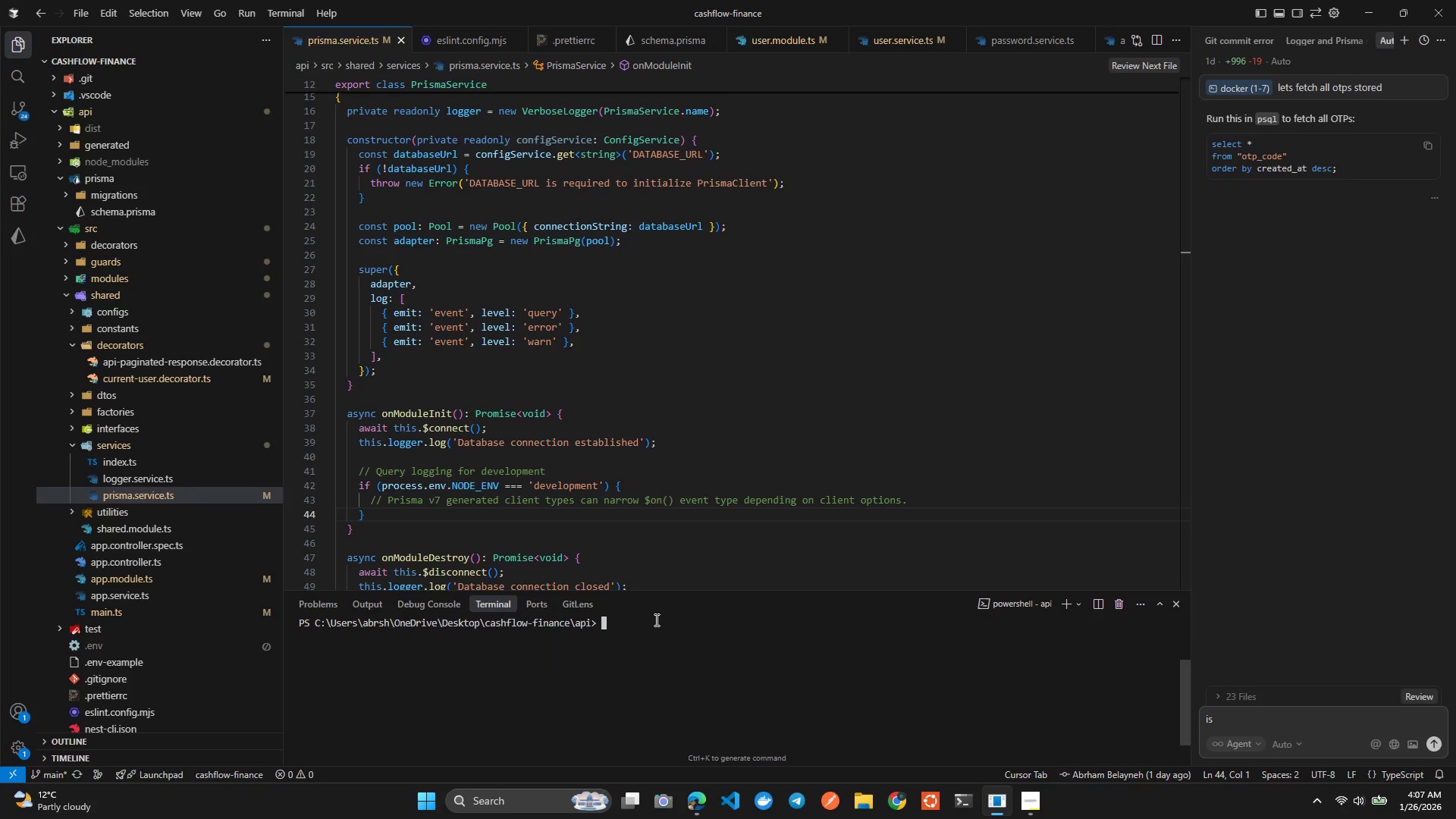 
left_click([10, 109])
 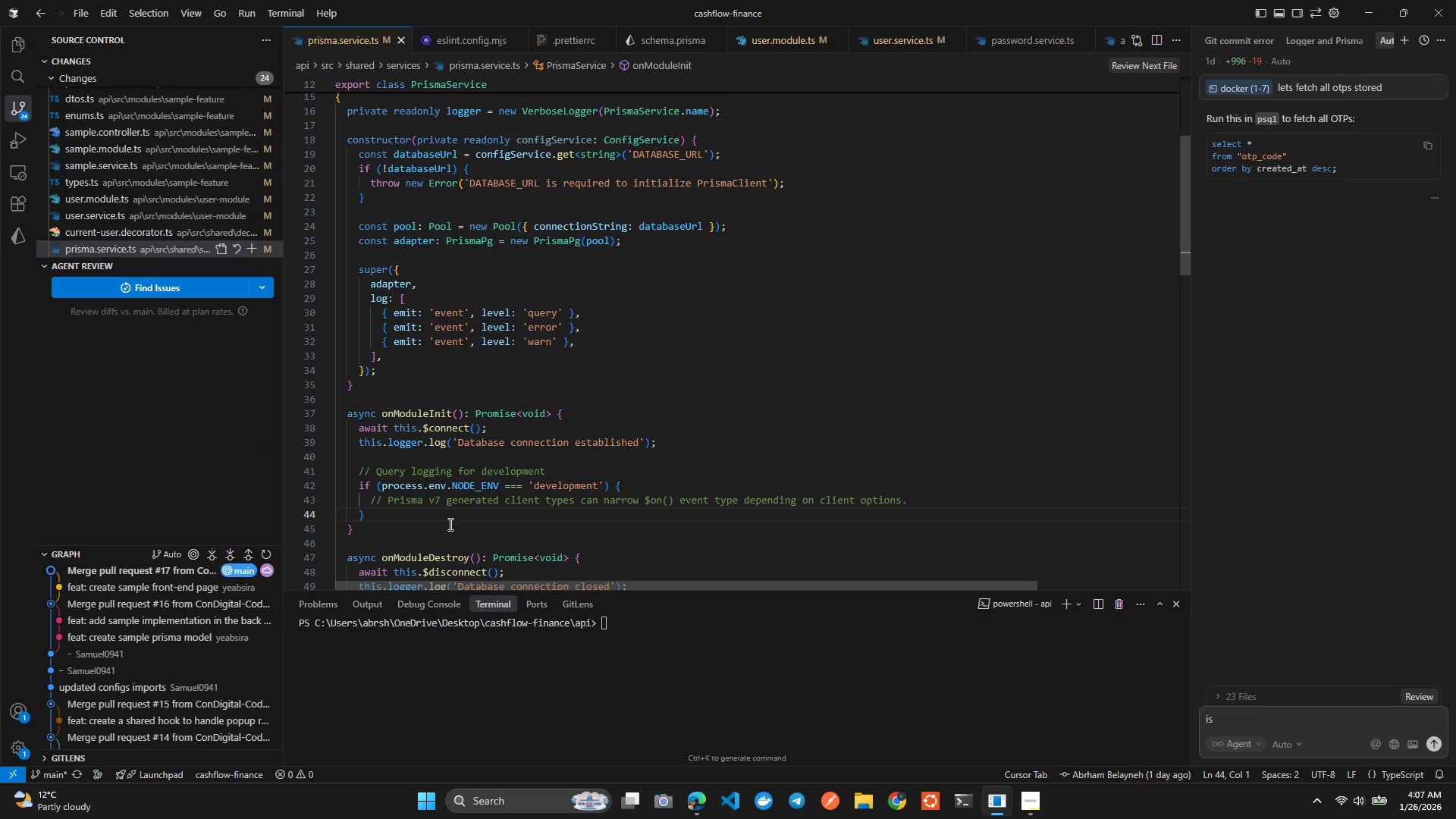 
scroll: coordinate [162, 152], scroll_direction: up, amount: 11.0
 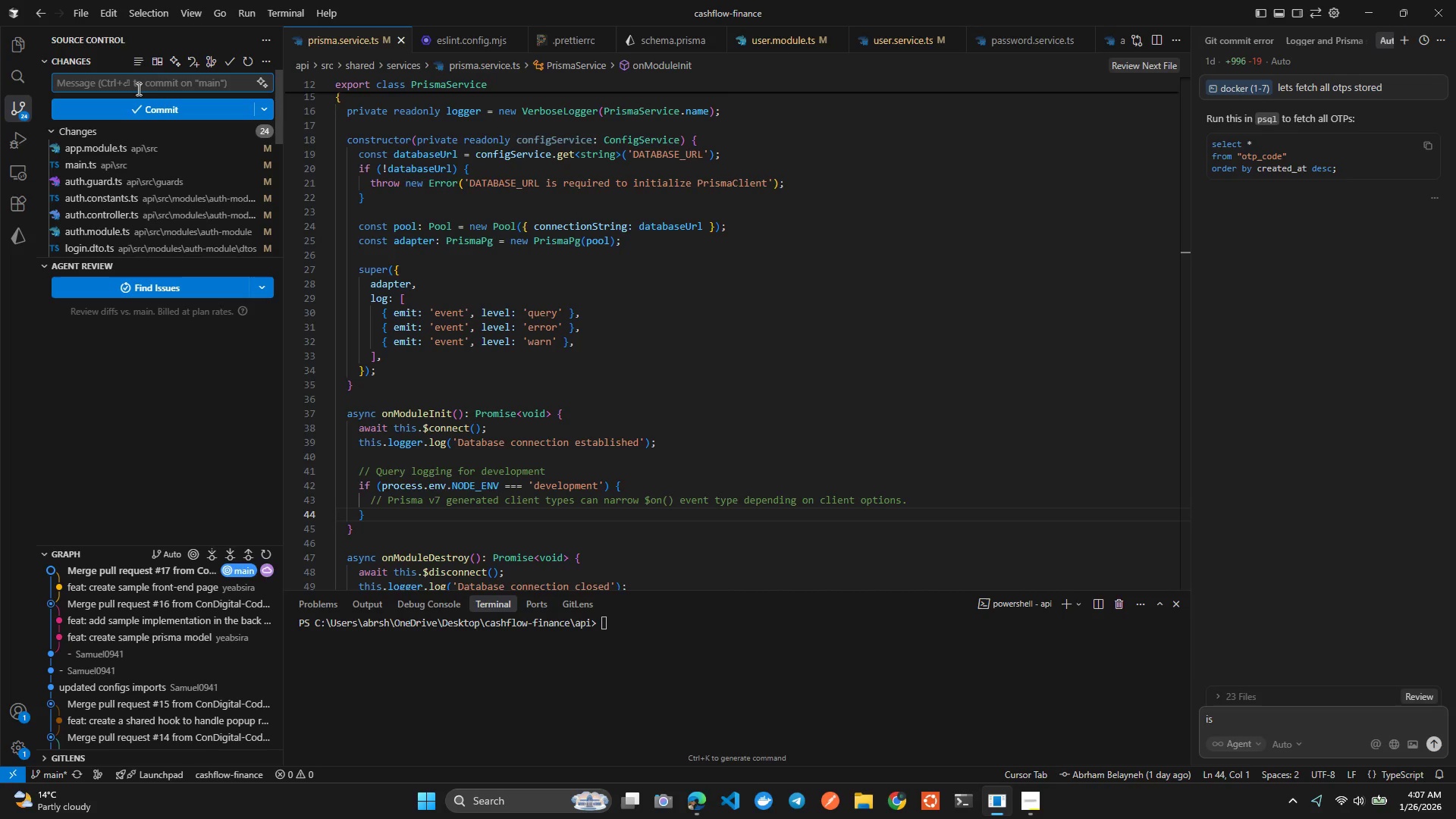 
left_click([634, 652])
 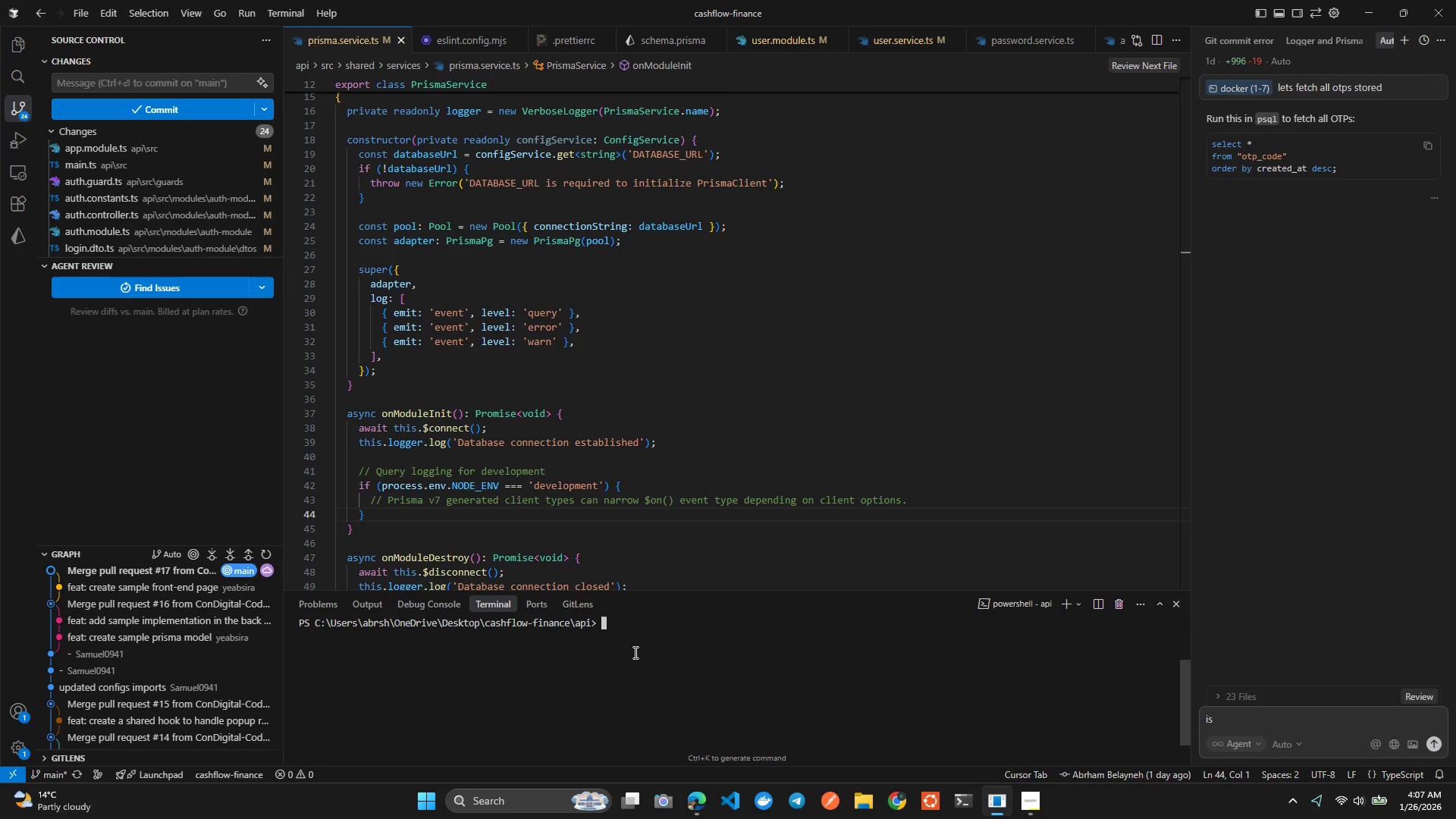 
key(ArrowUp)
 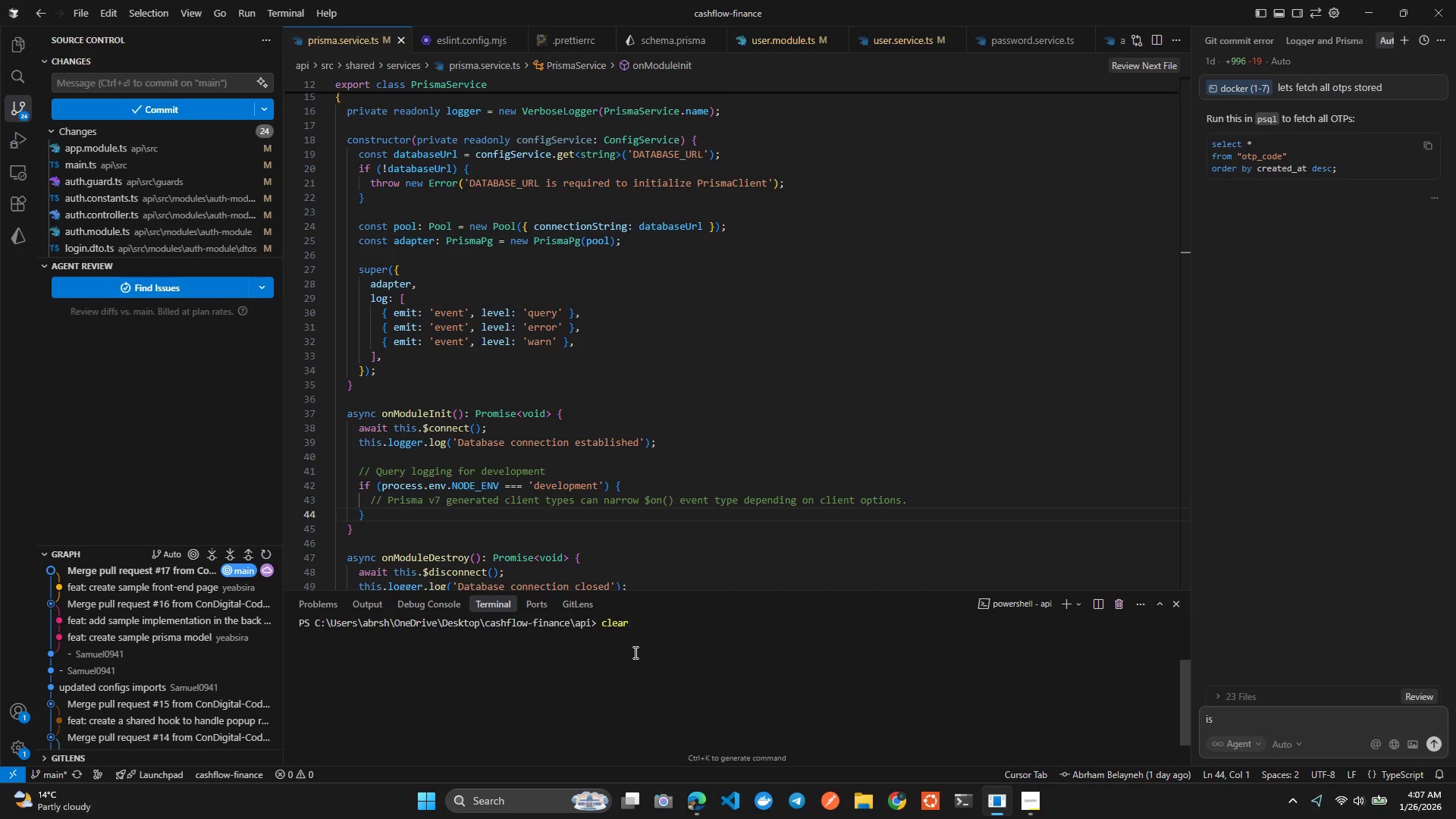 
key(ArrowUp)
 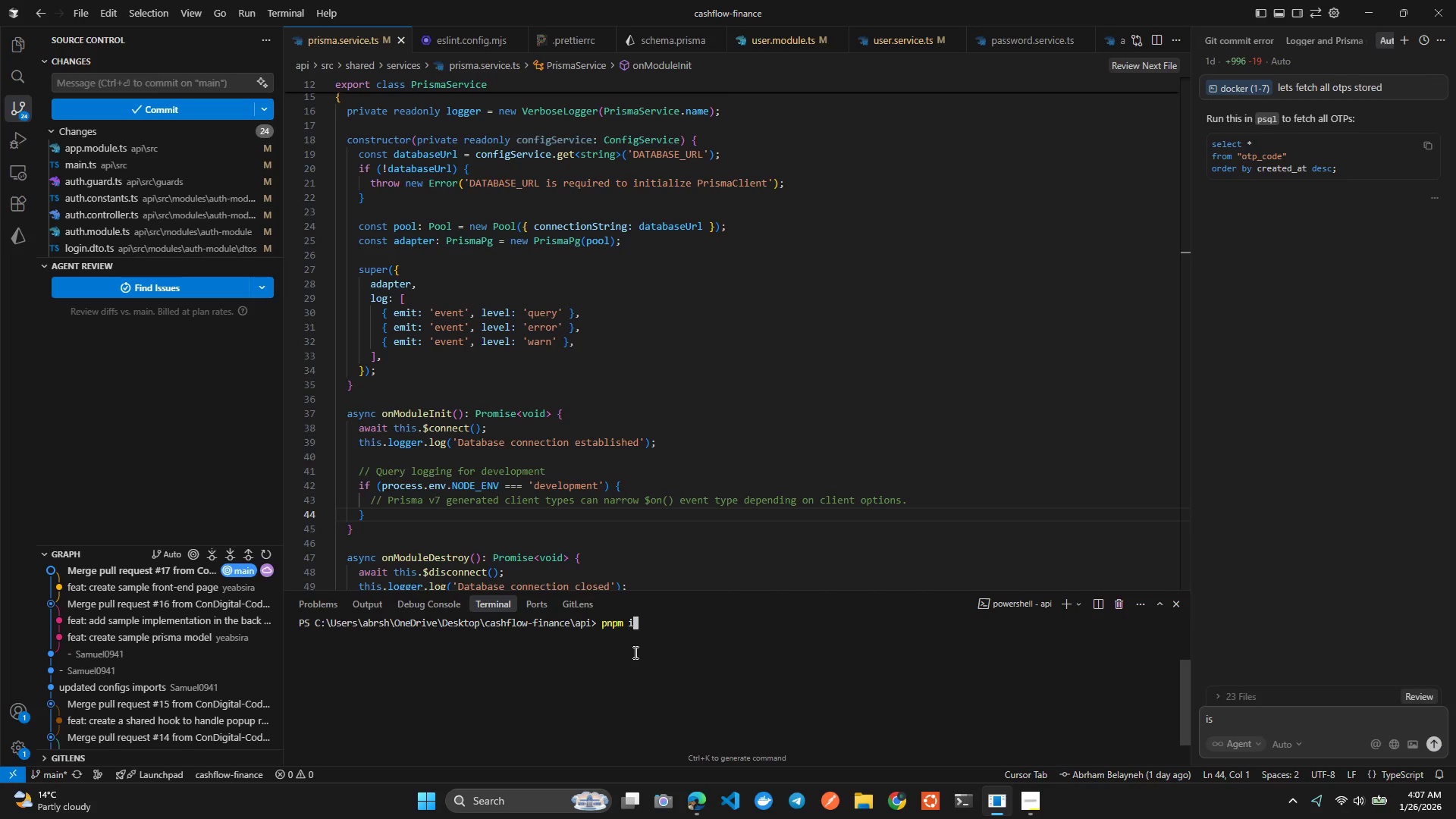 
key(ArrowUp)
 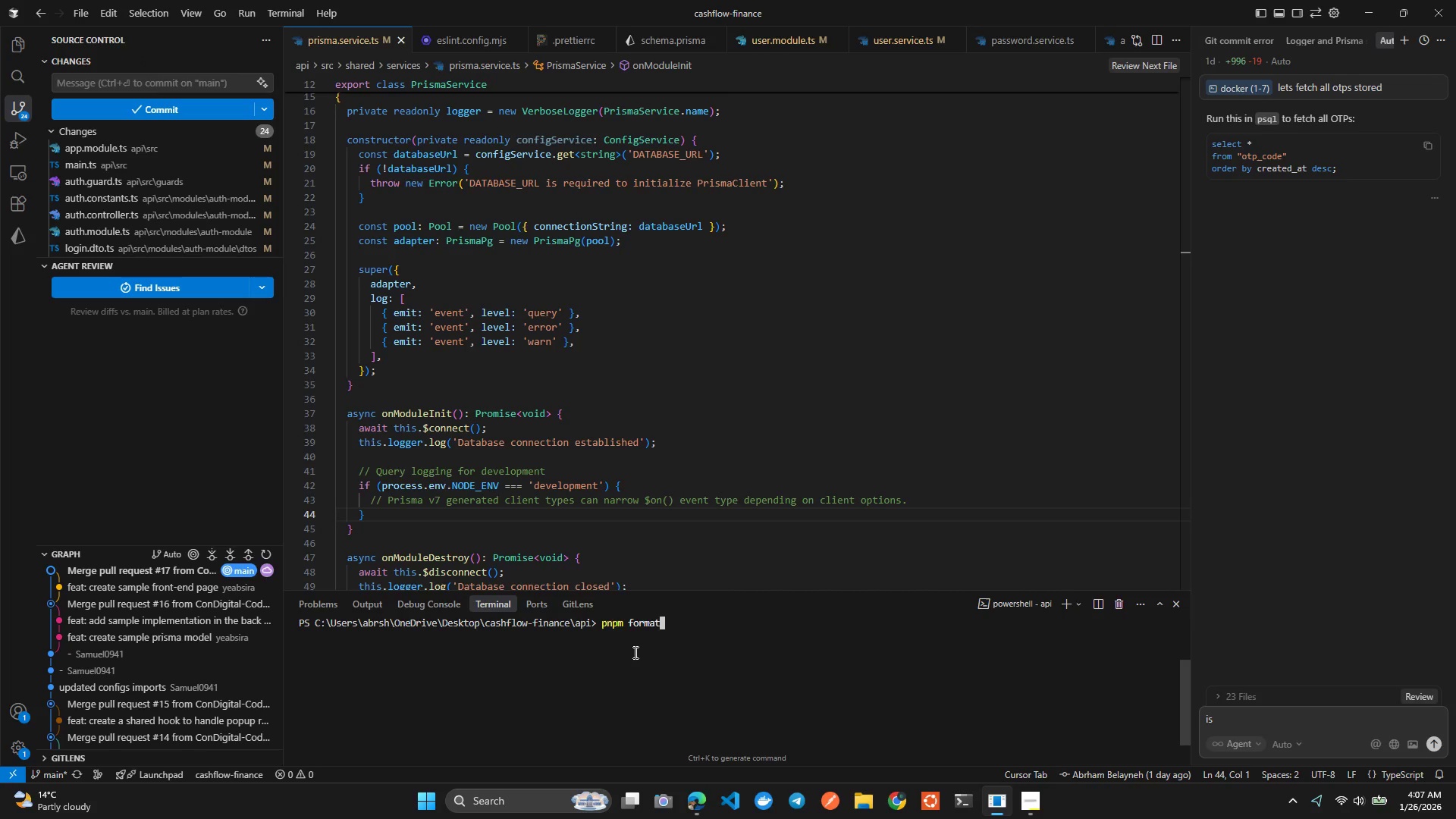 
key(ArrowUp)
 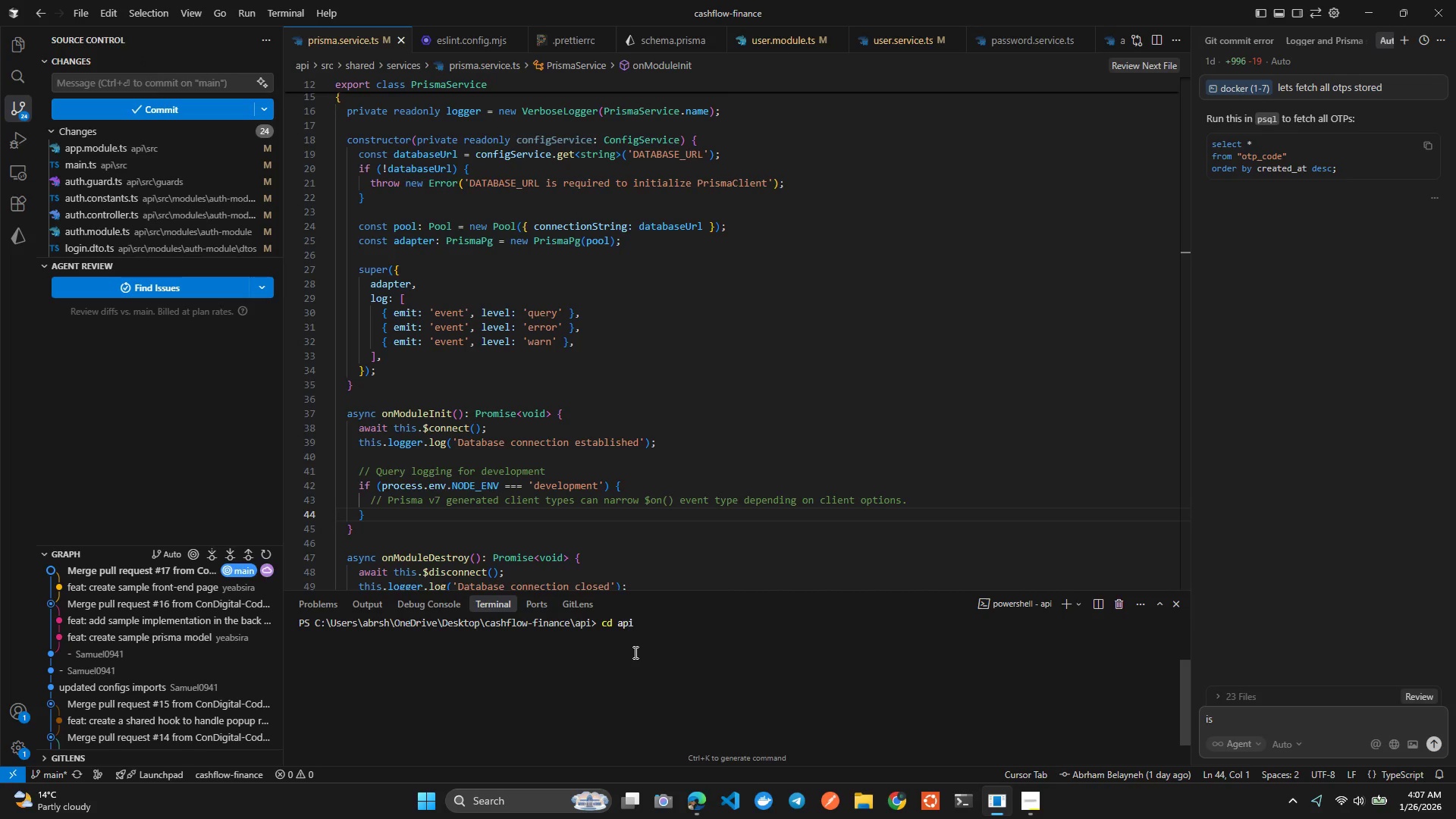 
key(ArrowUp)
 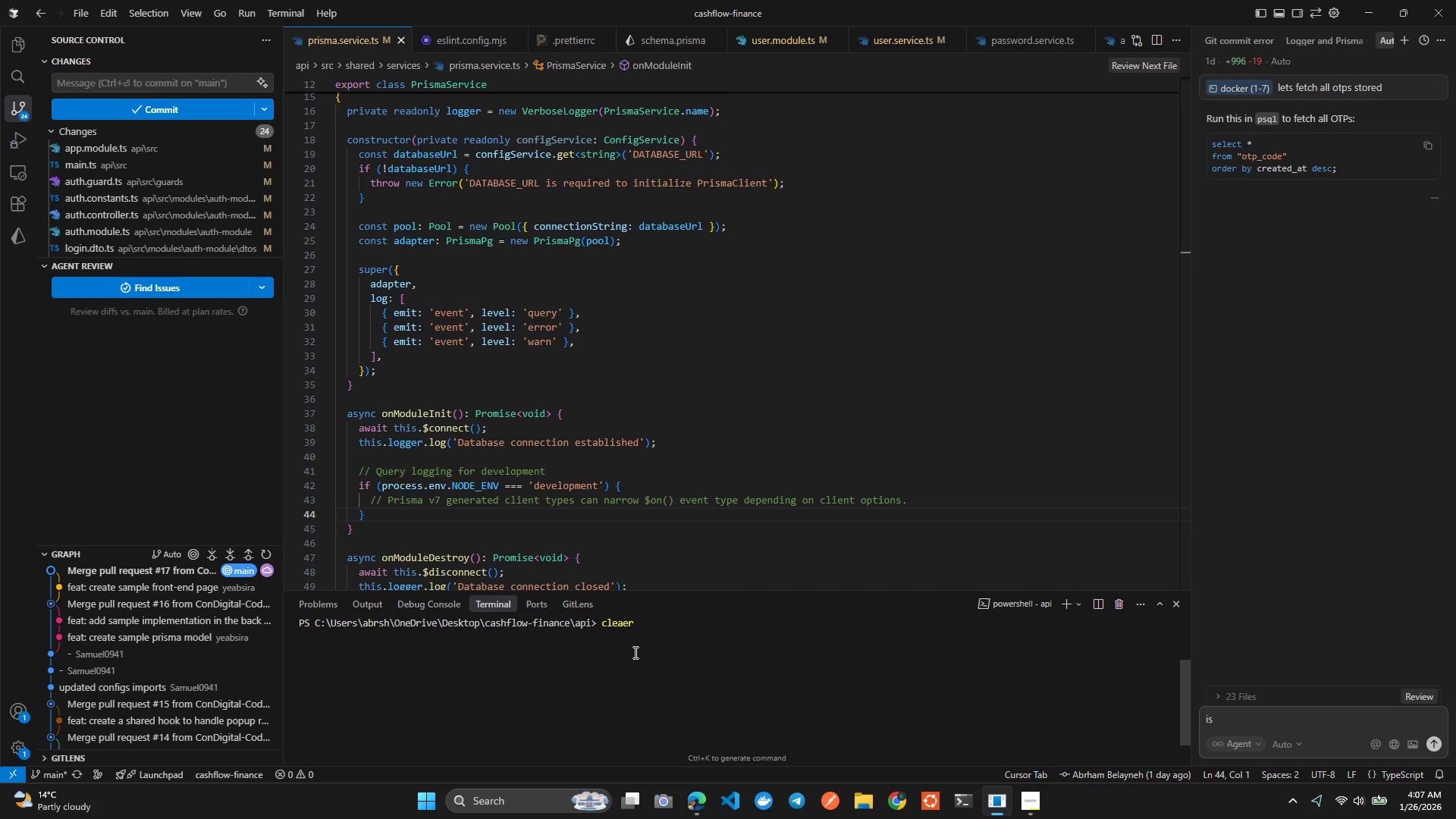 
key(ArrowUp)
 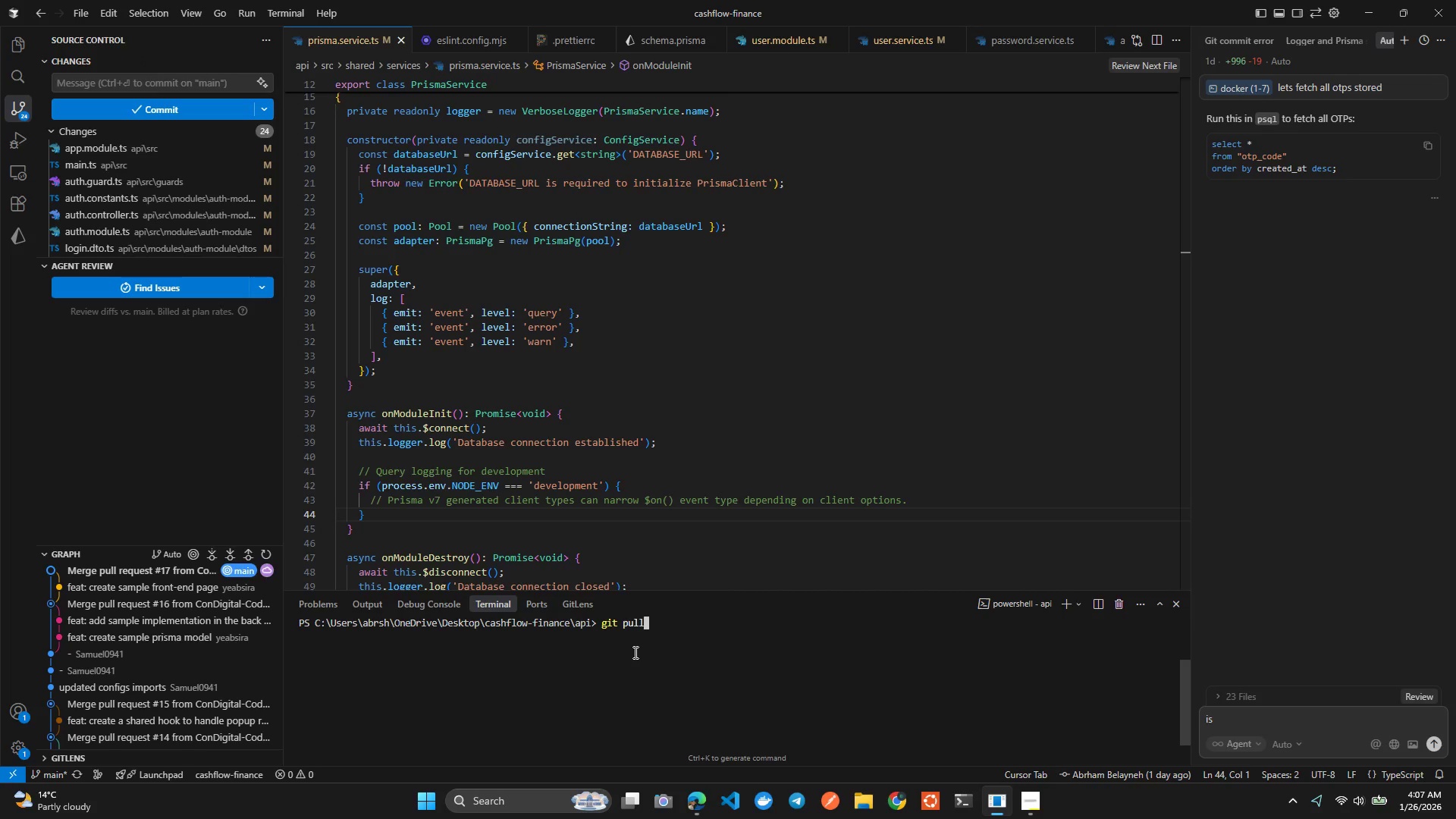 
key(Enter)
 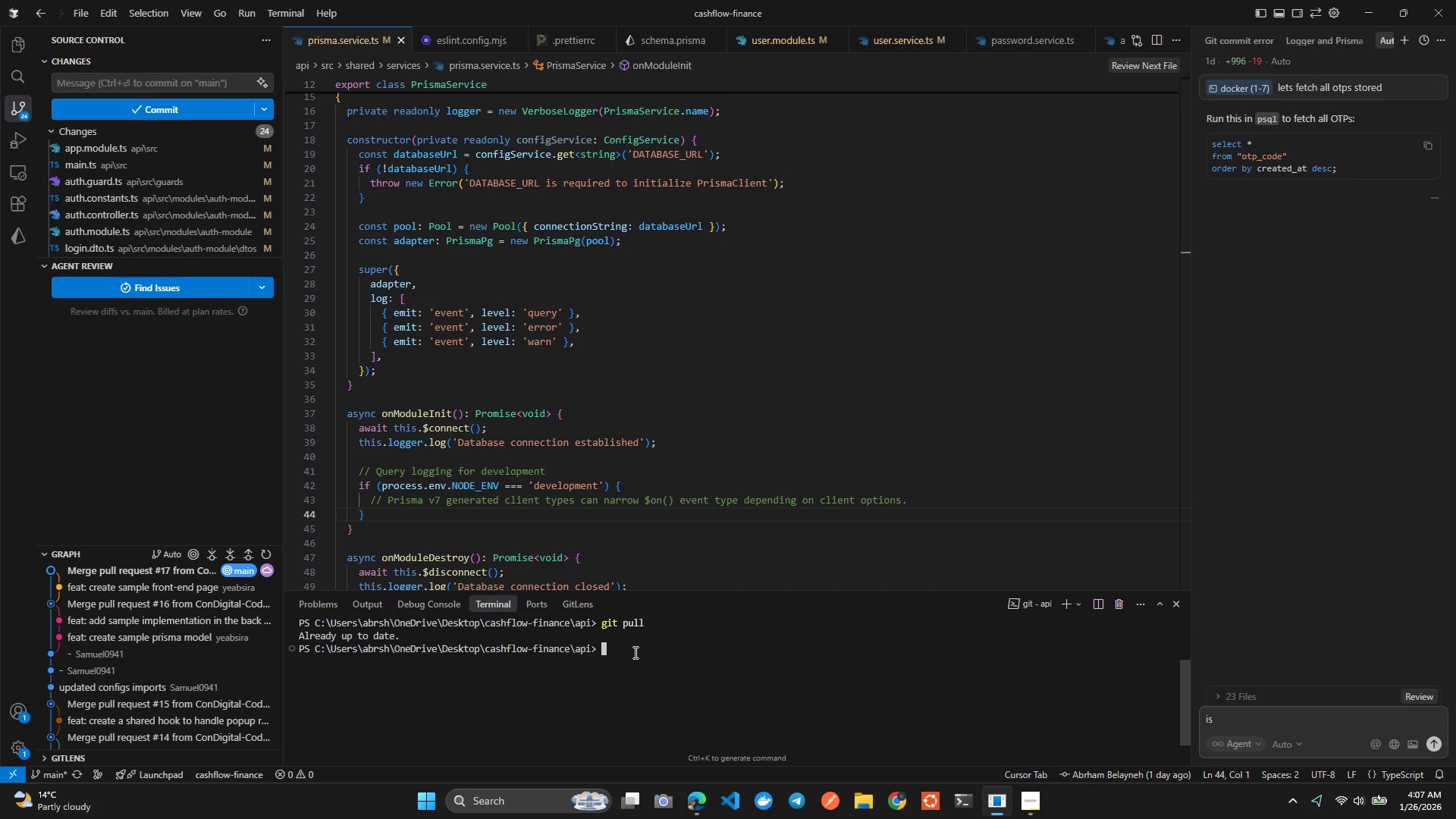 
type(clear)
 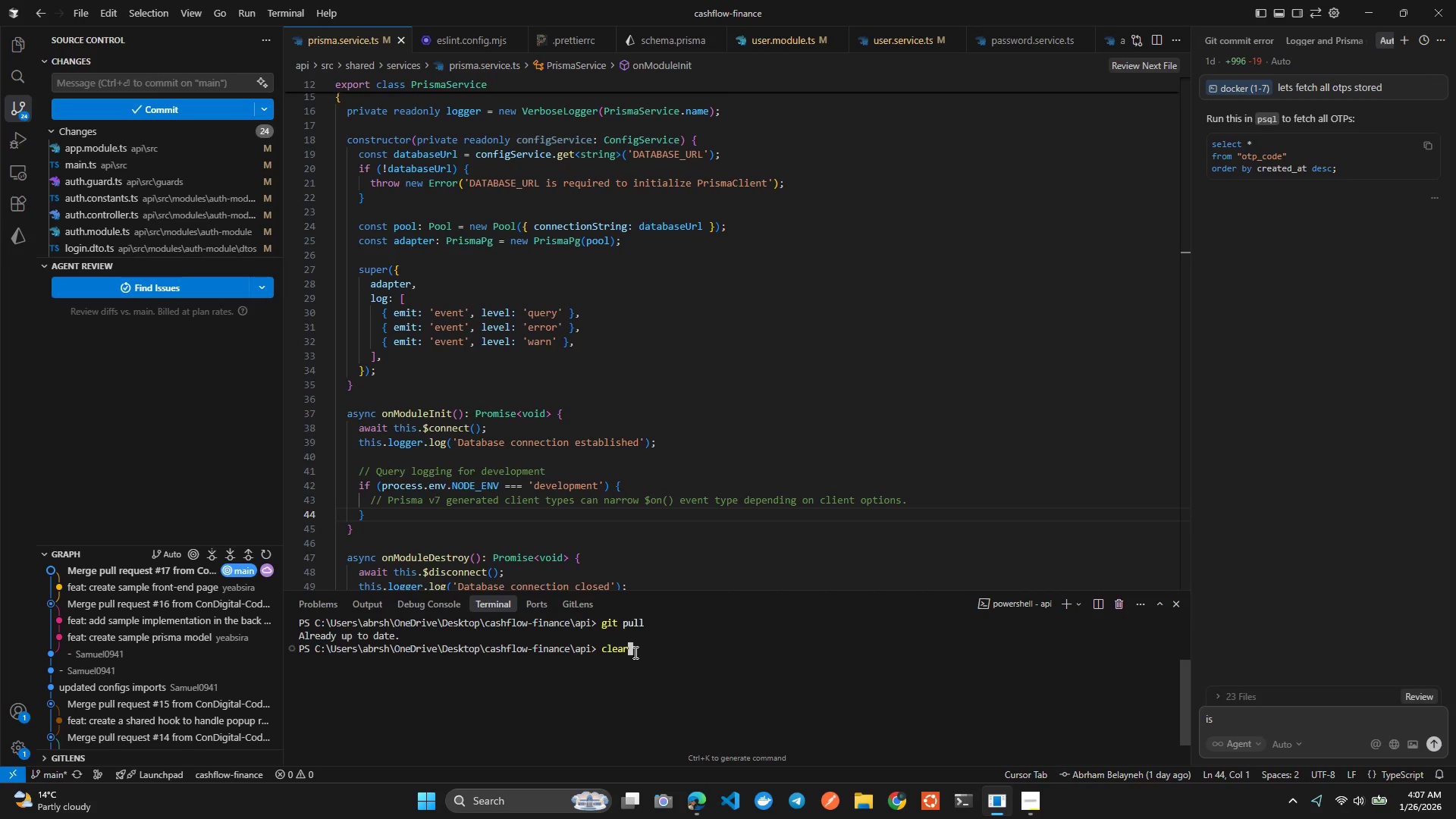 
key(Enter)
 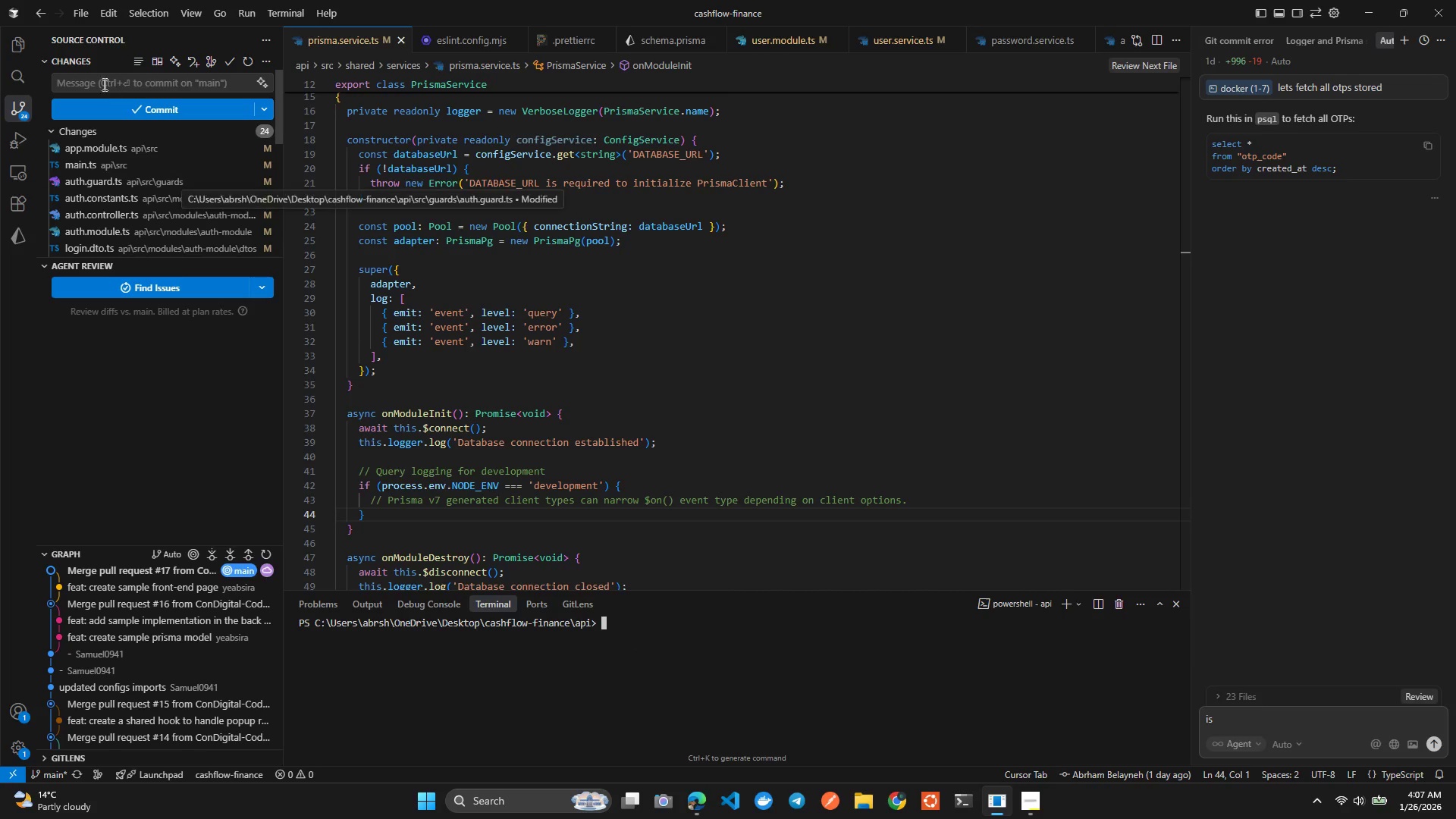 
left_click([93, 75])
 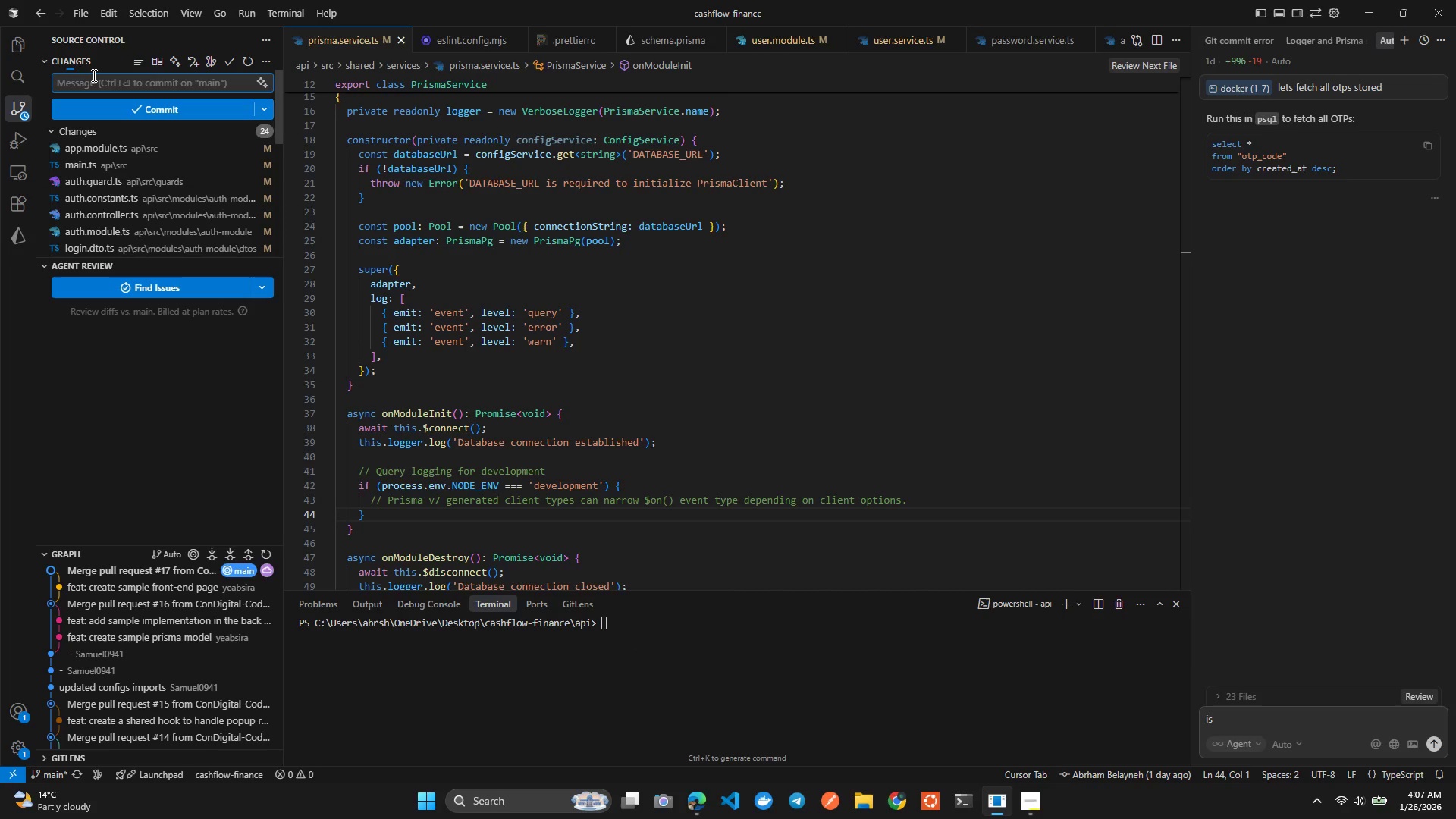 
hold_key(key=ShiftLeft, duration=0.41)
 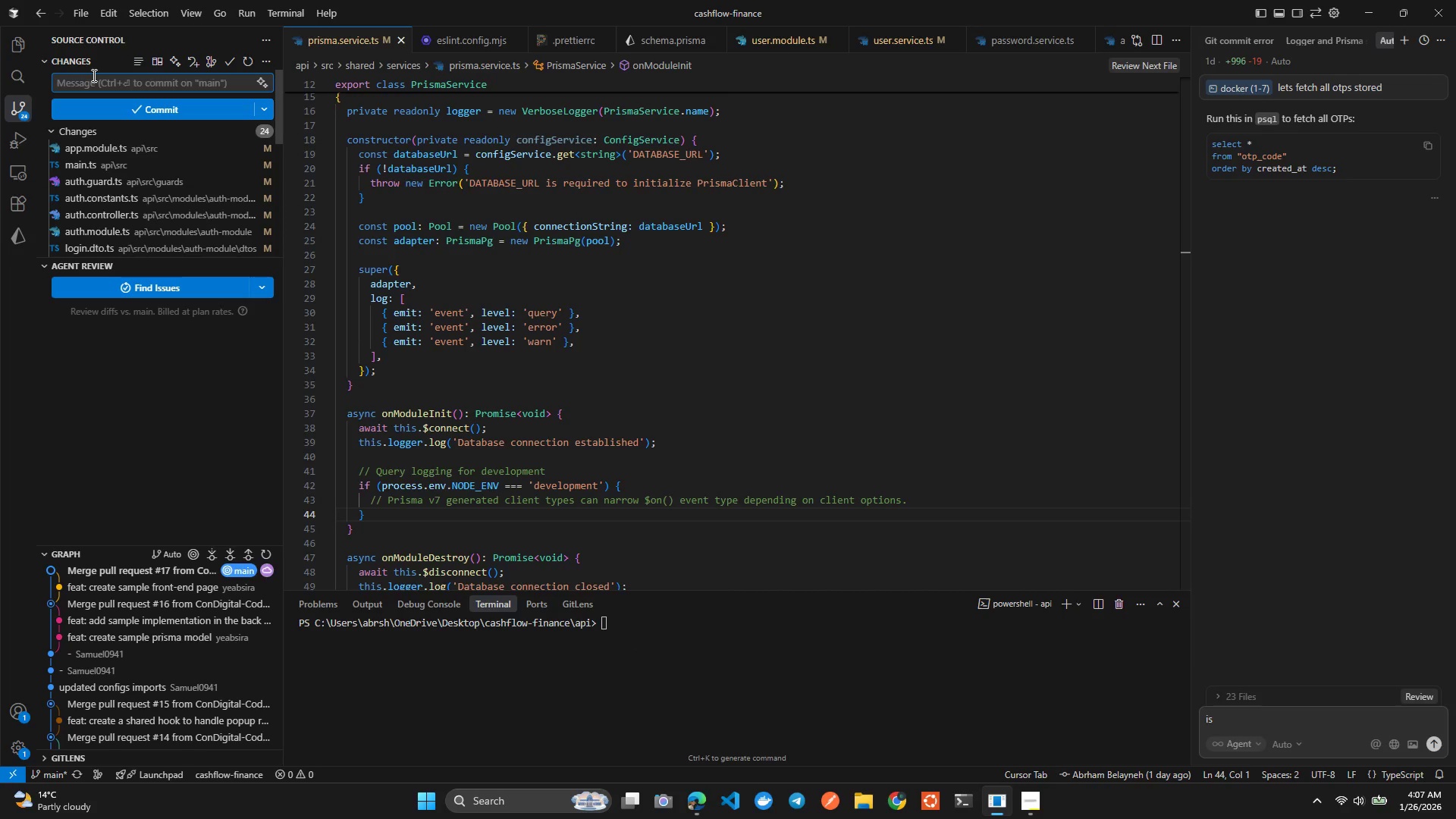 
type(merge: merging main)
 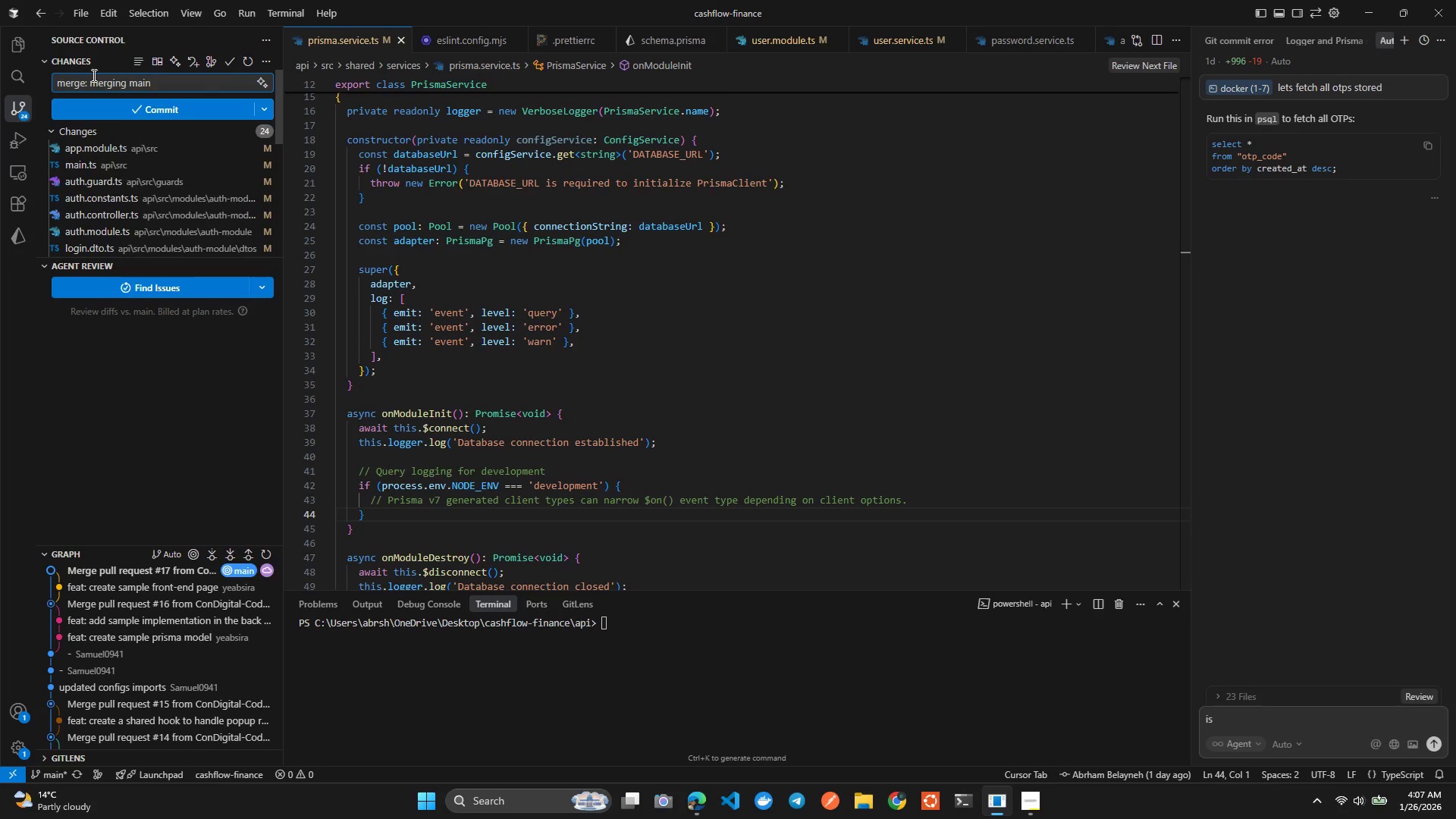 
wait(6.23)
 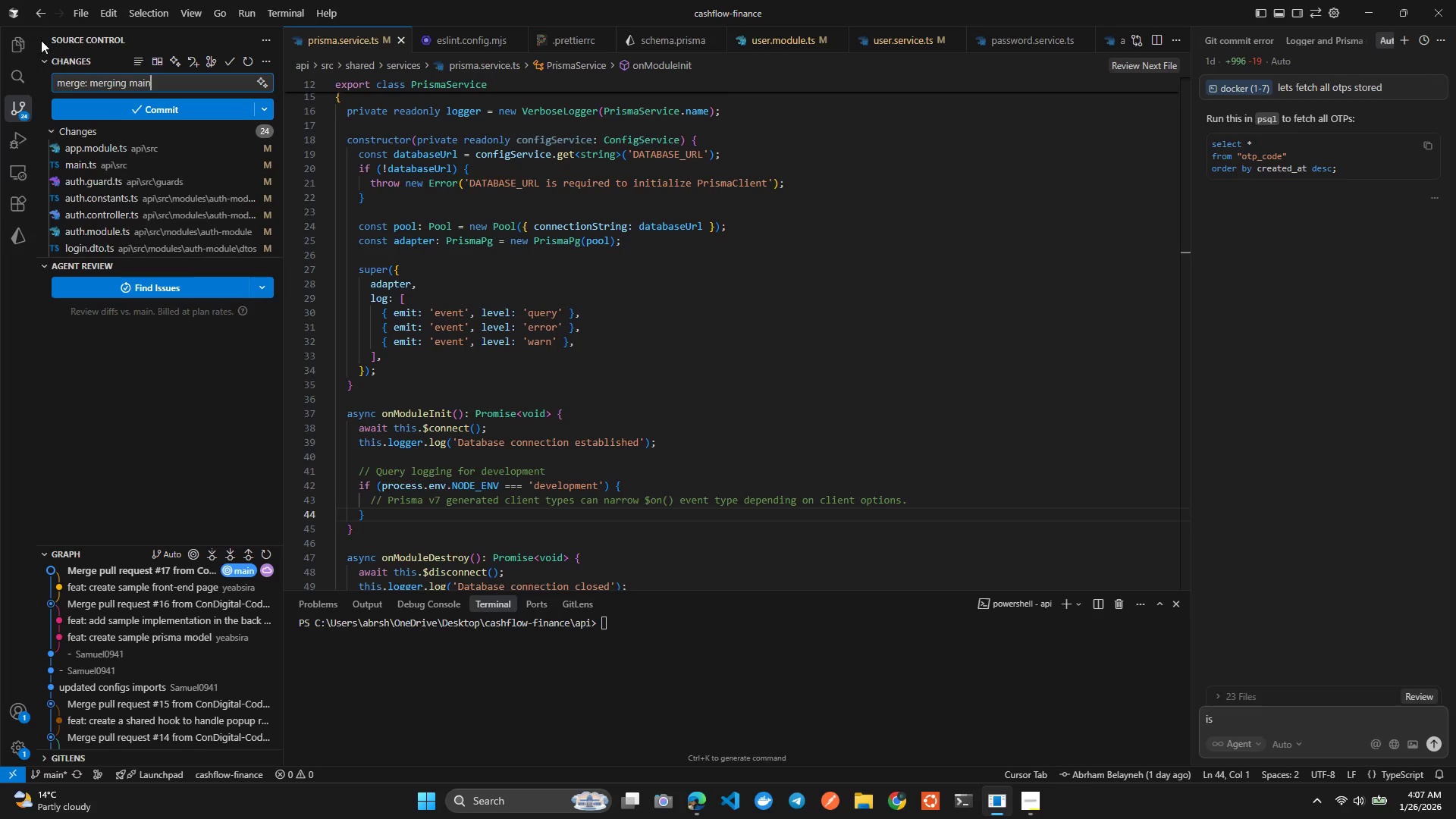 
left_click([835, 326])
 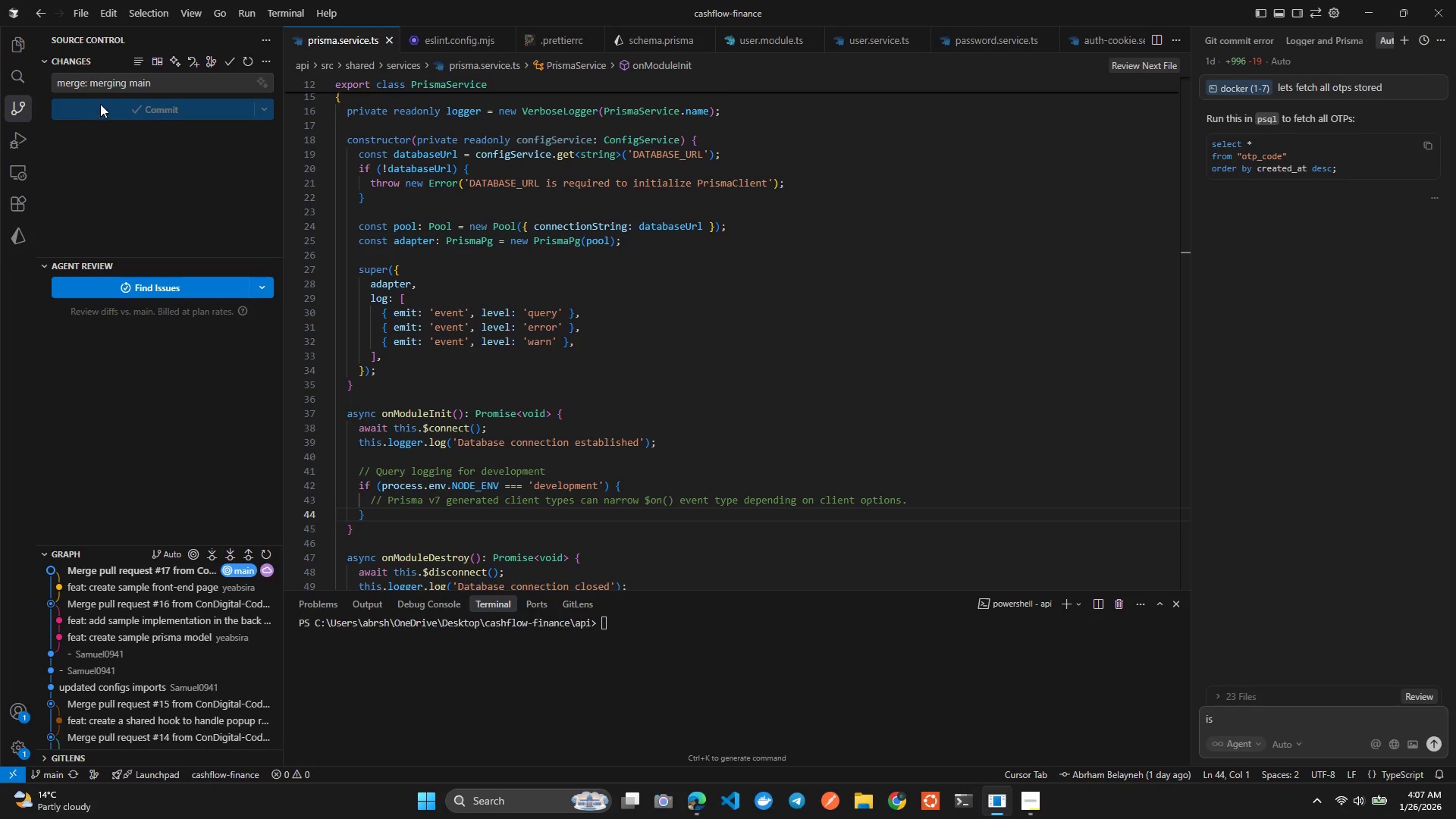 
left_click([92, 86])
 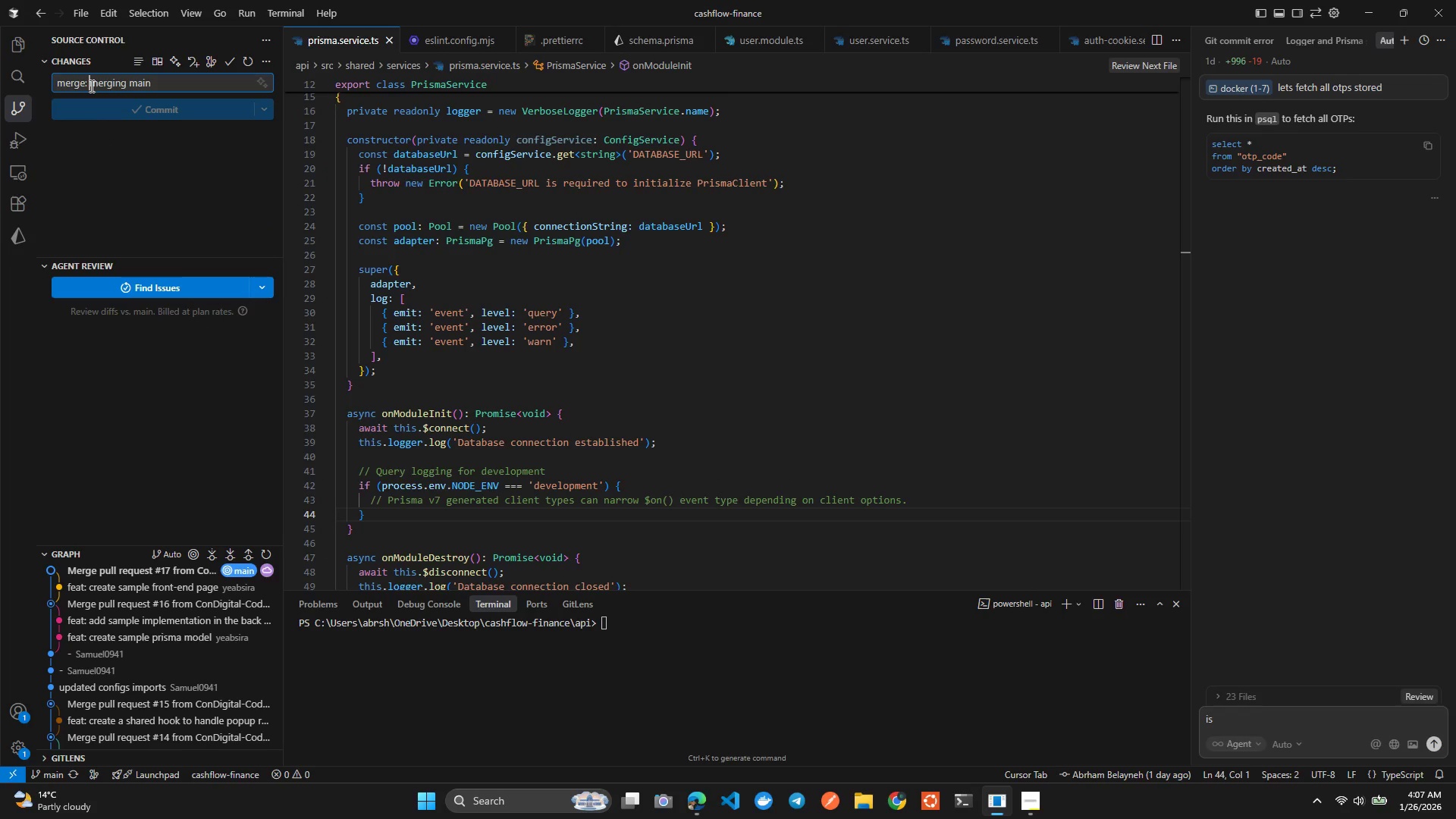 
key(ArrowLeft)
 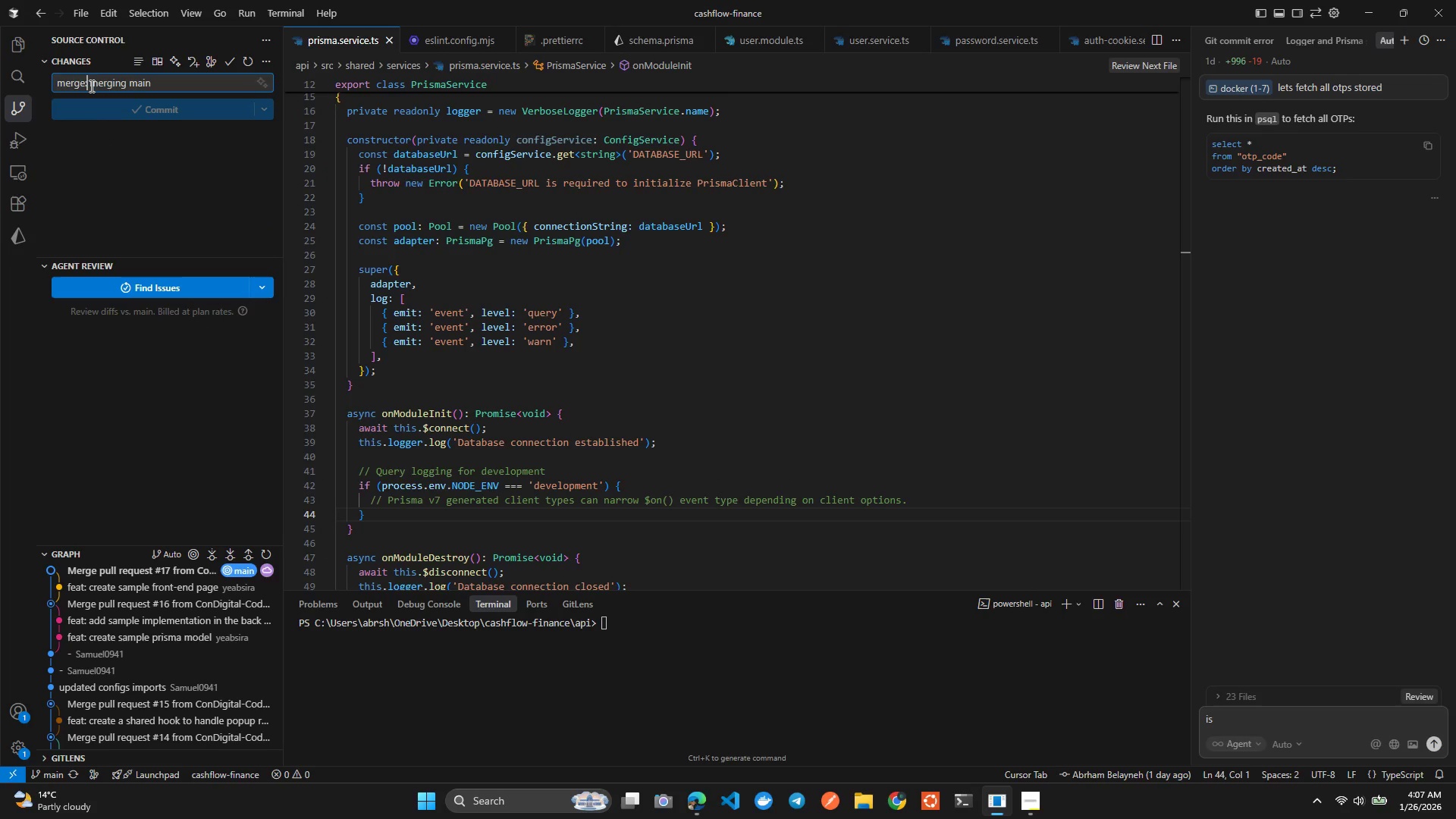 
key(ArrowLeft)
 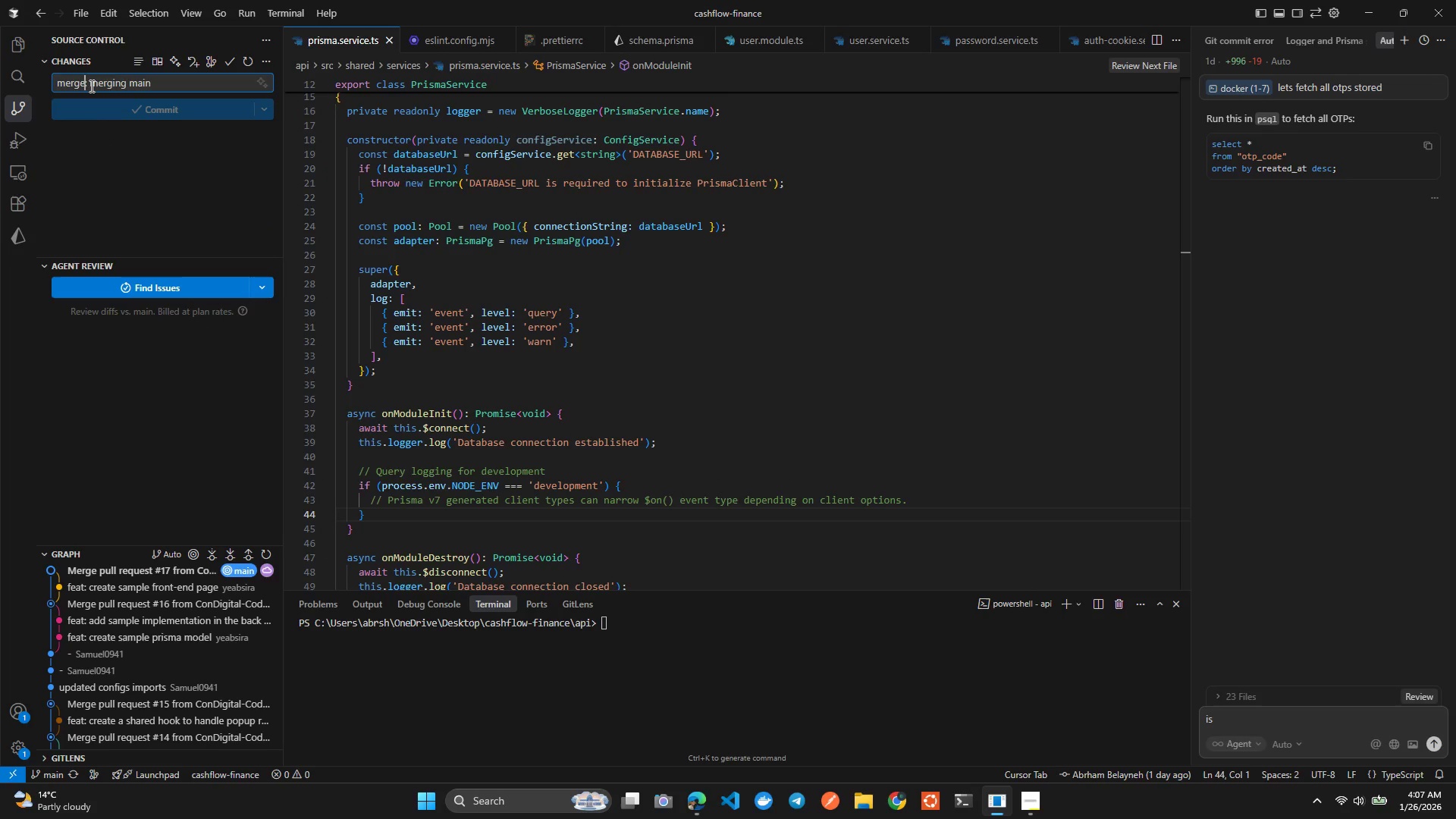 
hold_key(key=ShiftLeft, duration=1.03)
 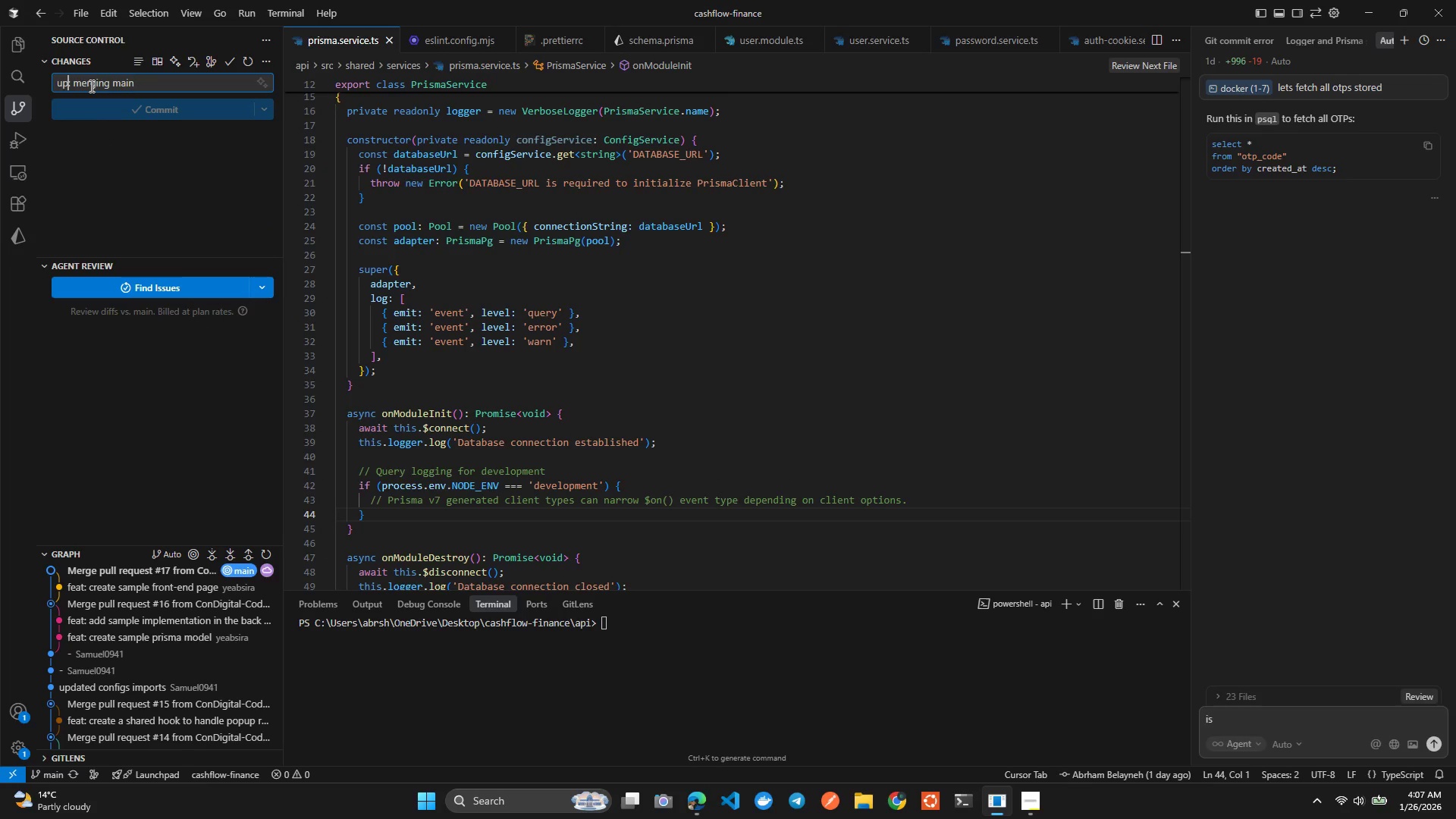 
hold_key(key=ArrowLeft, duration=0.84)
 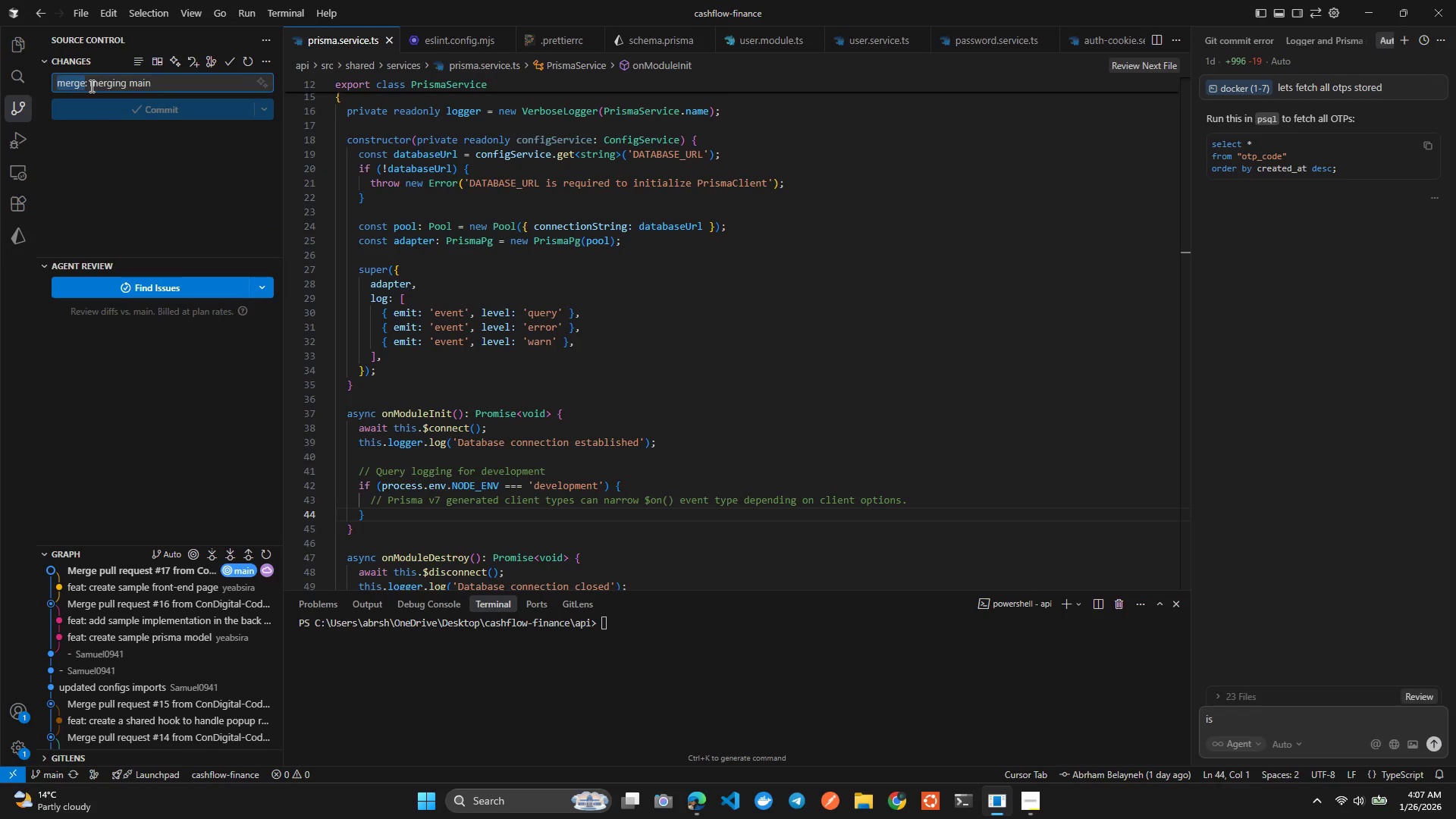 
type(update)
 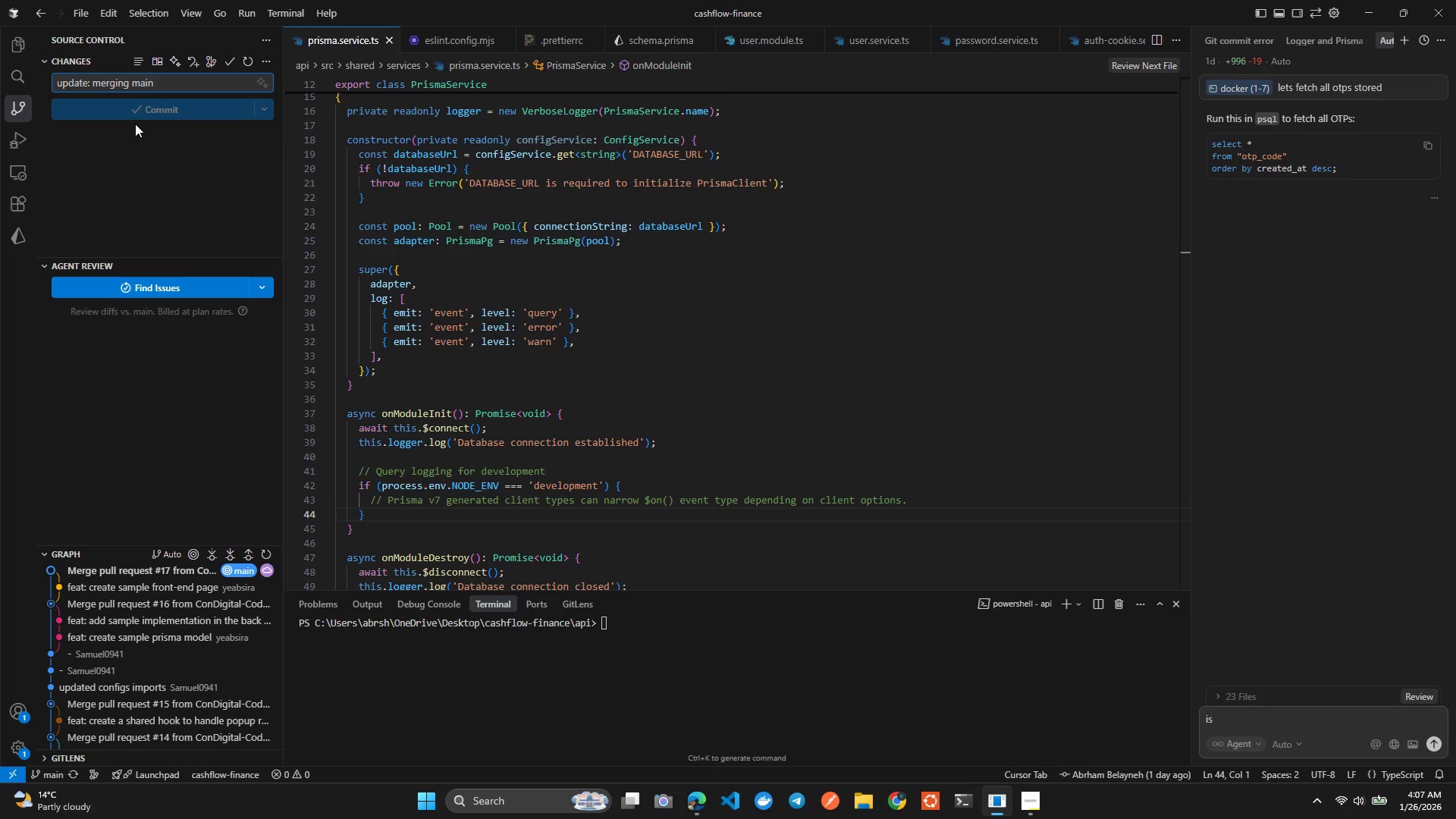 
left_click([146, 80])
 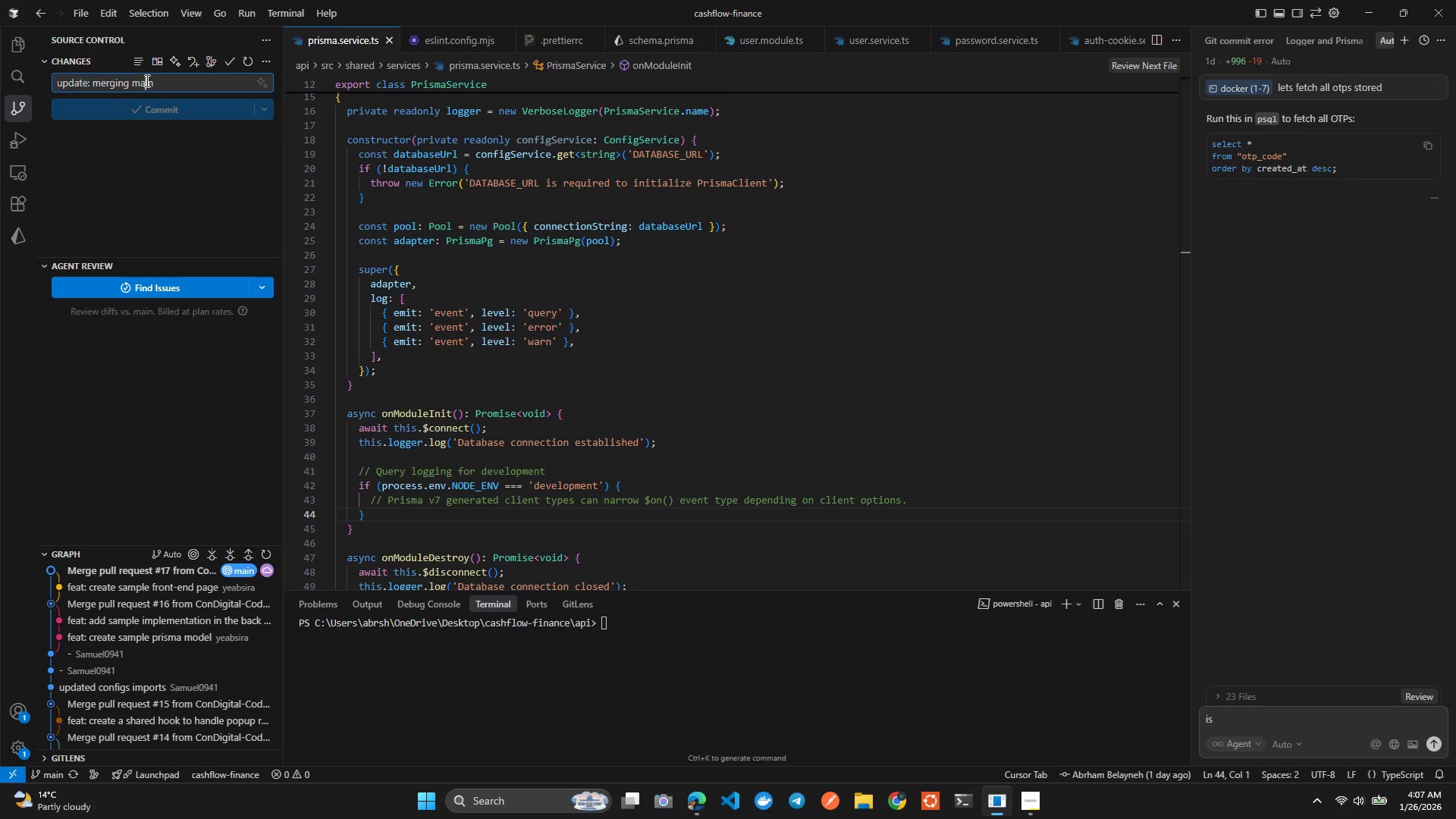 
key(Control+A)
 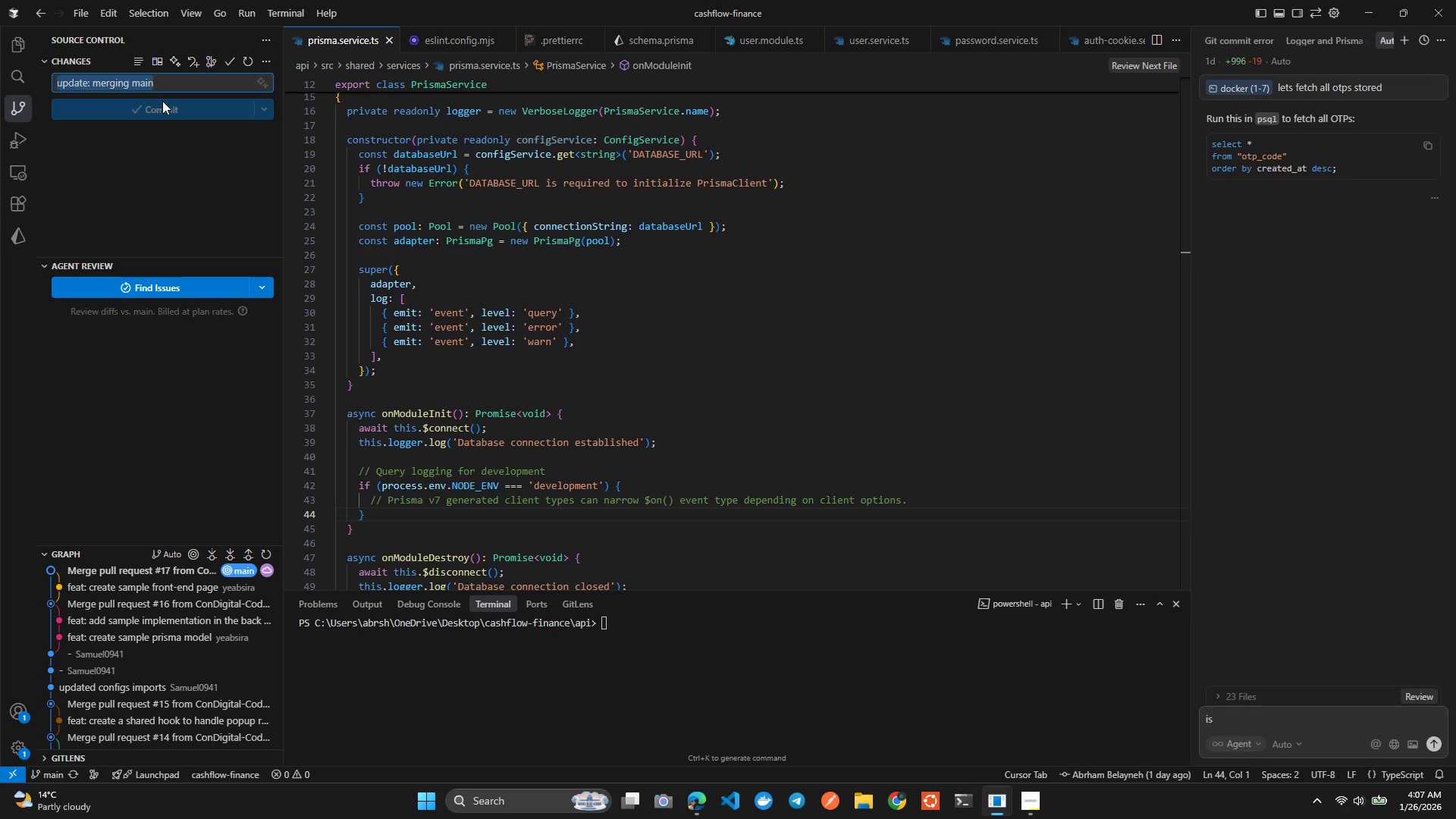 
key(Control+X)
 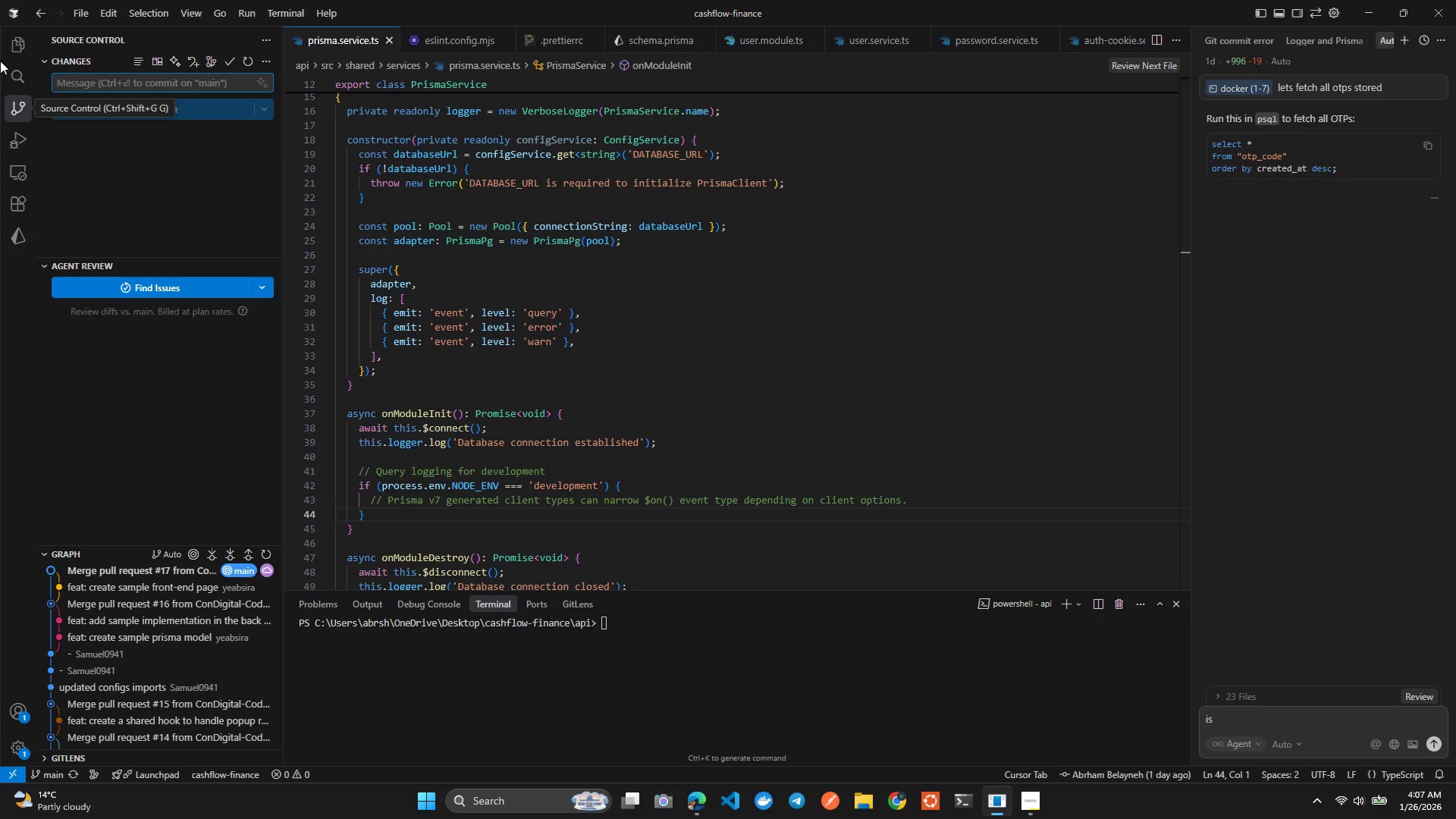 
left_click([11, 33])
 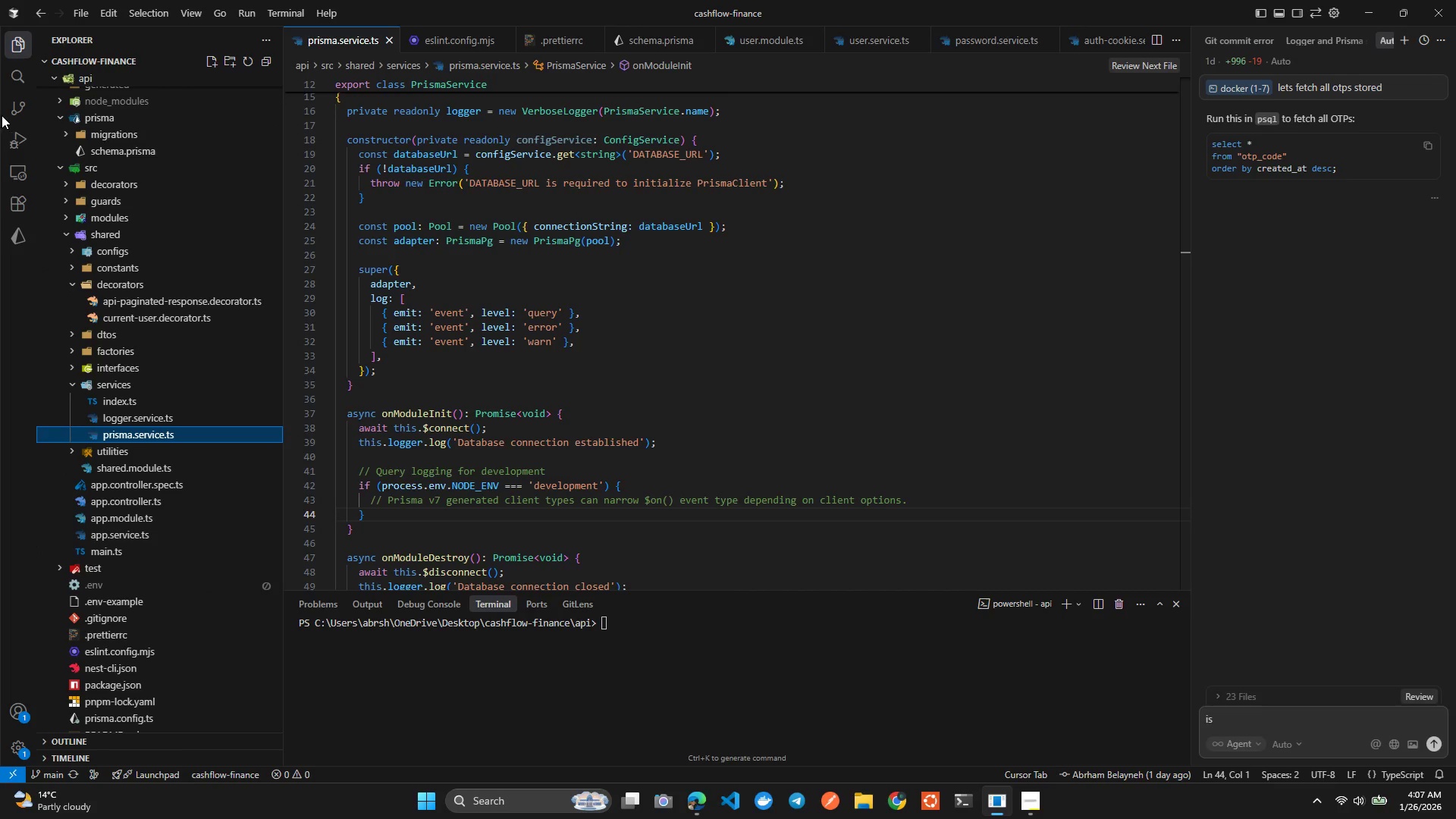 
left_click([17, 75])
 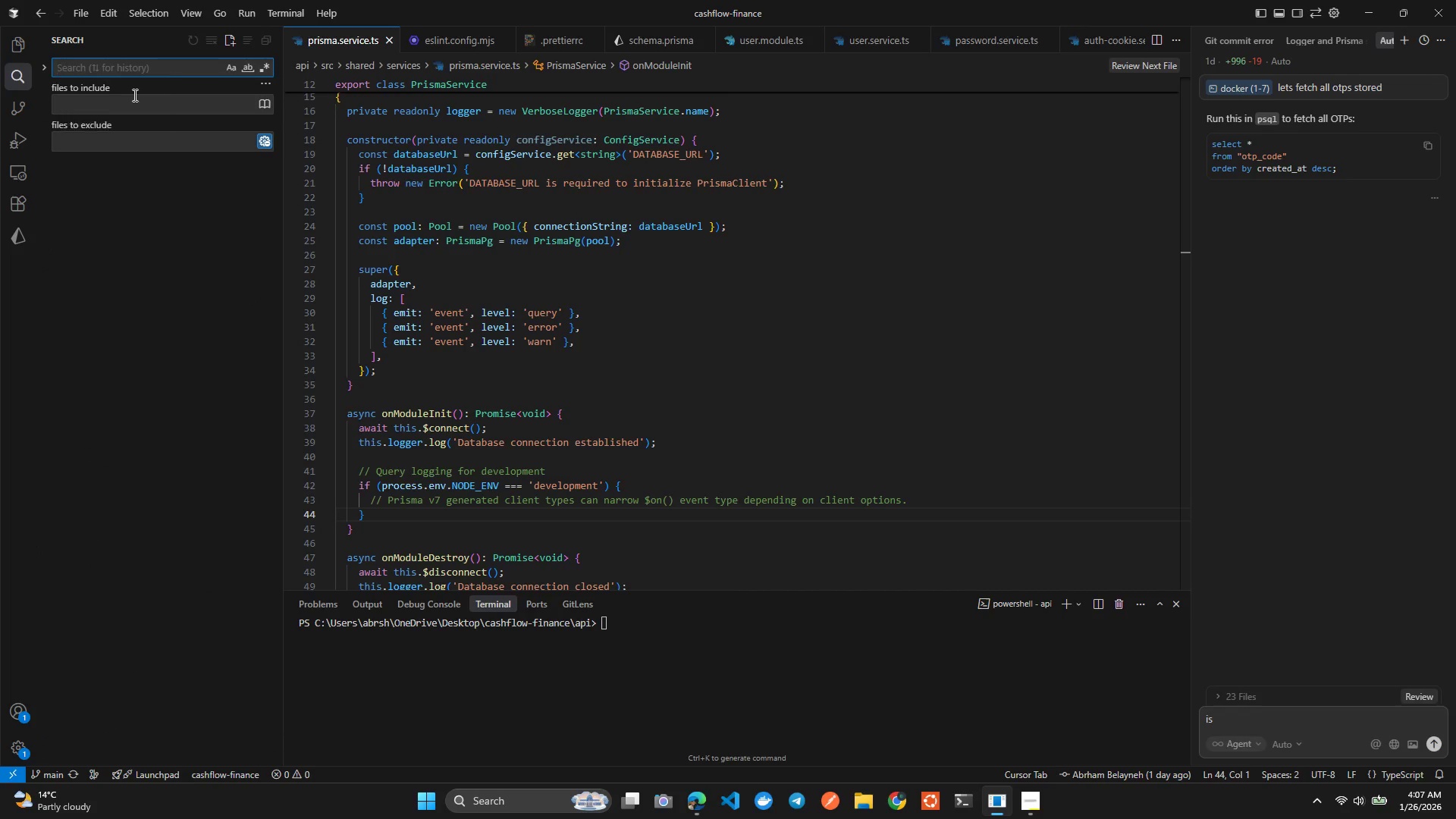 
left_click([146, 102])
 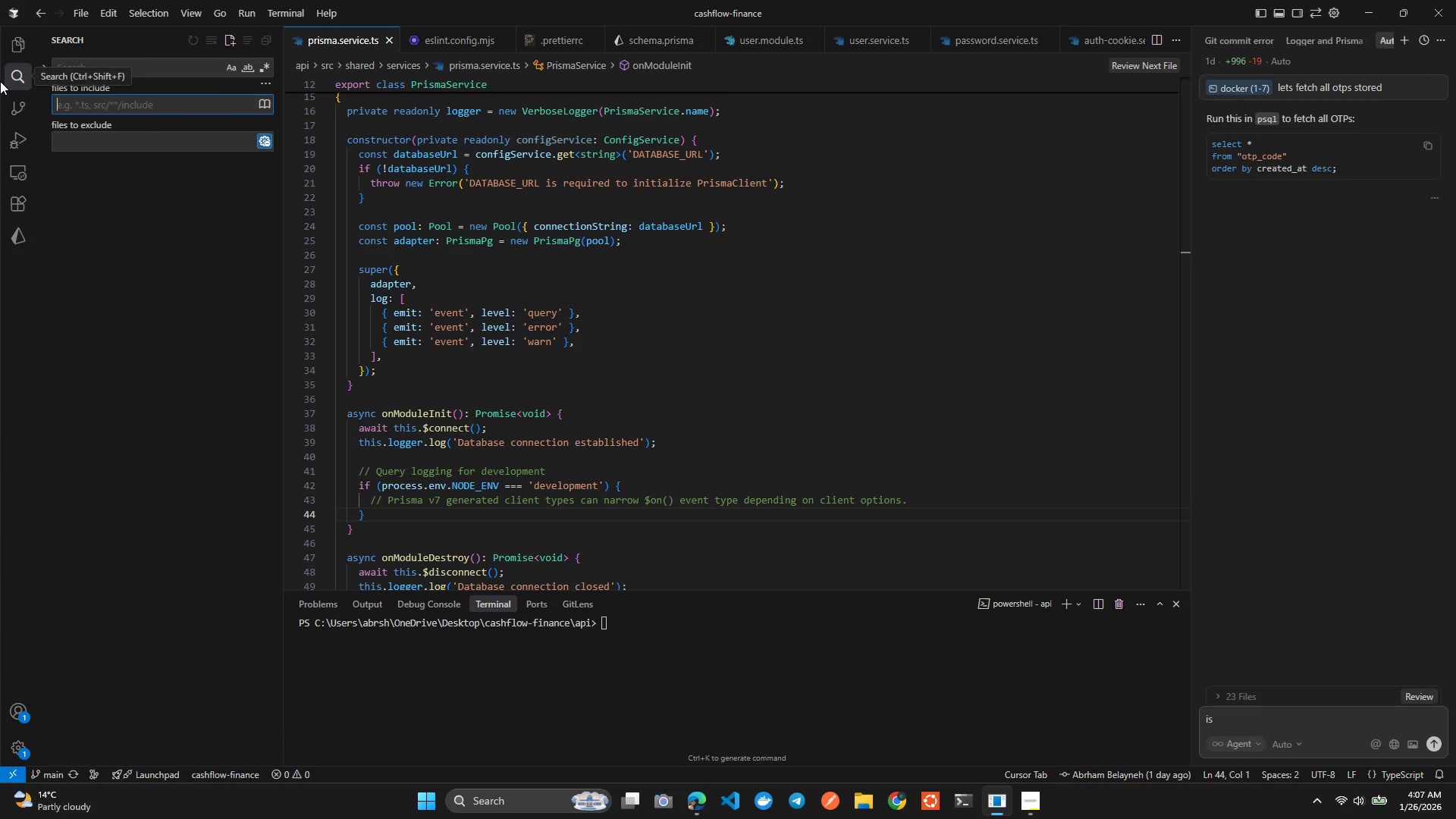 
left_click([10, 100])
 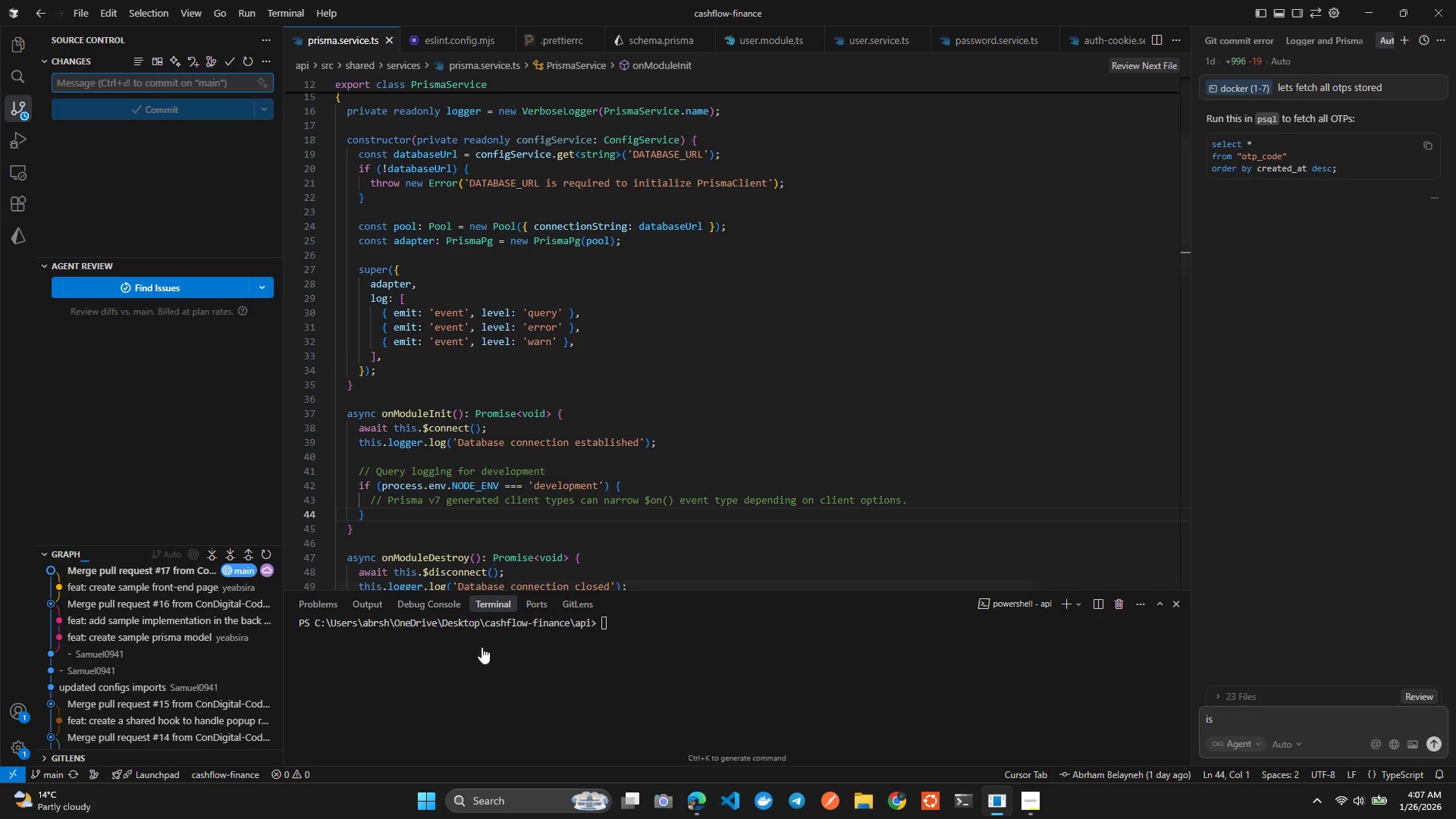 
left_click([647, 692])
 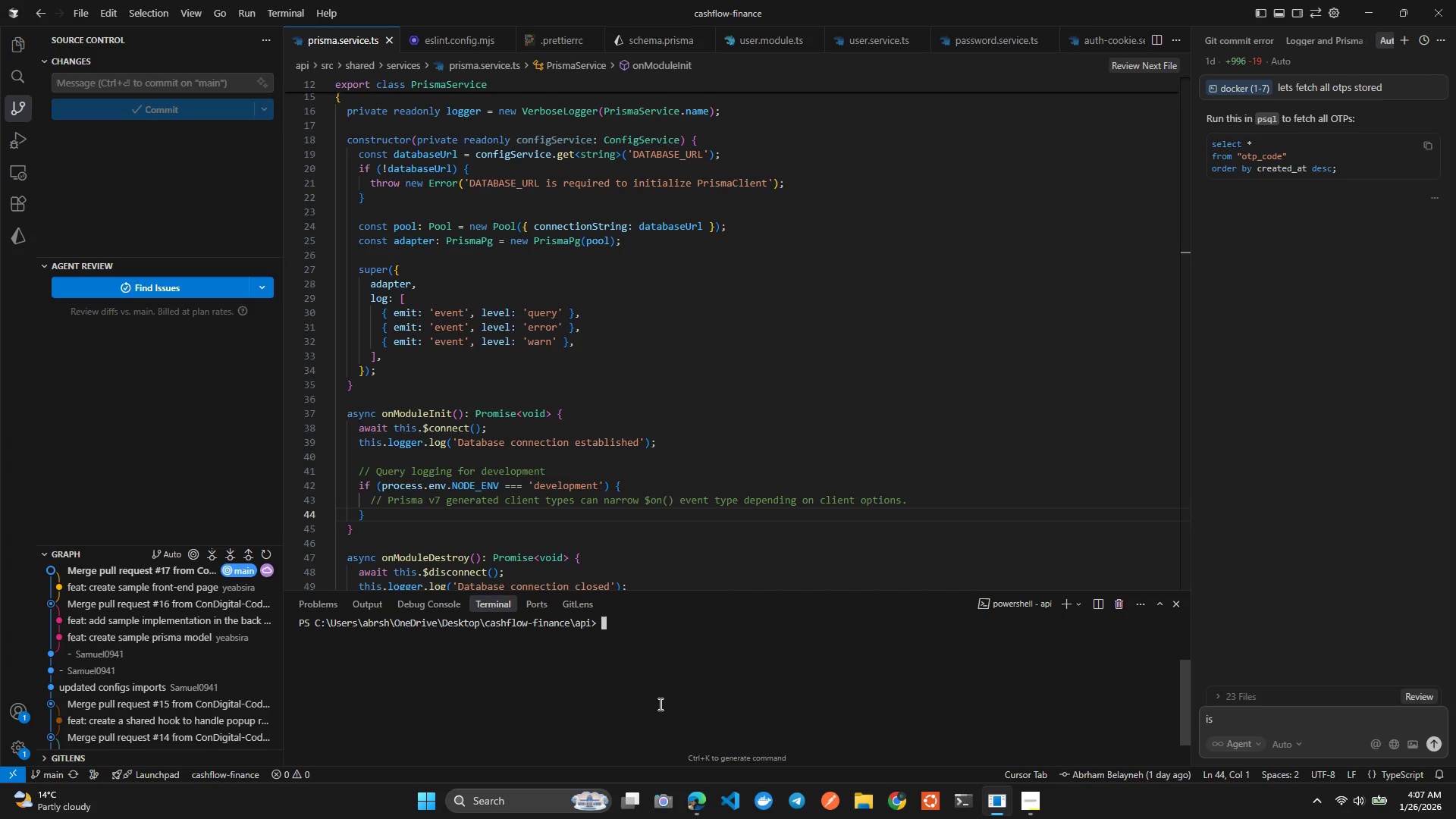 
type(git ceckout ath)
 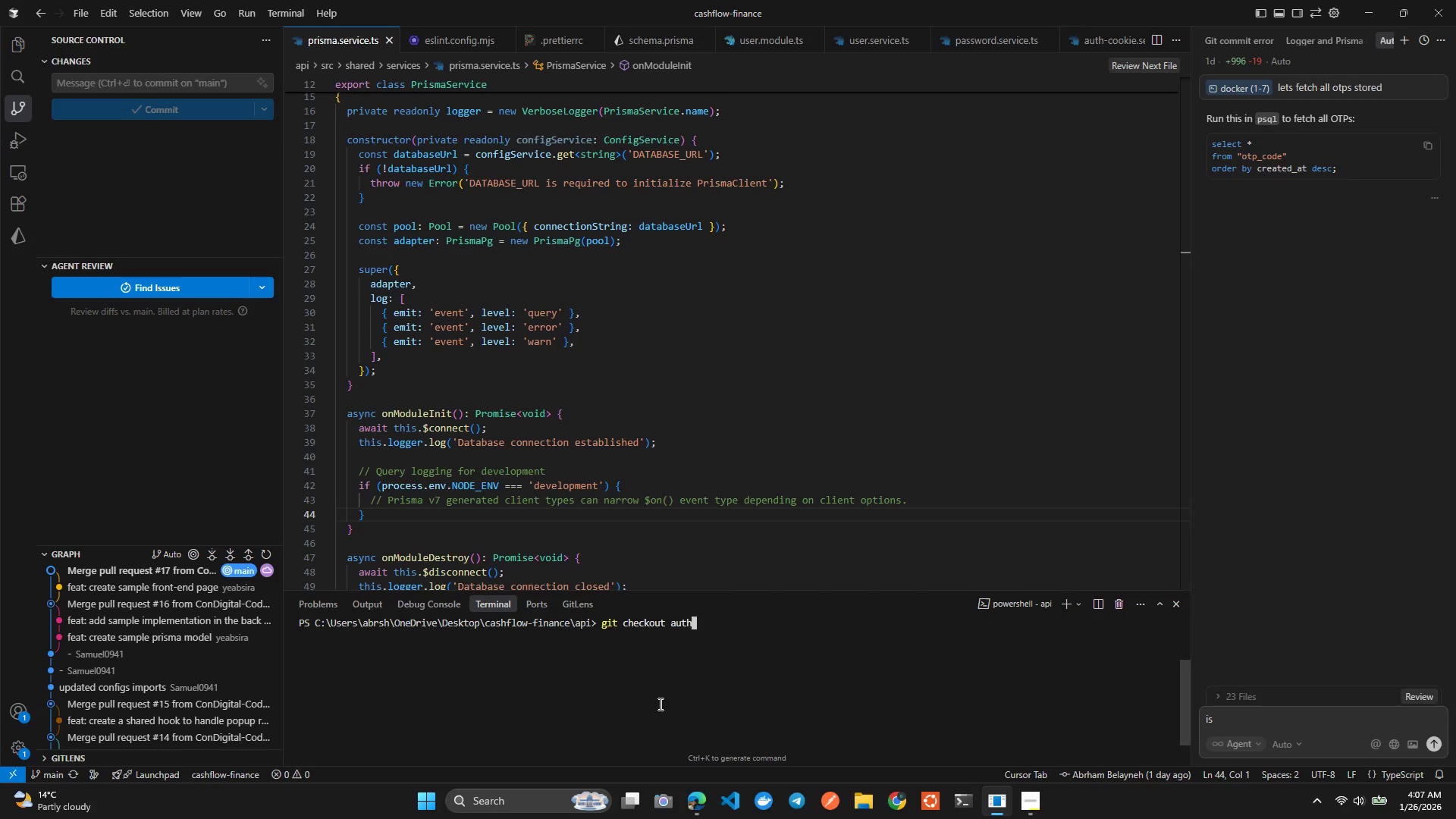 
hold_key(key=U, duration=0.33)
 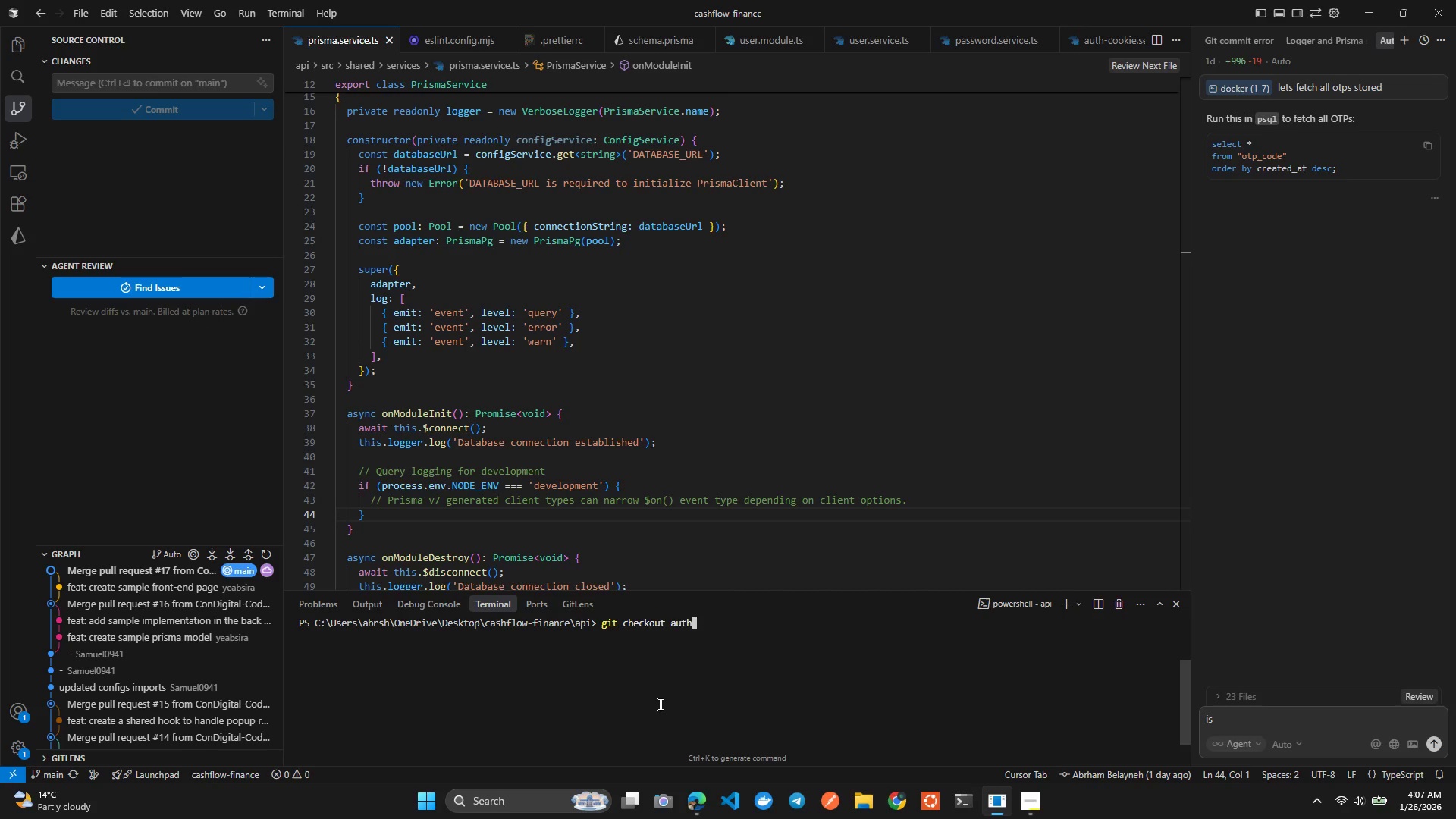 
key(ArrowLeft)
 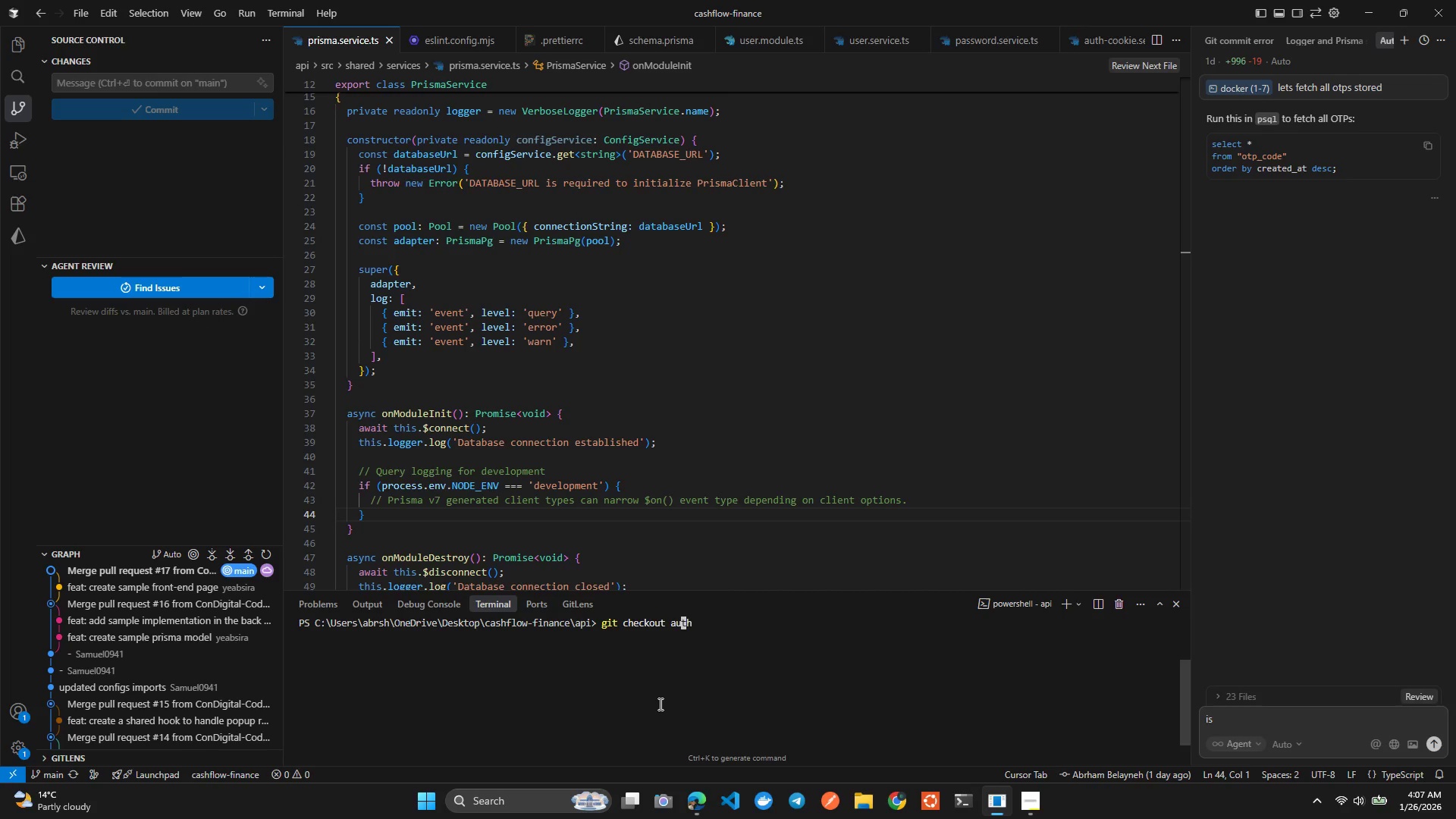 
key(ArrowLeft)
 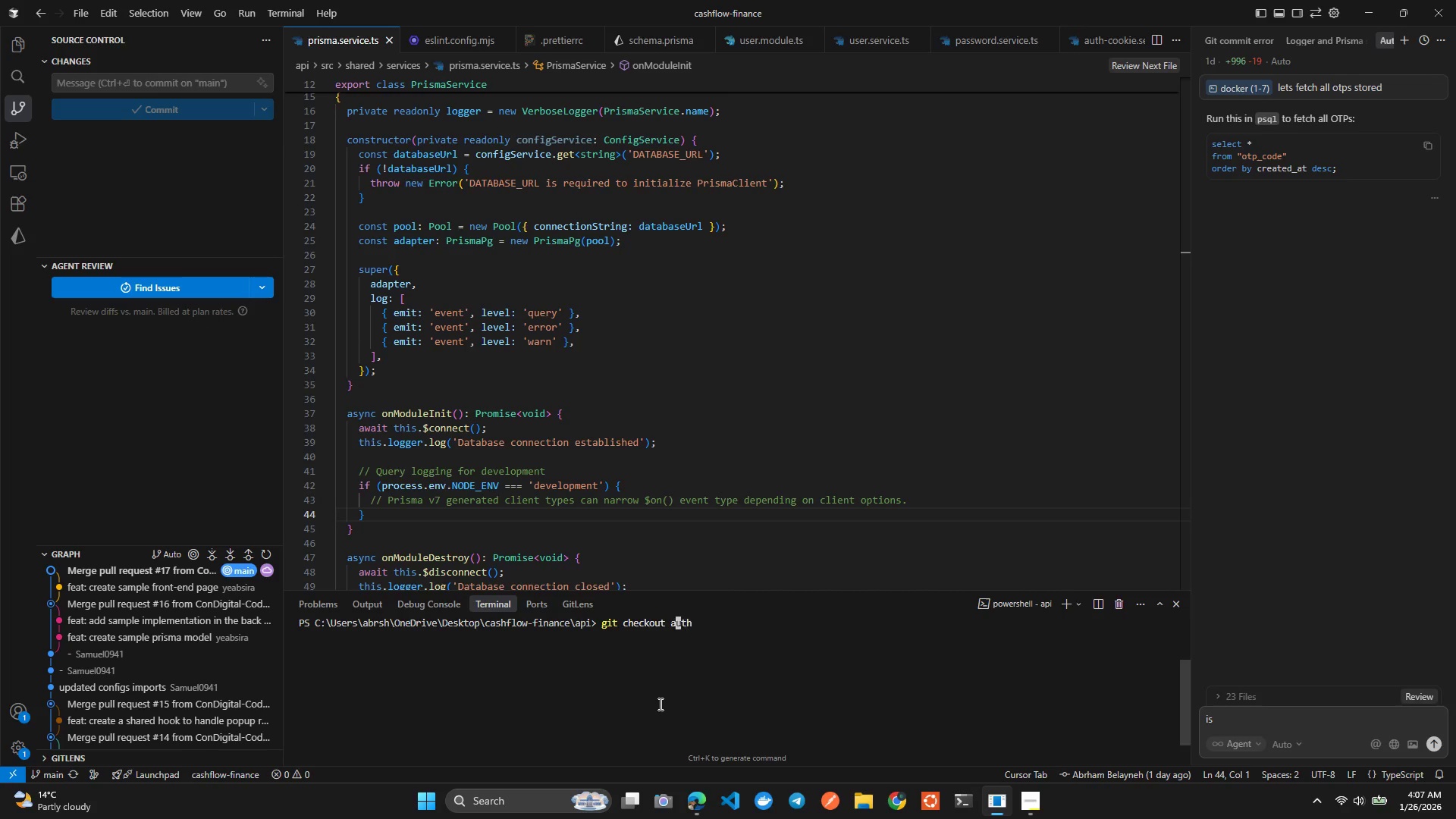 
key(ArrowLeft)
 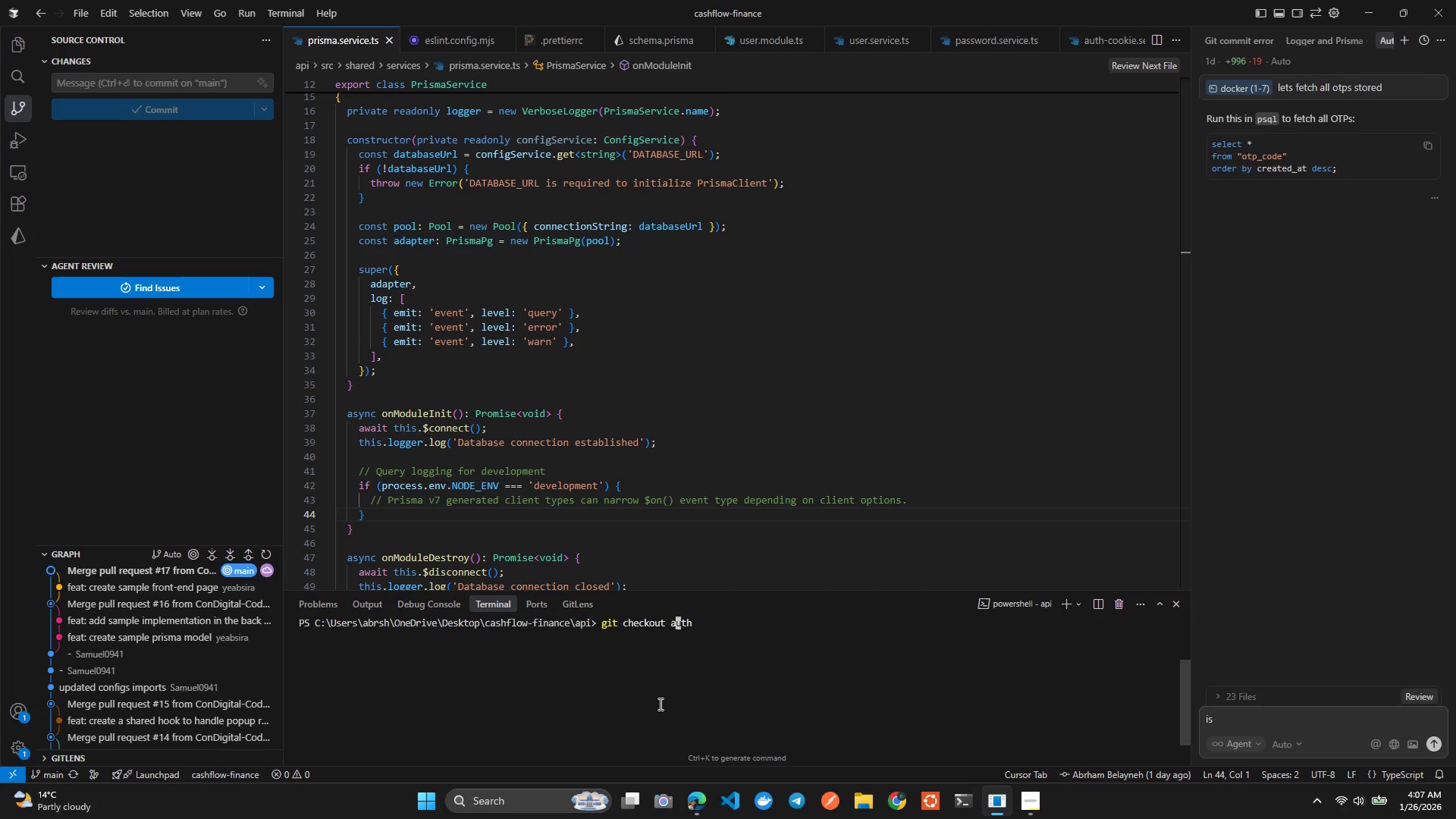 
key(ArrowLeft)
 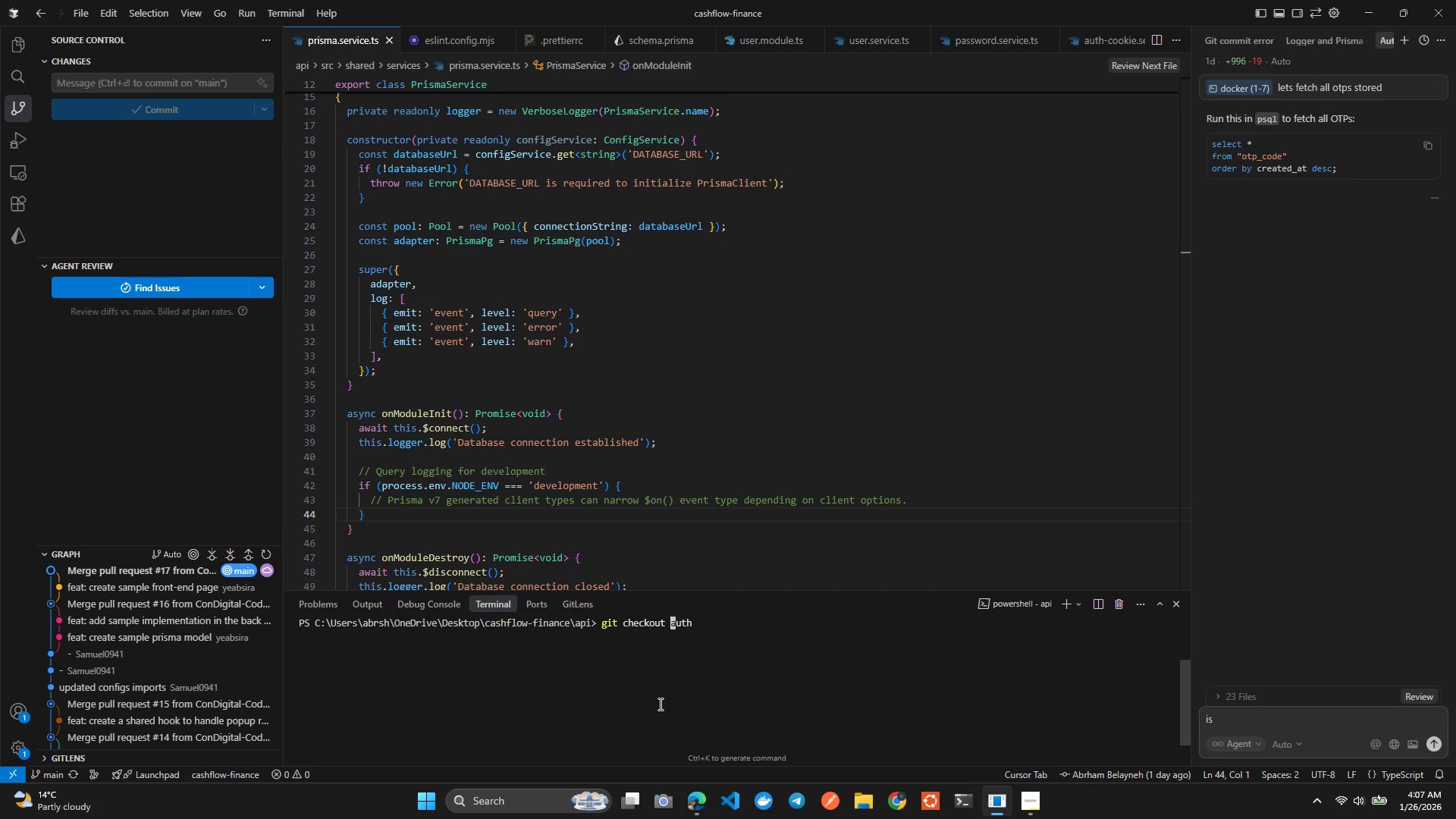 
key(ArrowLeft)
 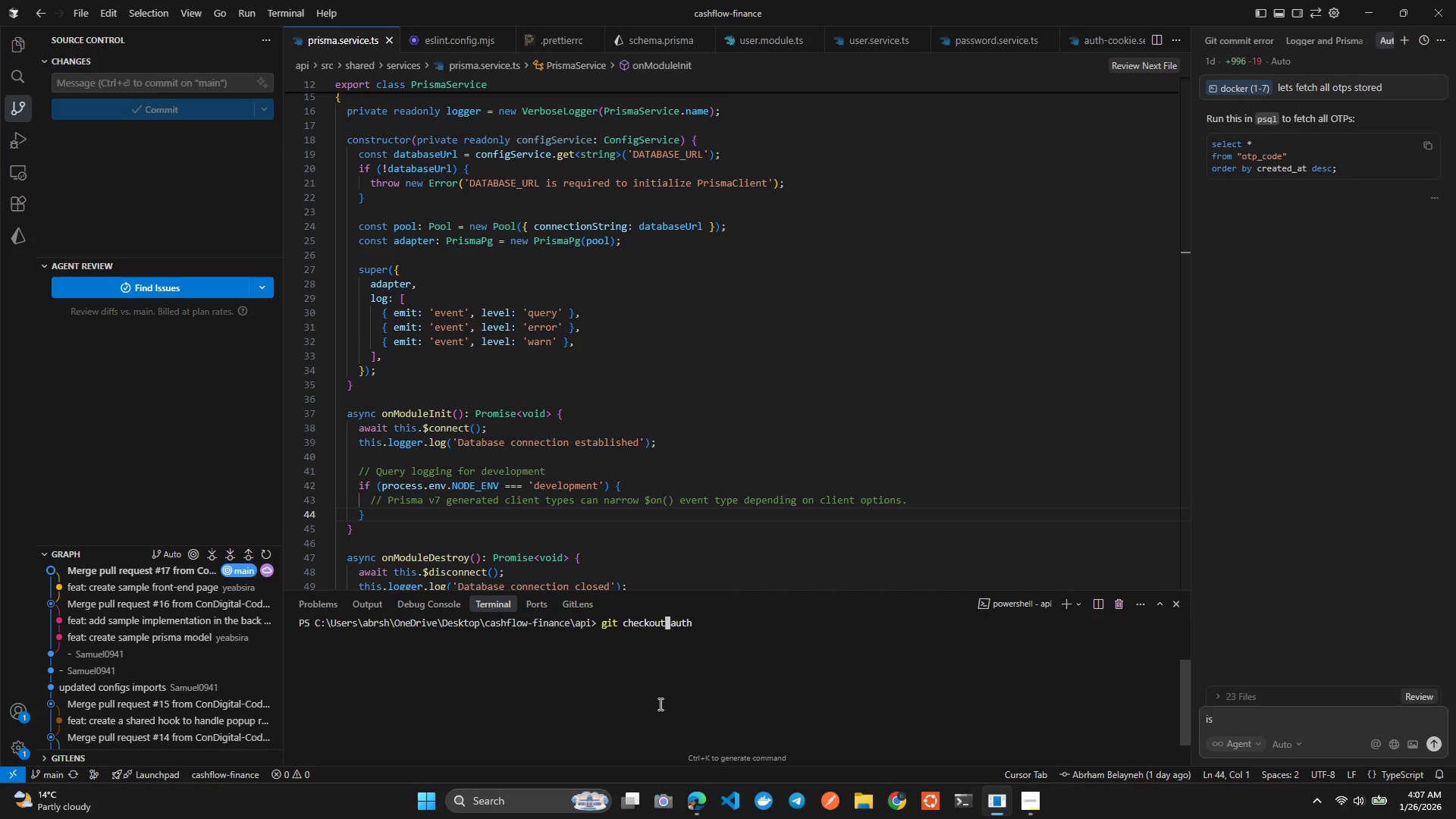 
key(Space)
 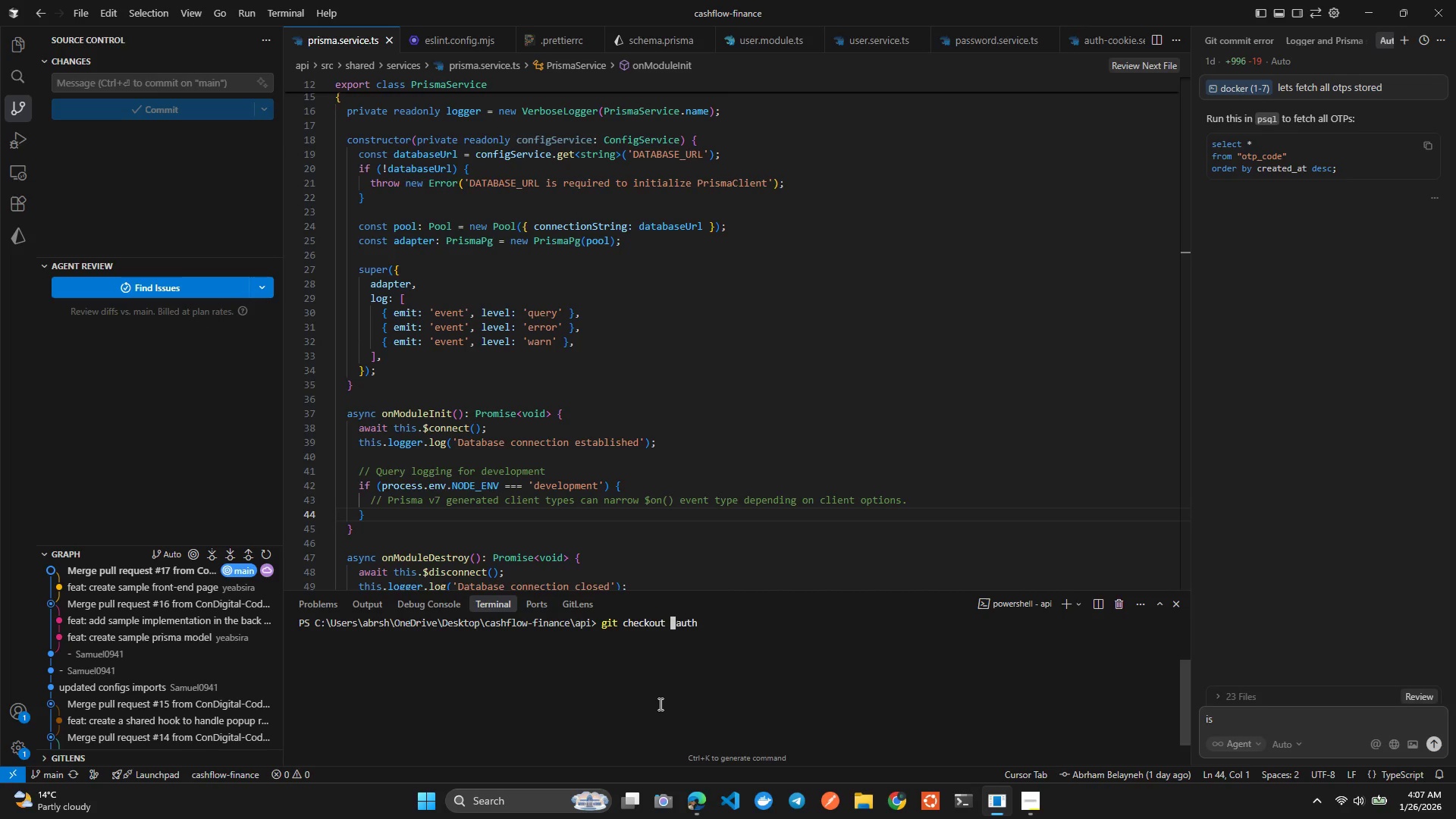 
key(NumpadSubtract)
 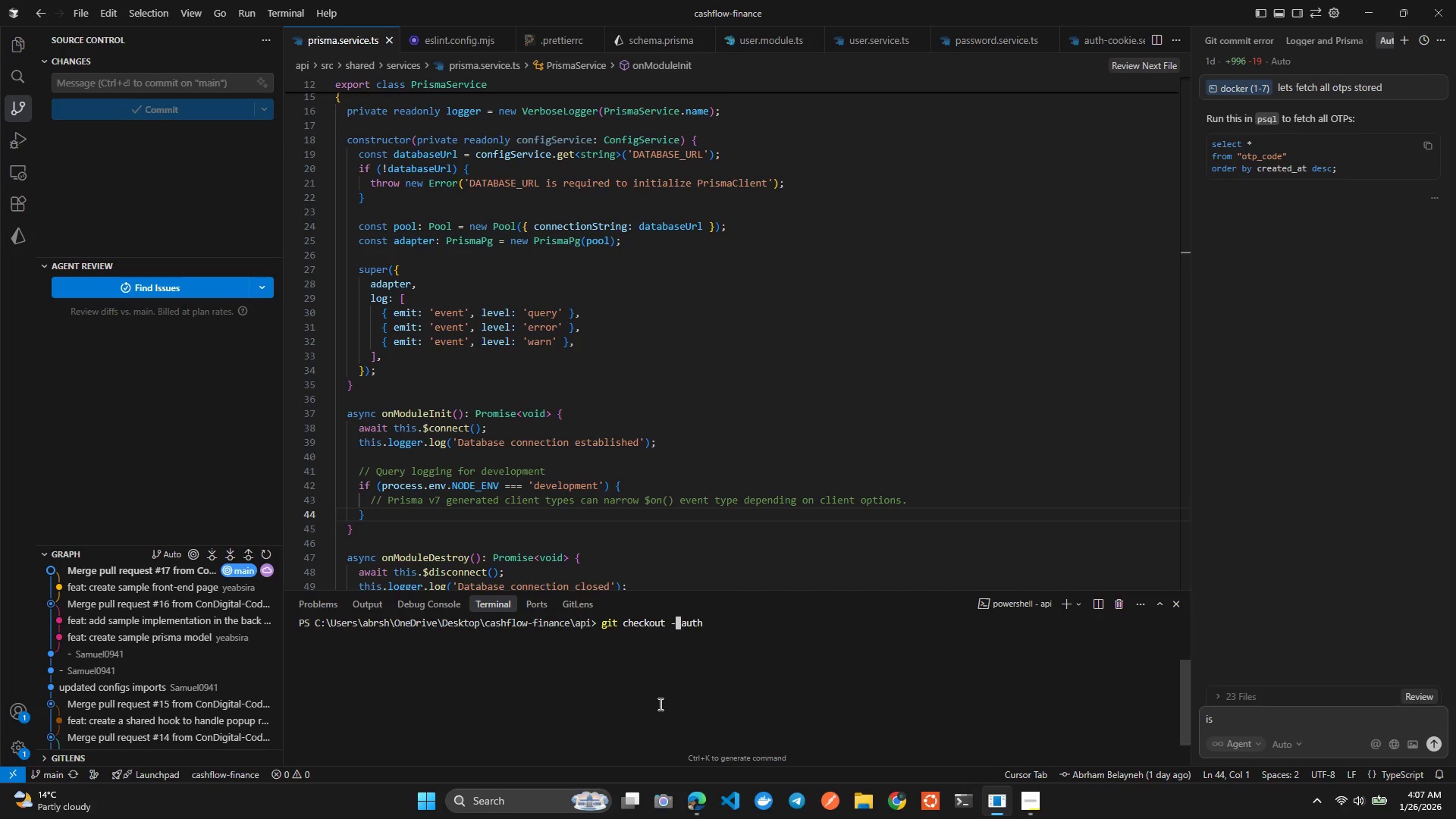 
key(Space)
 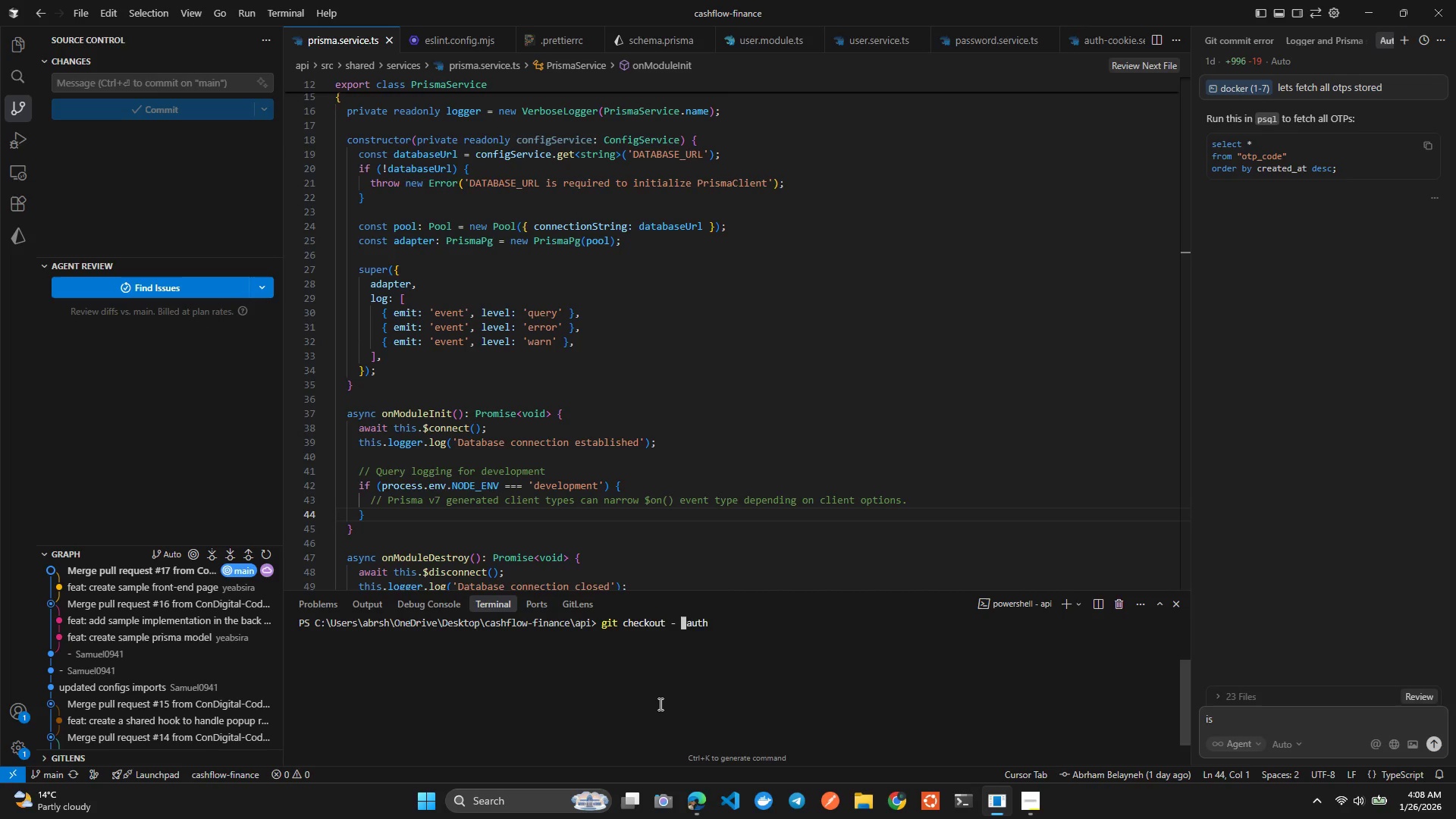 
key(Equal)
 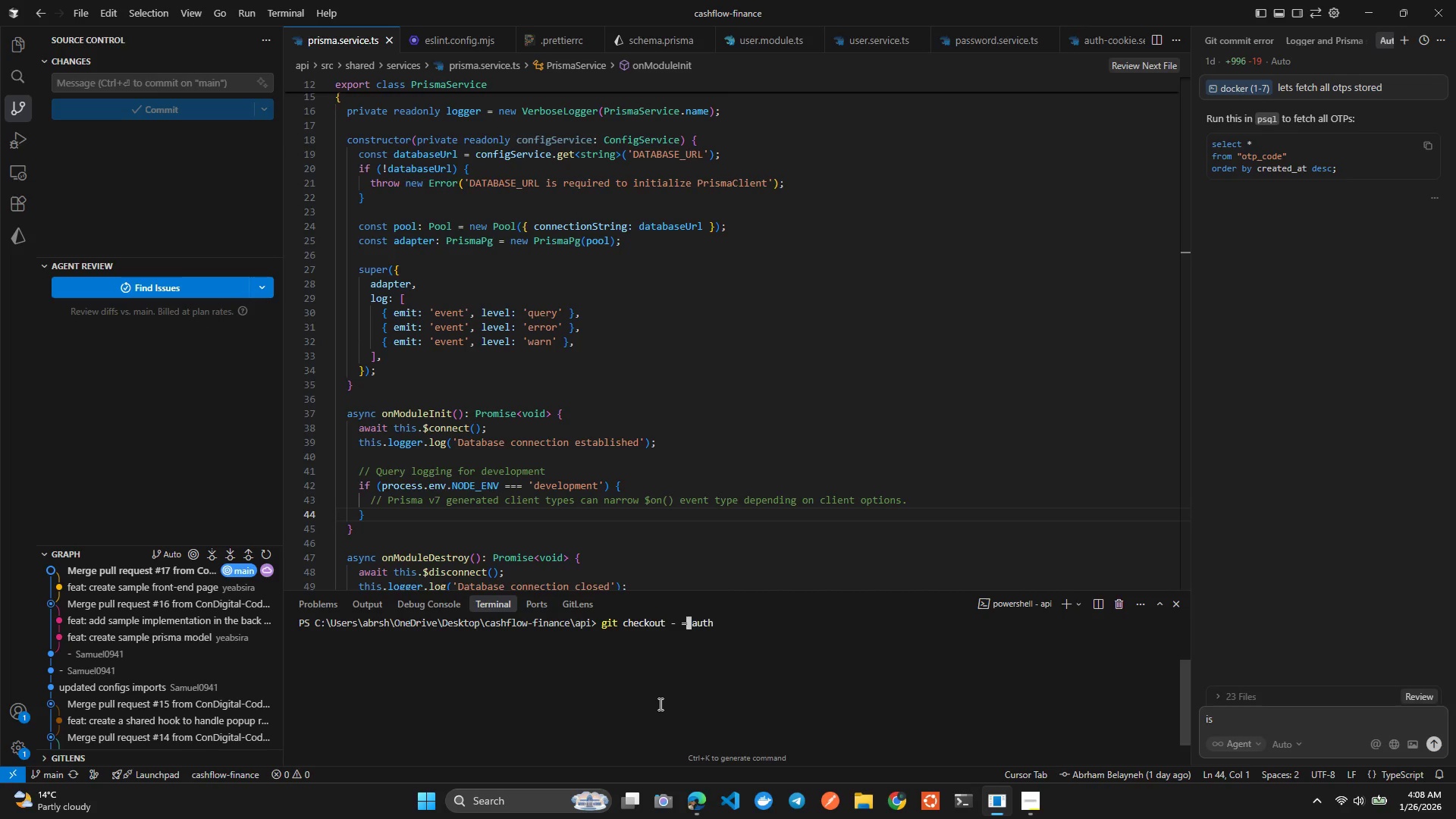 
key(Backspace)
 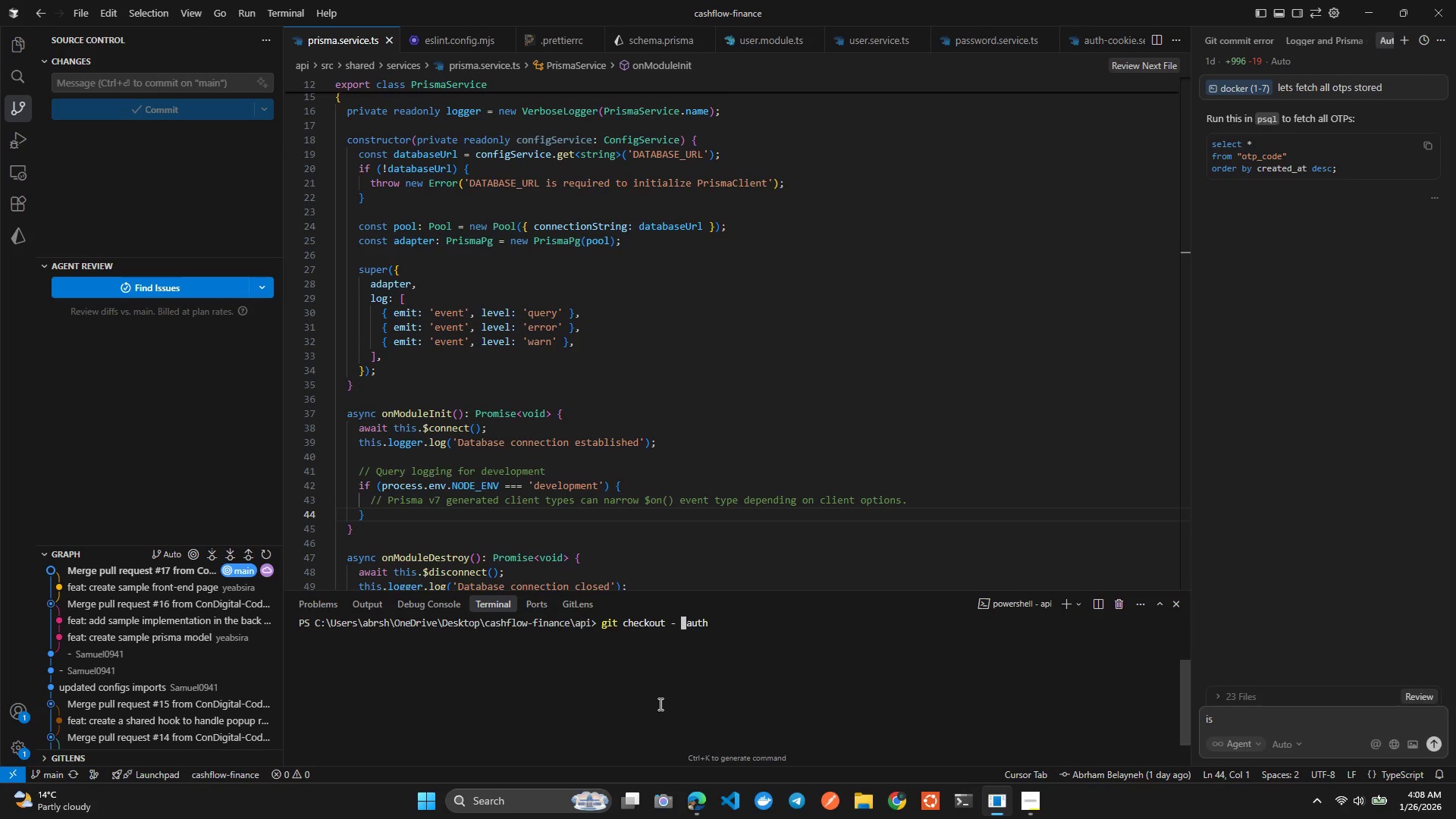 
key(Backspace)
 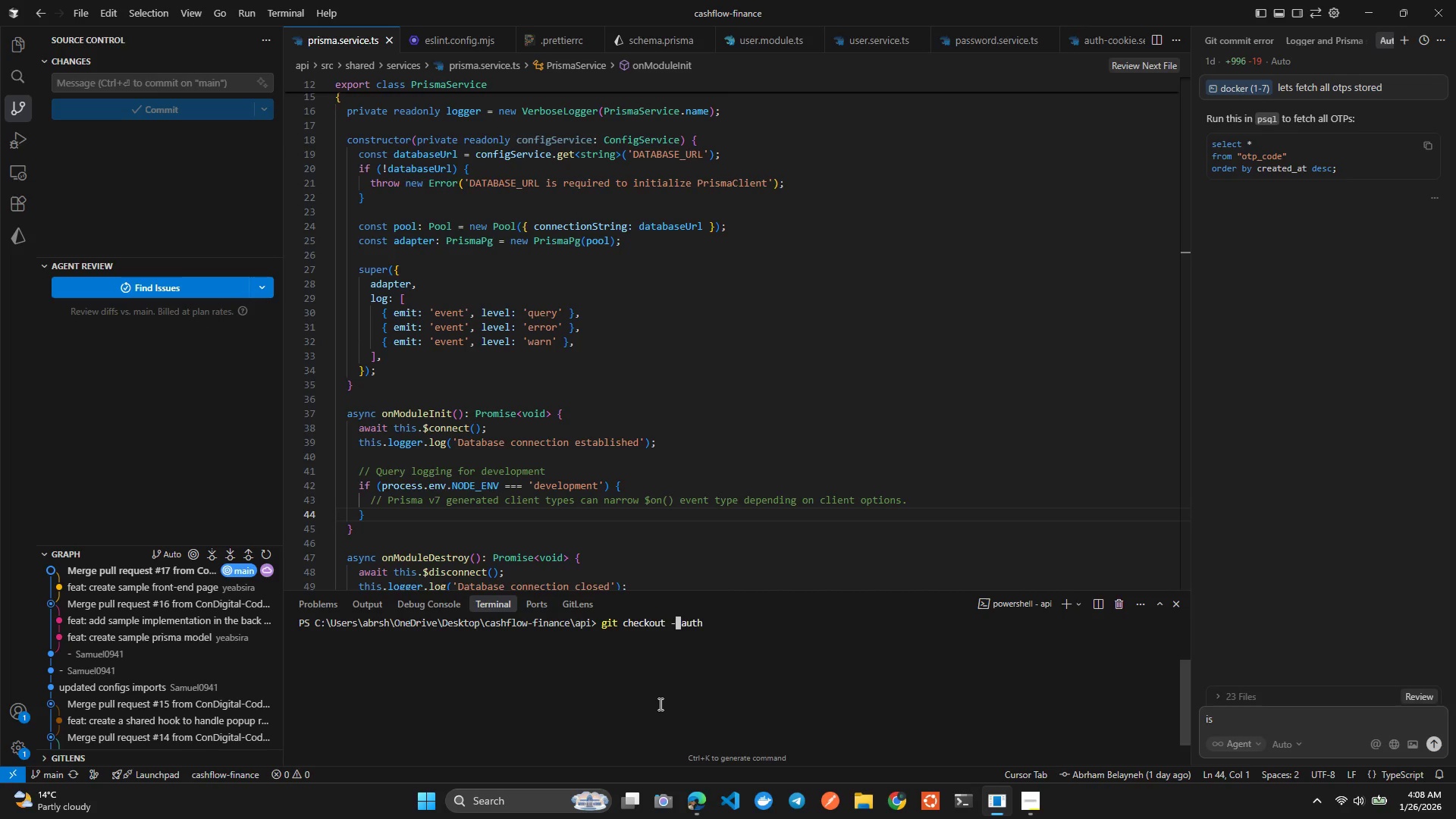 
key(B)
 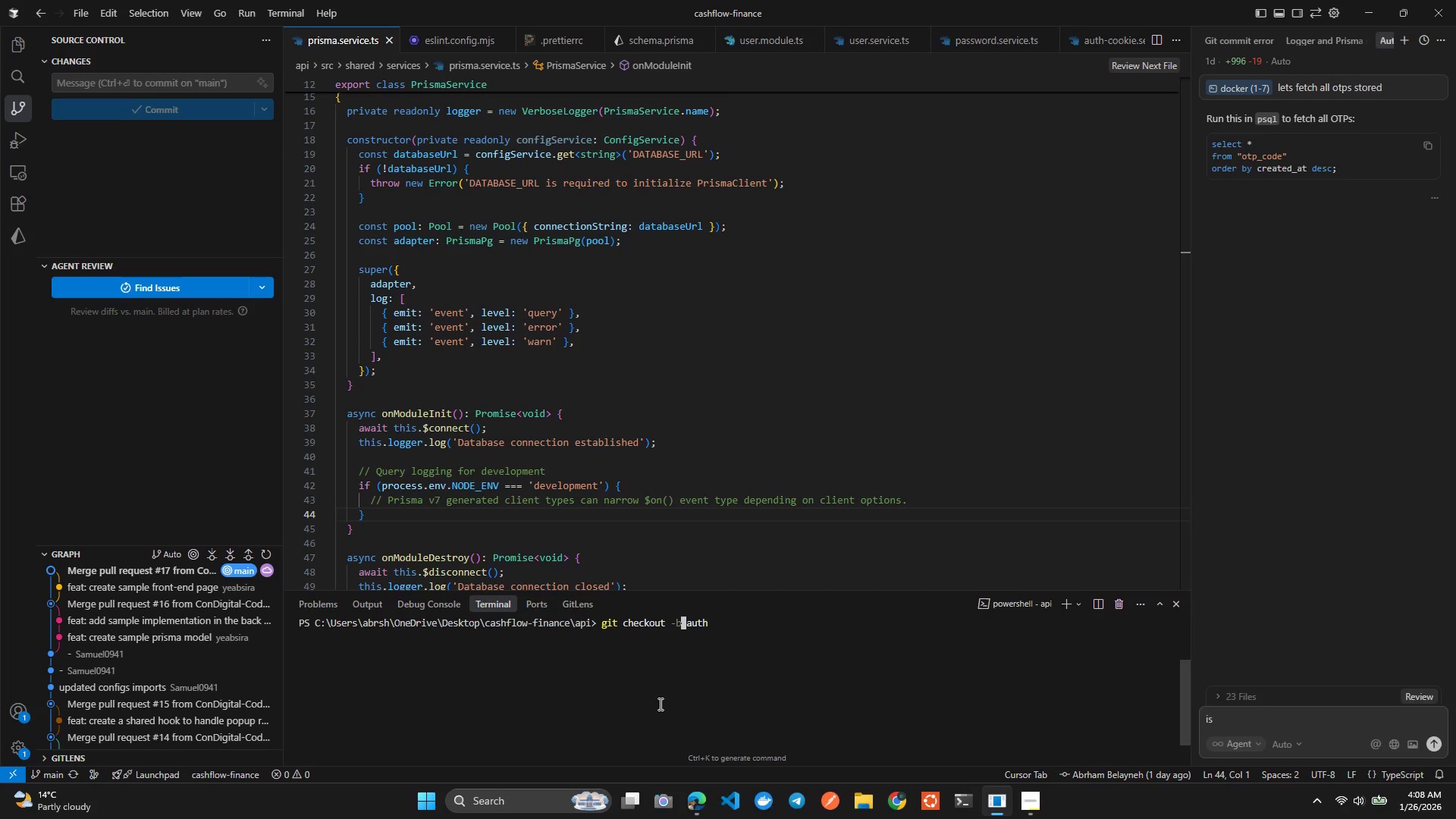 
key(Enter)
 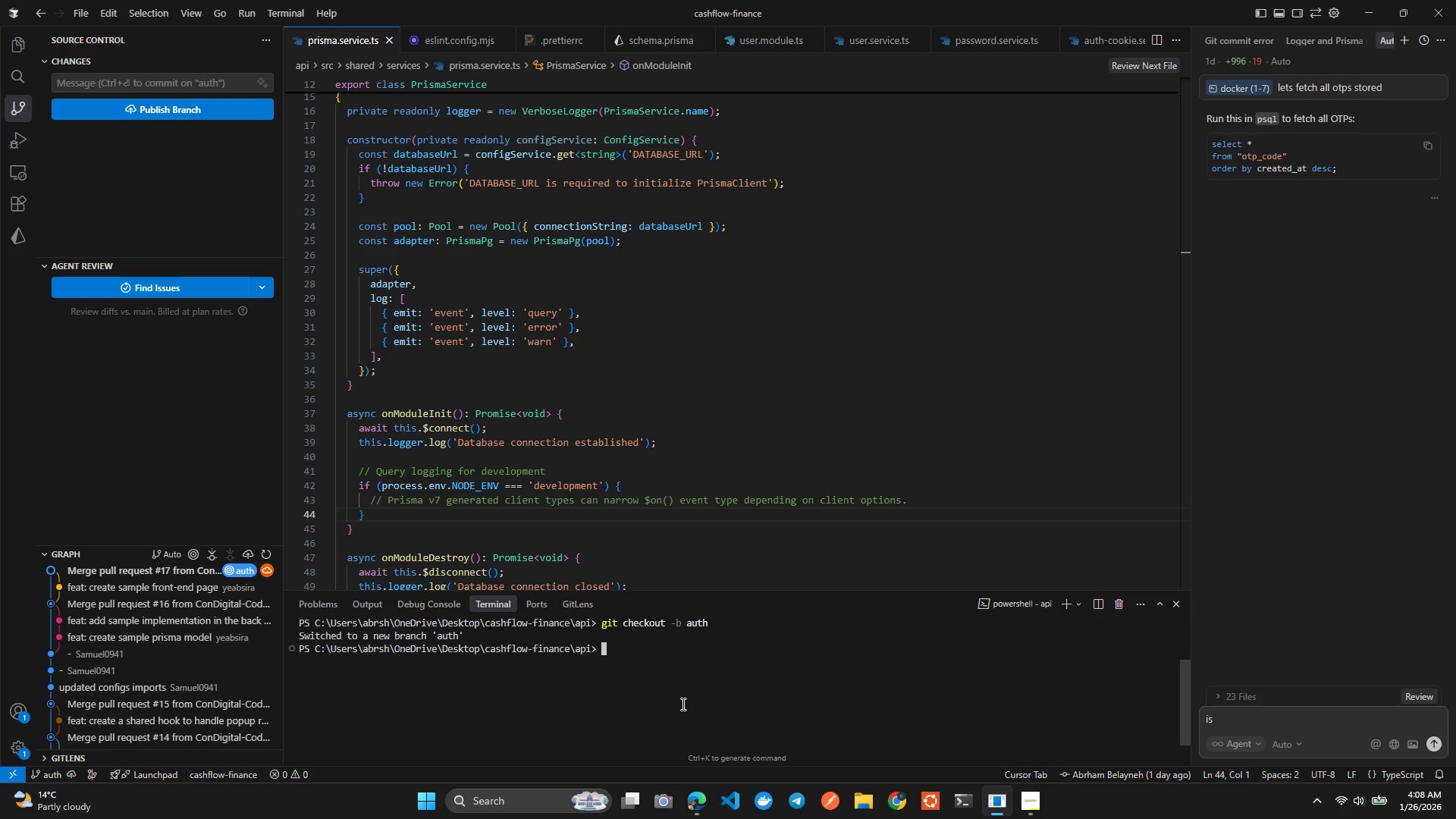 
wait(5.14)
 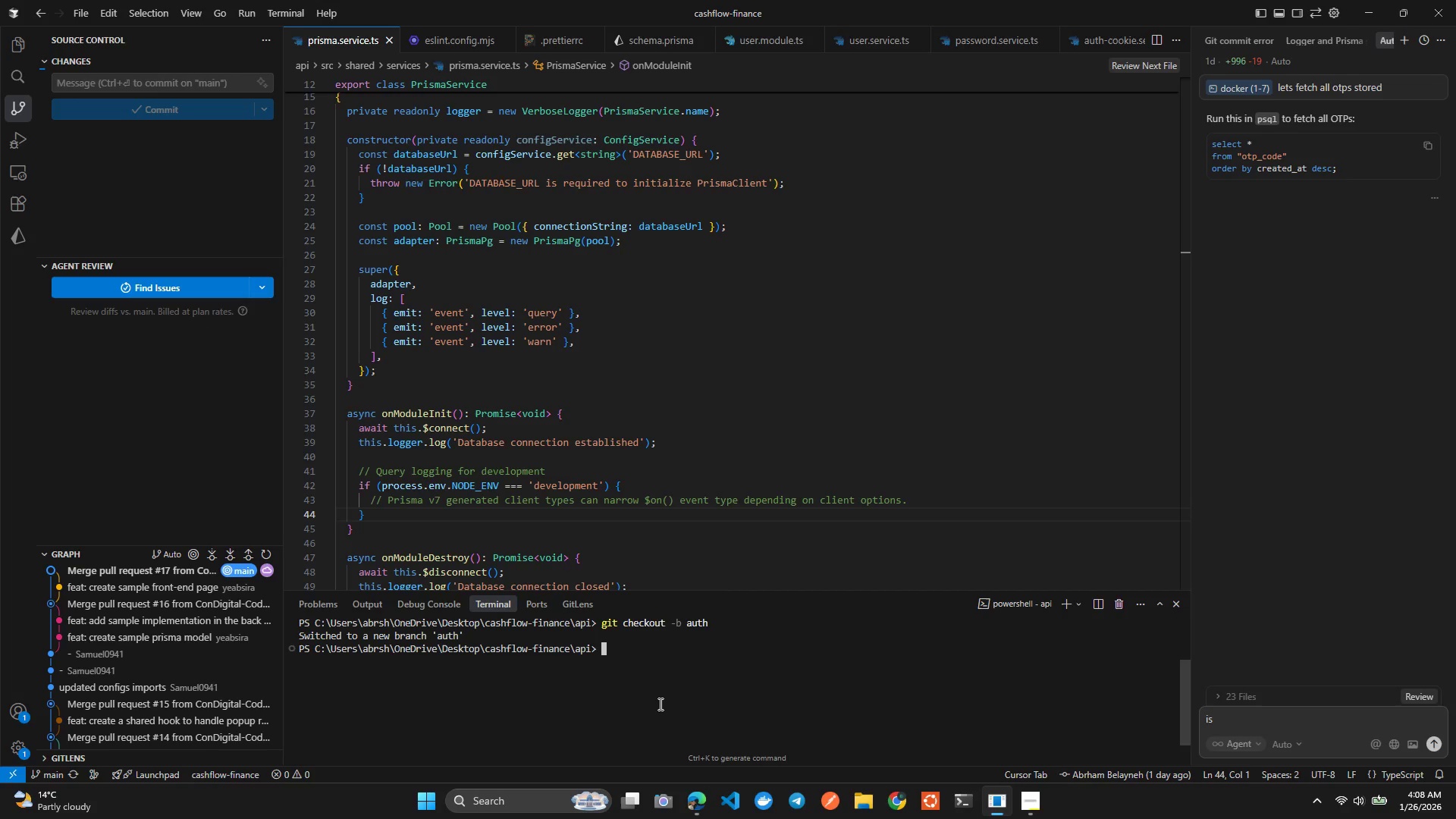 
type(clear')
key(Backspace)
 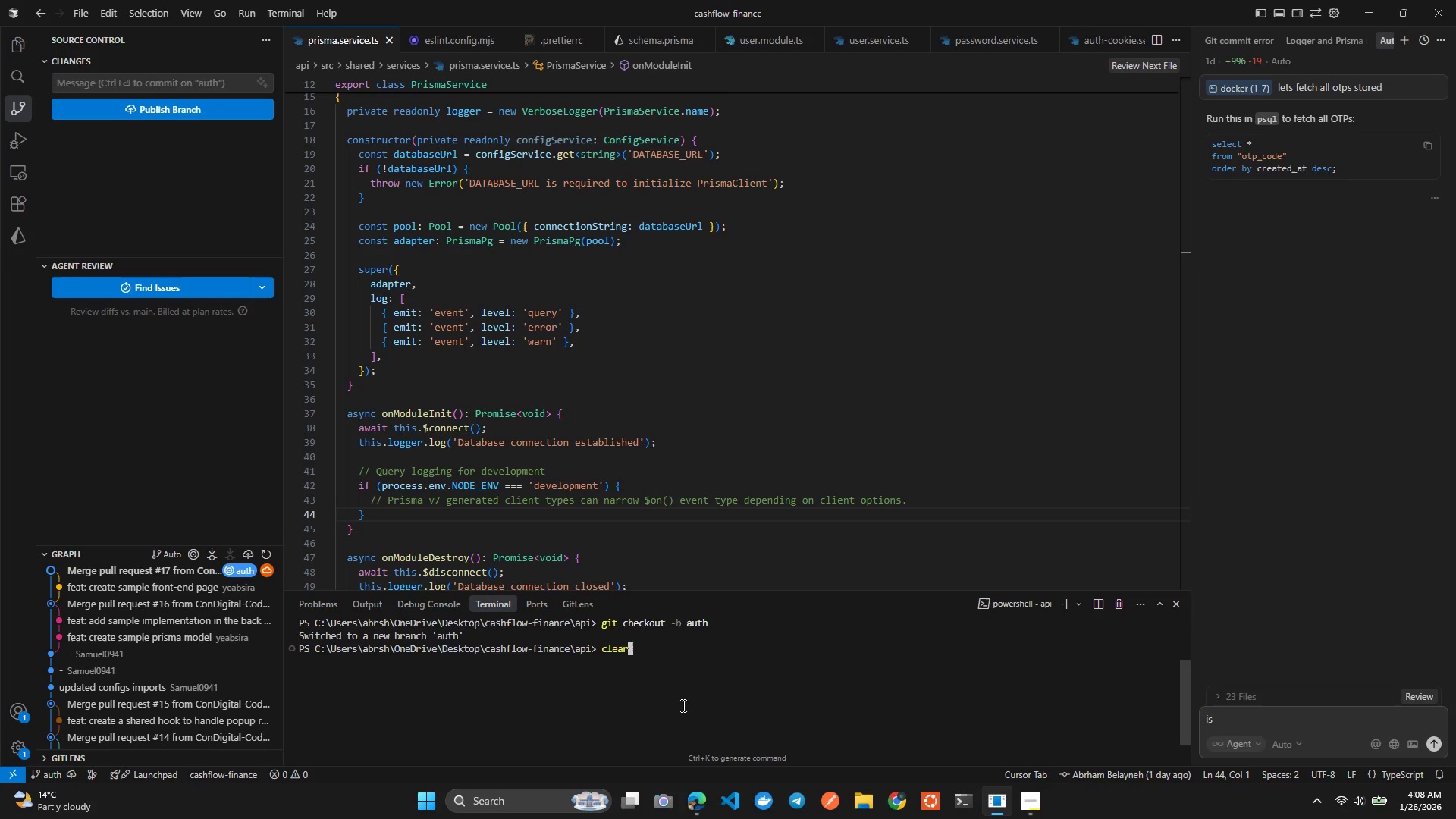 
key(Enter)
 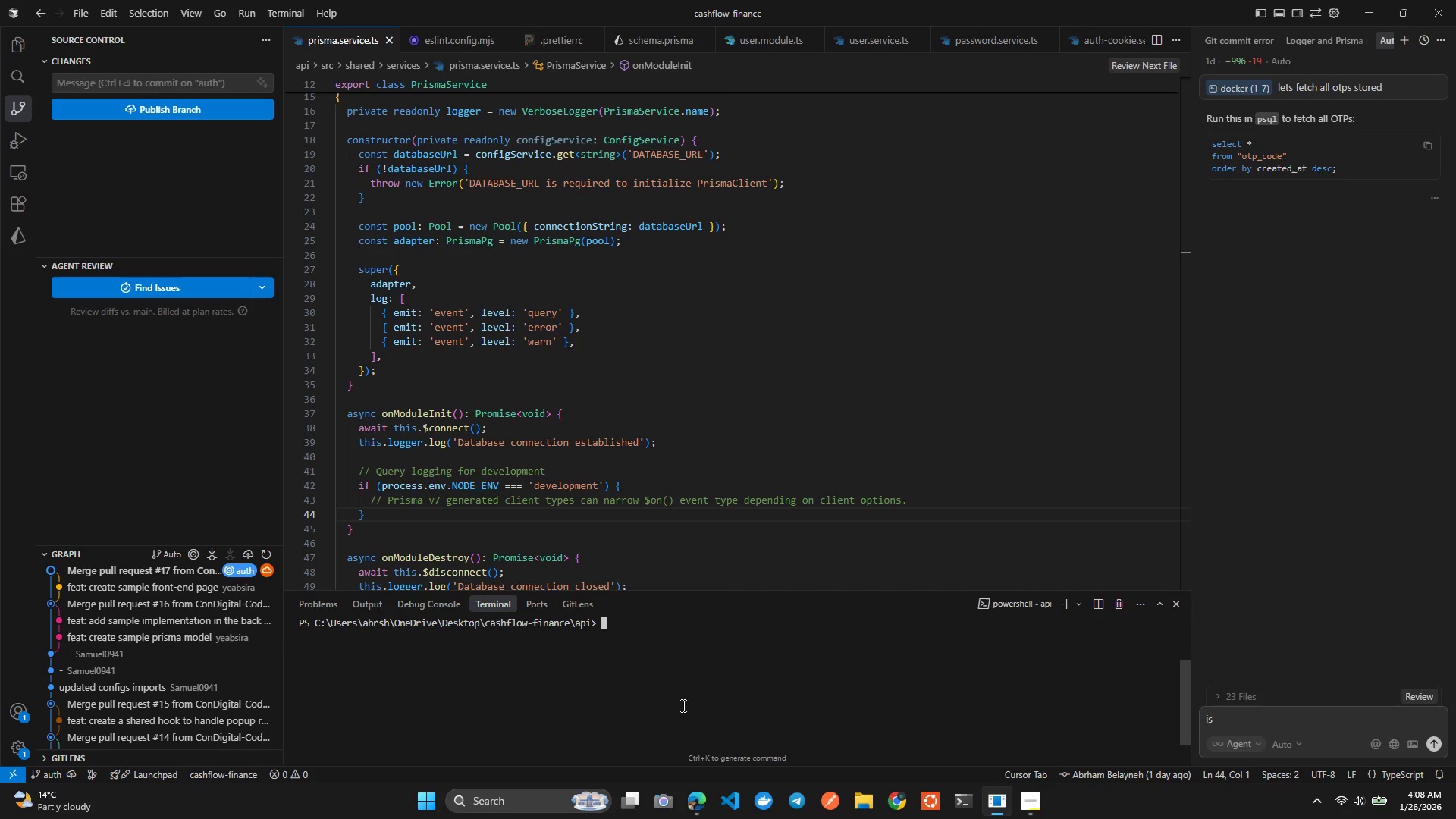 
wait(13.12)
 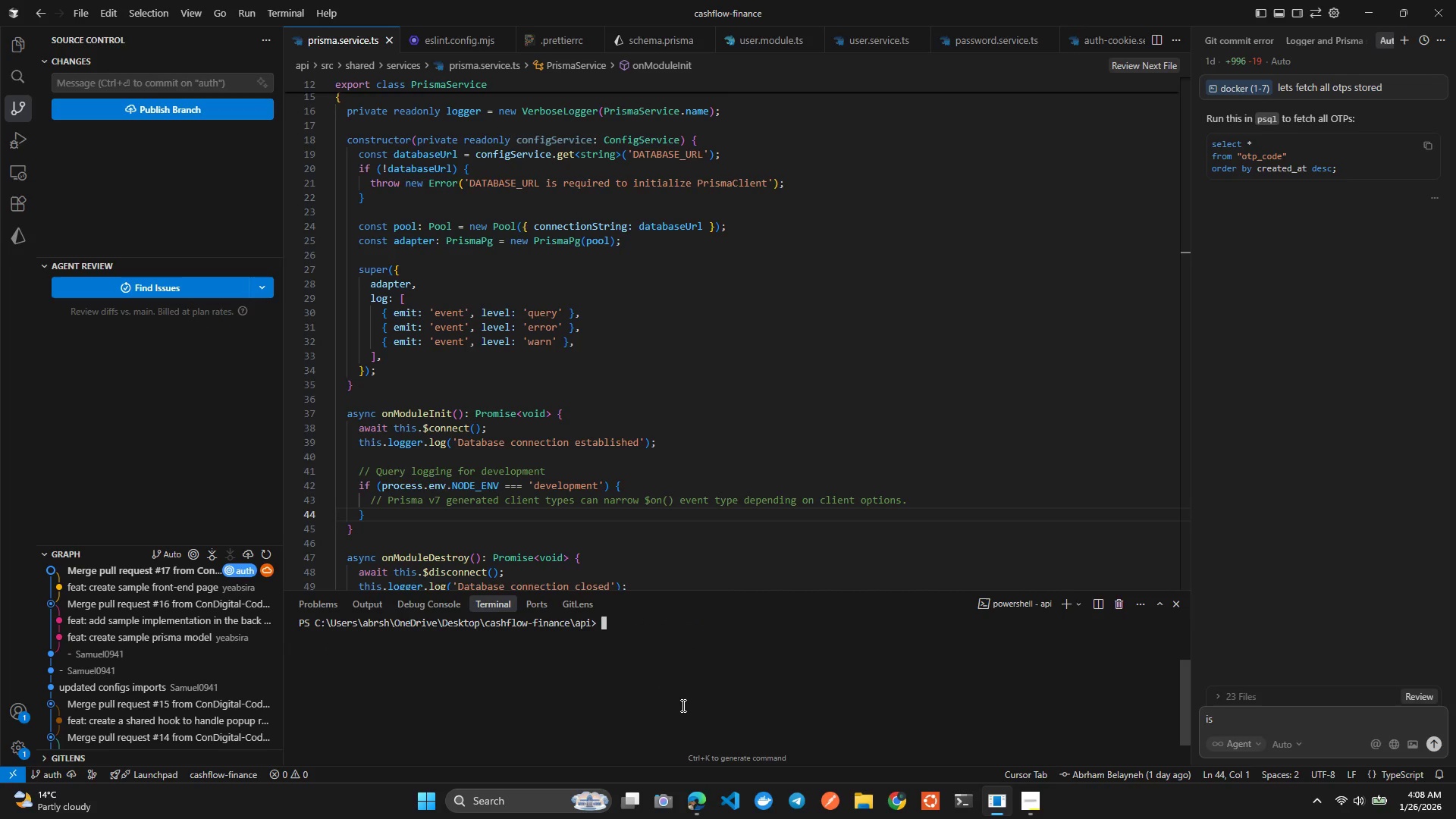 
scroll: coordinate [810, 367], scroll_direction: up, amount: 3.0
 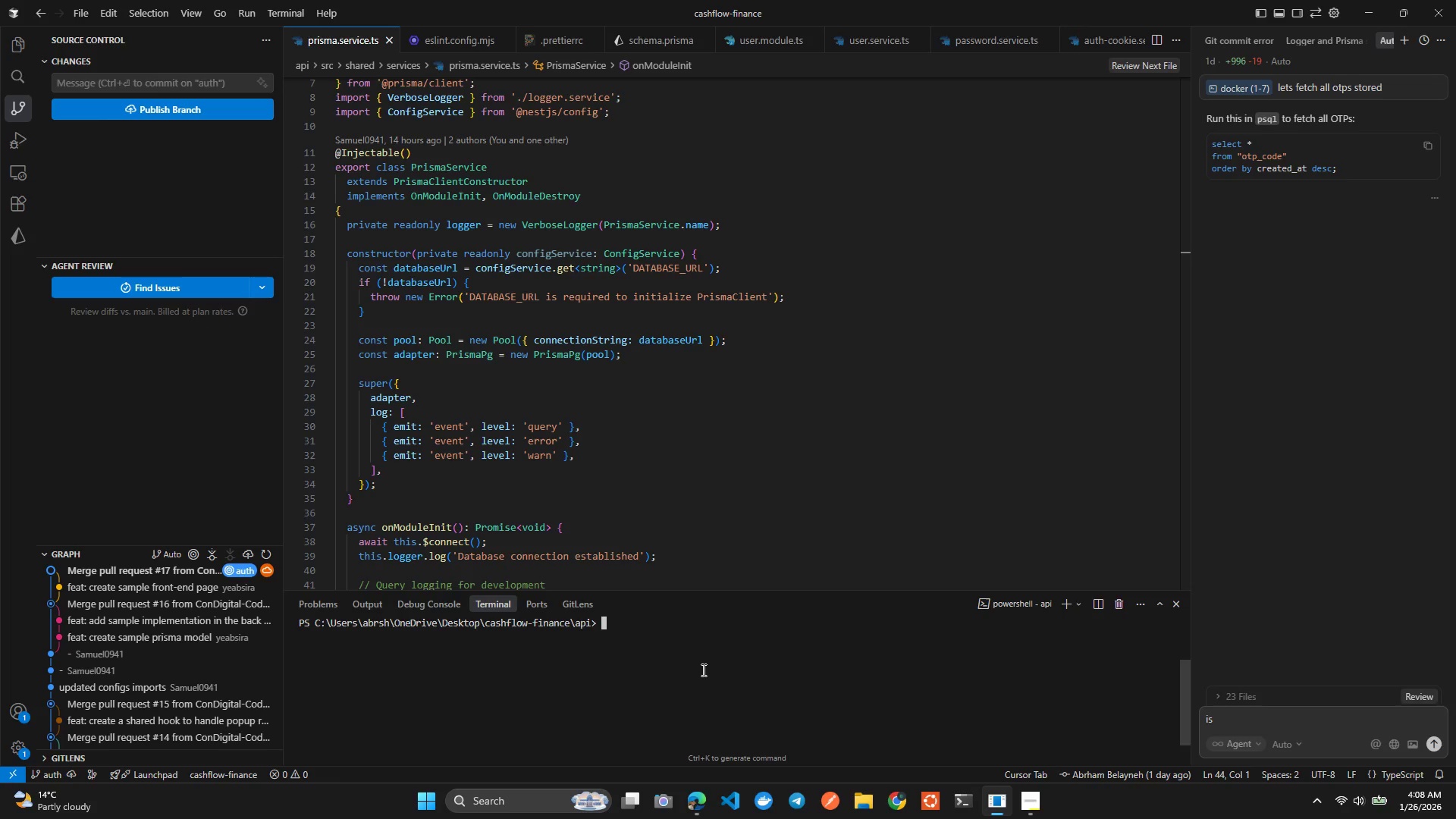 
type(pnpm start:dev)
 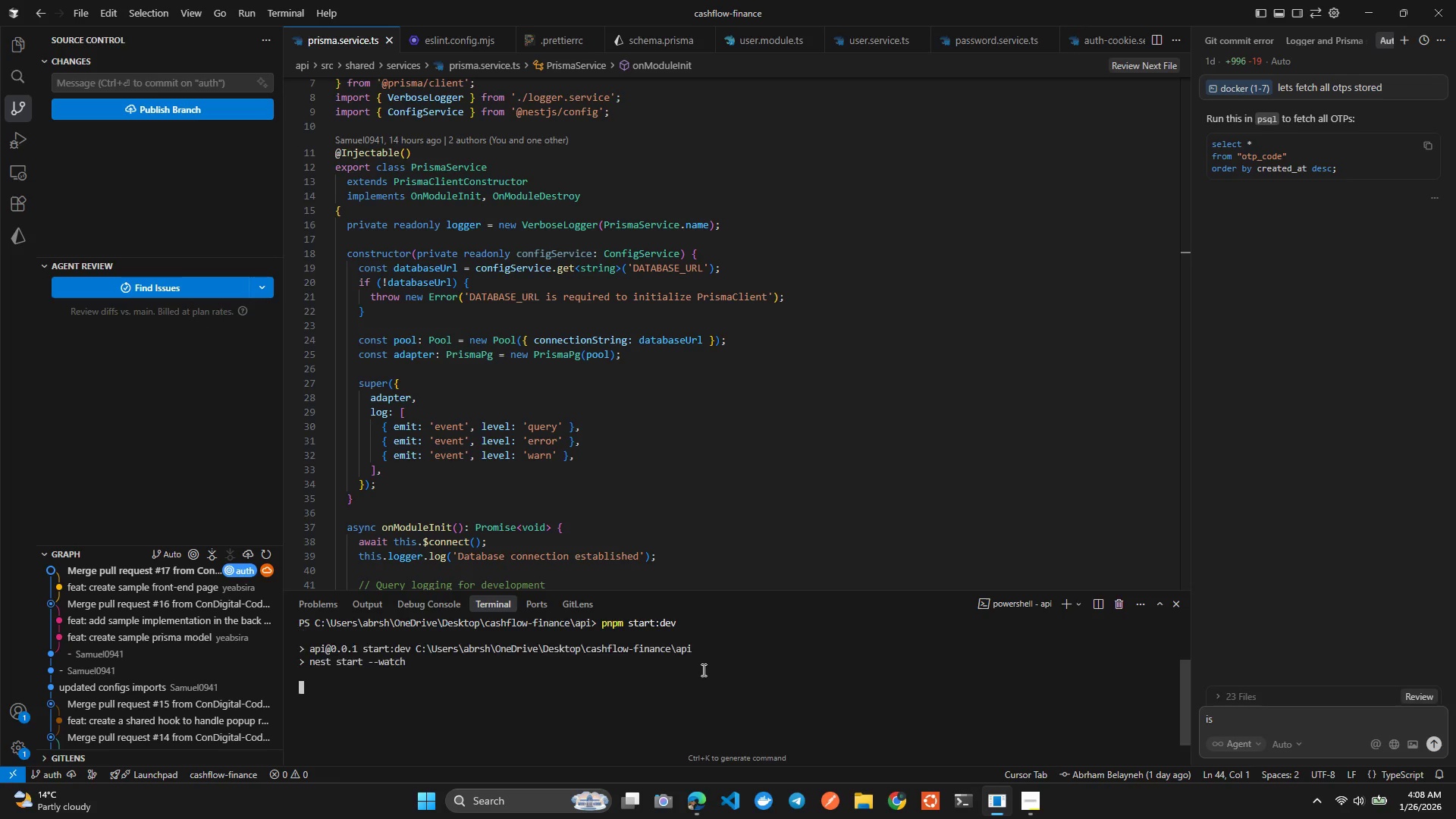 
 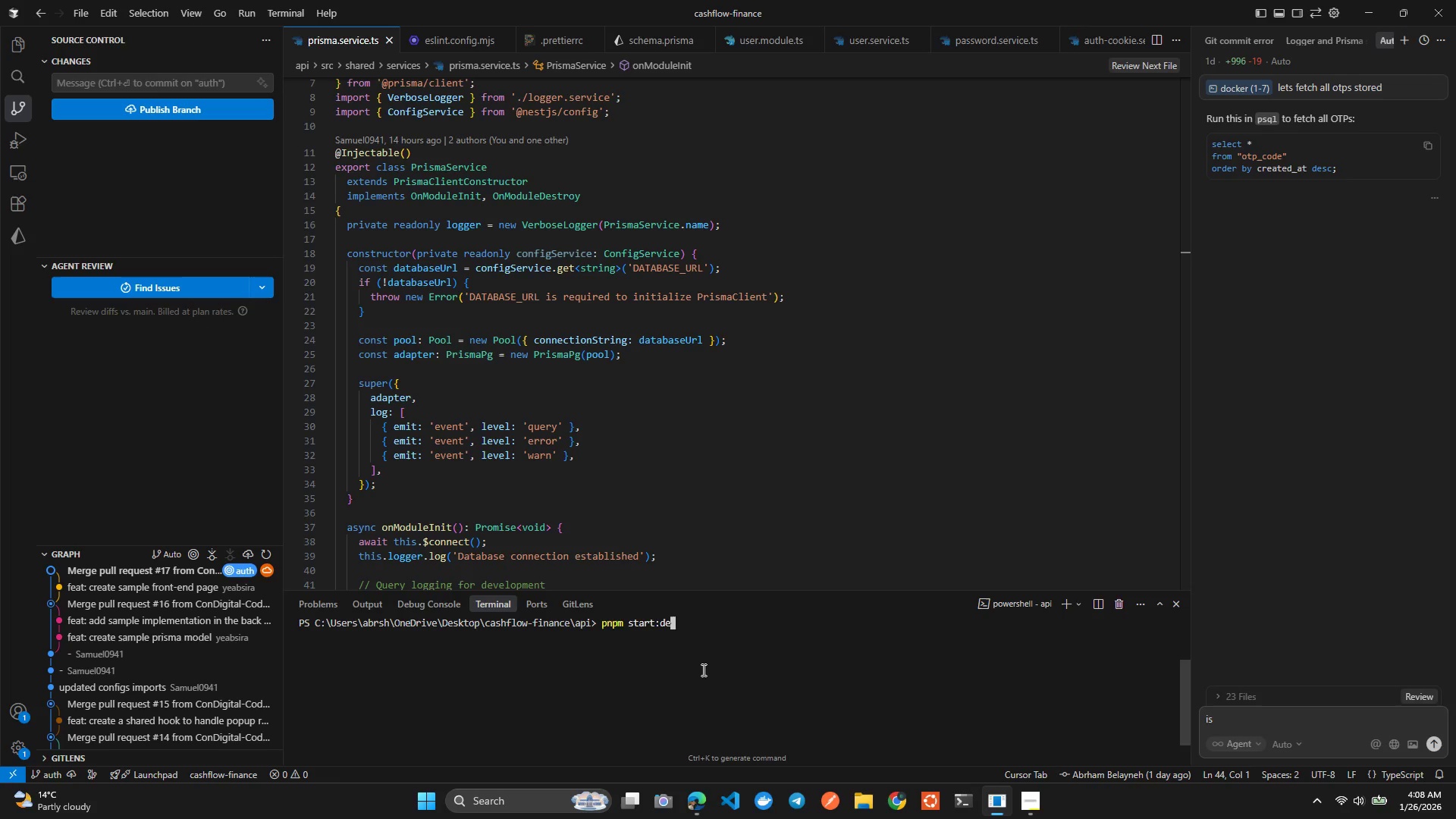 
key(Enter)
 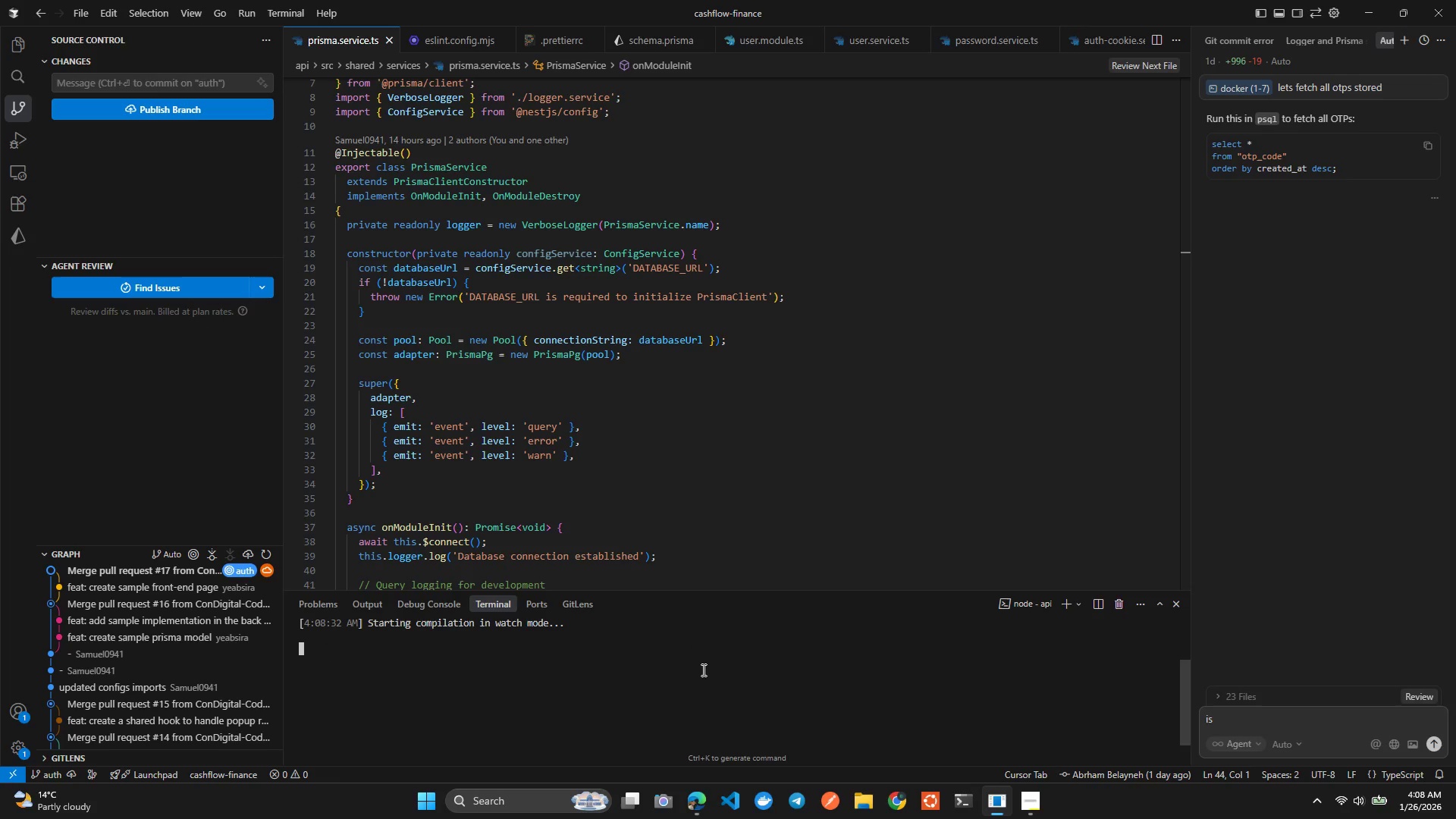 
wait(5.66)
 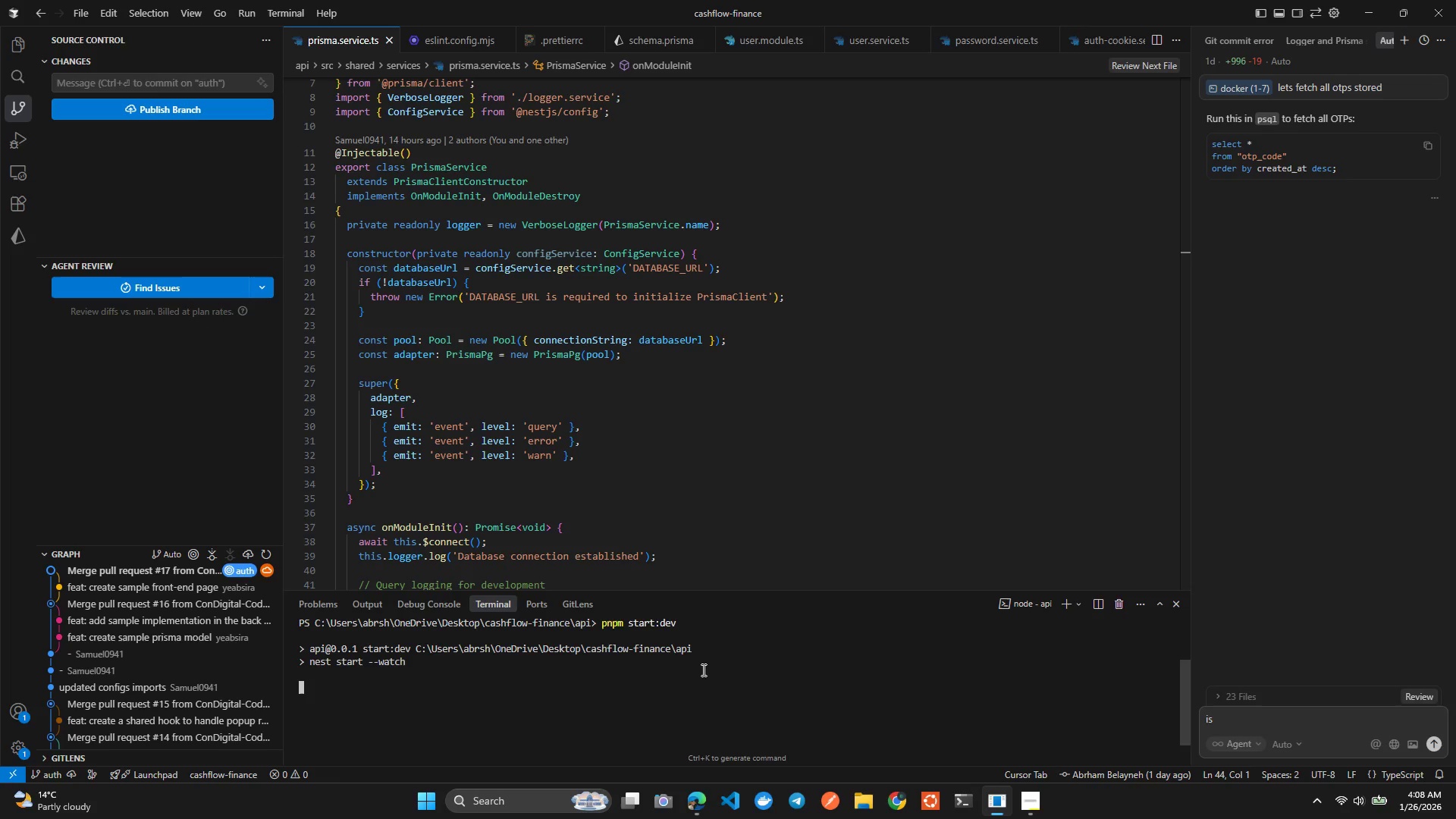 
mouse_move([24, 52])
 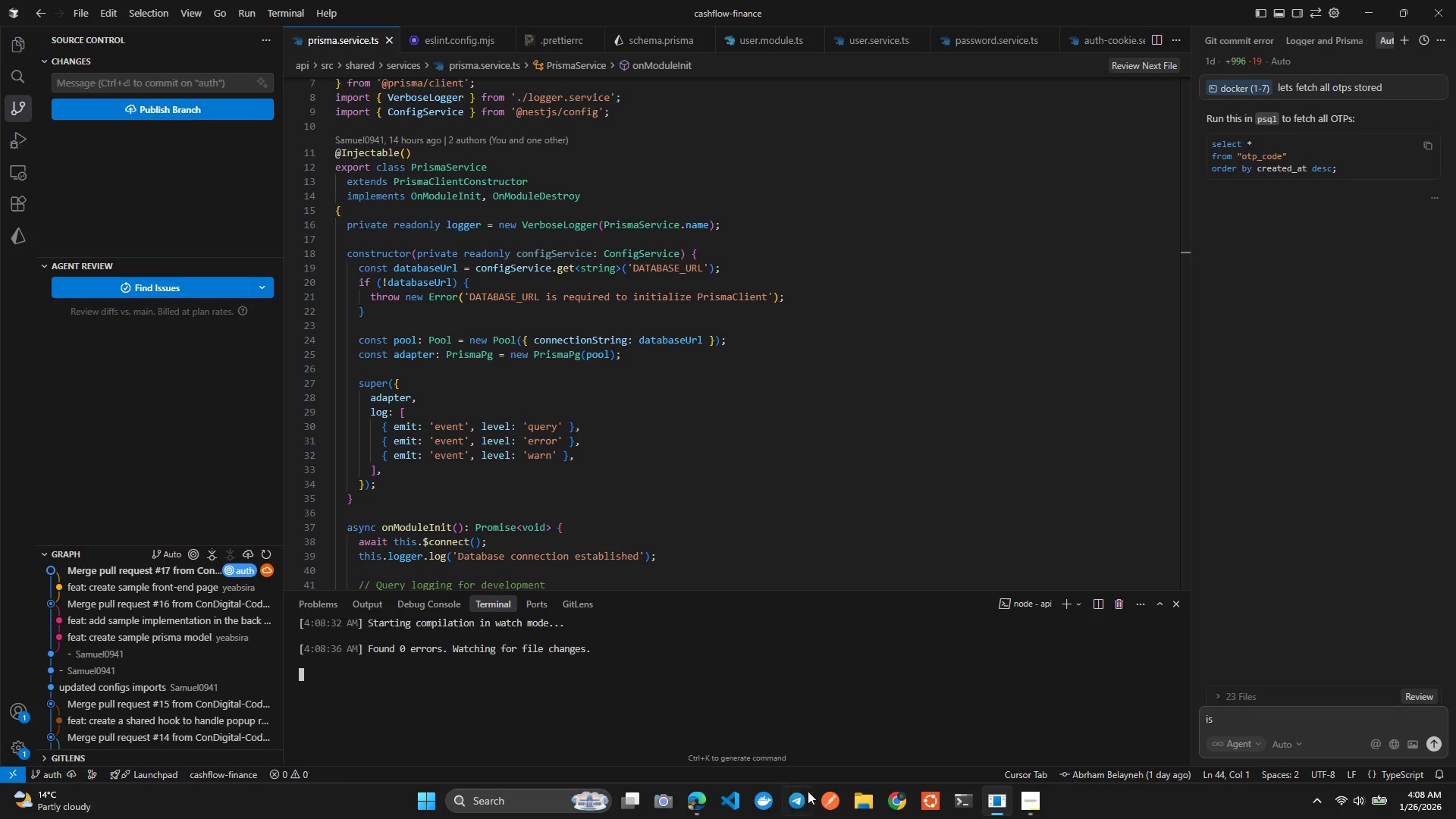 
left_click([824, 799])
 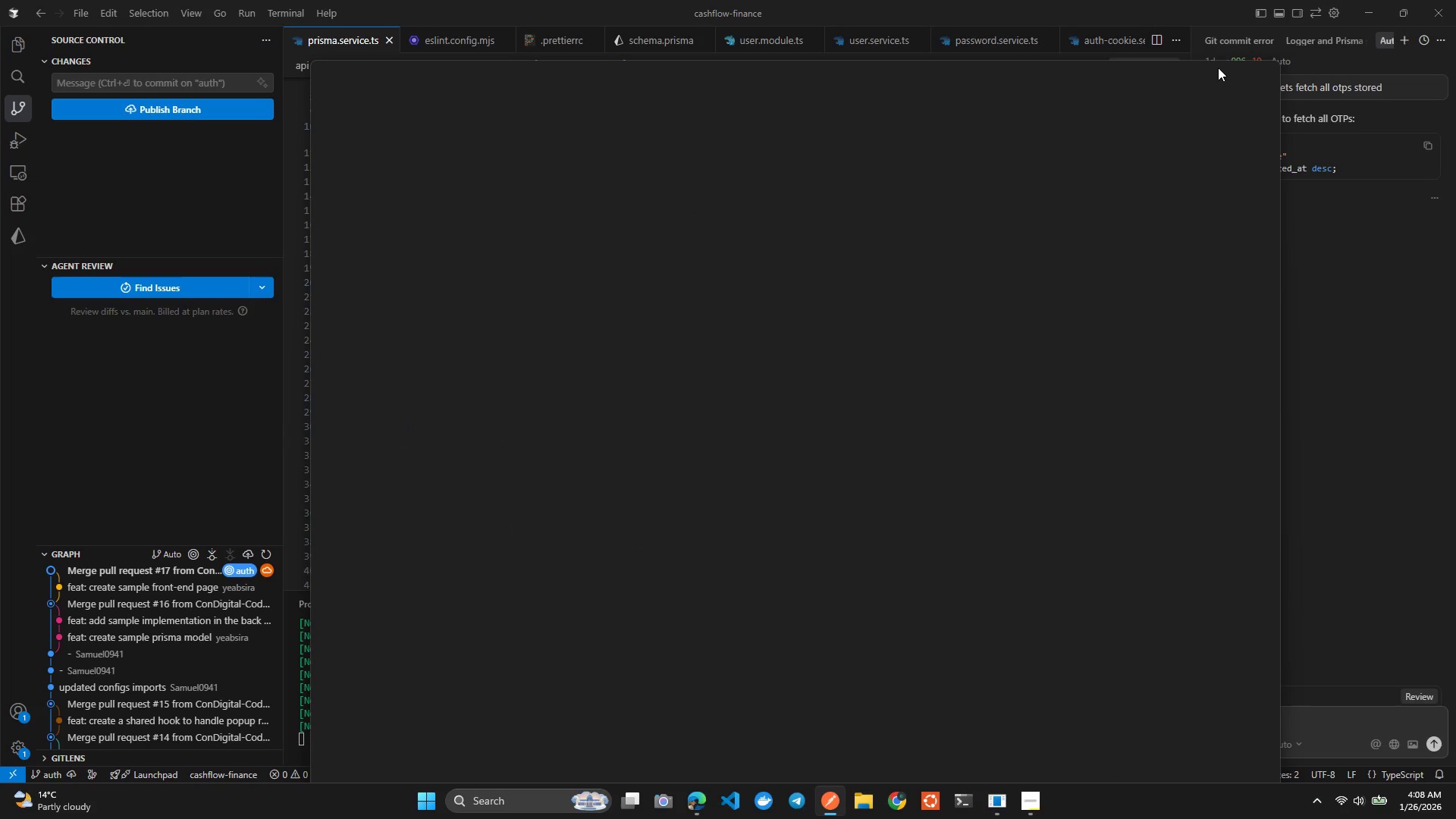 
wait(7.69)
 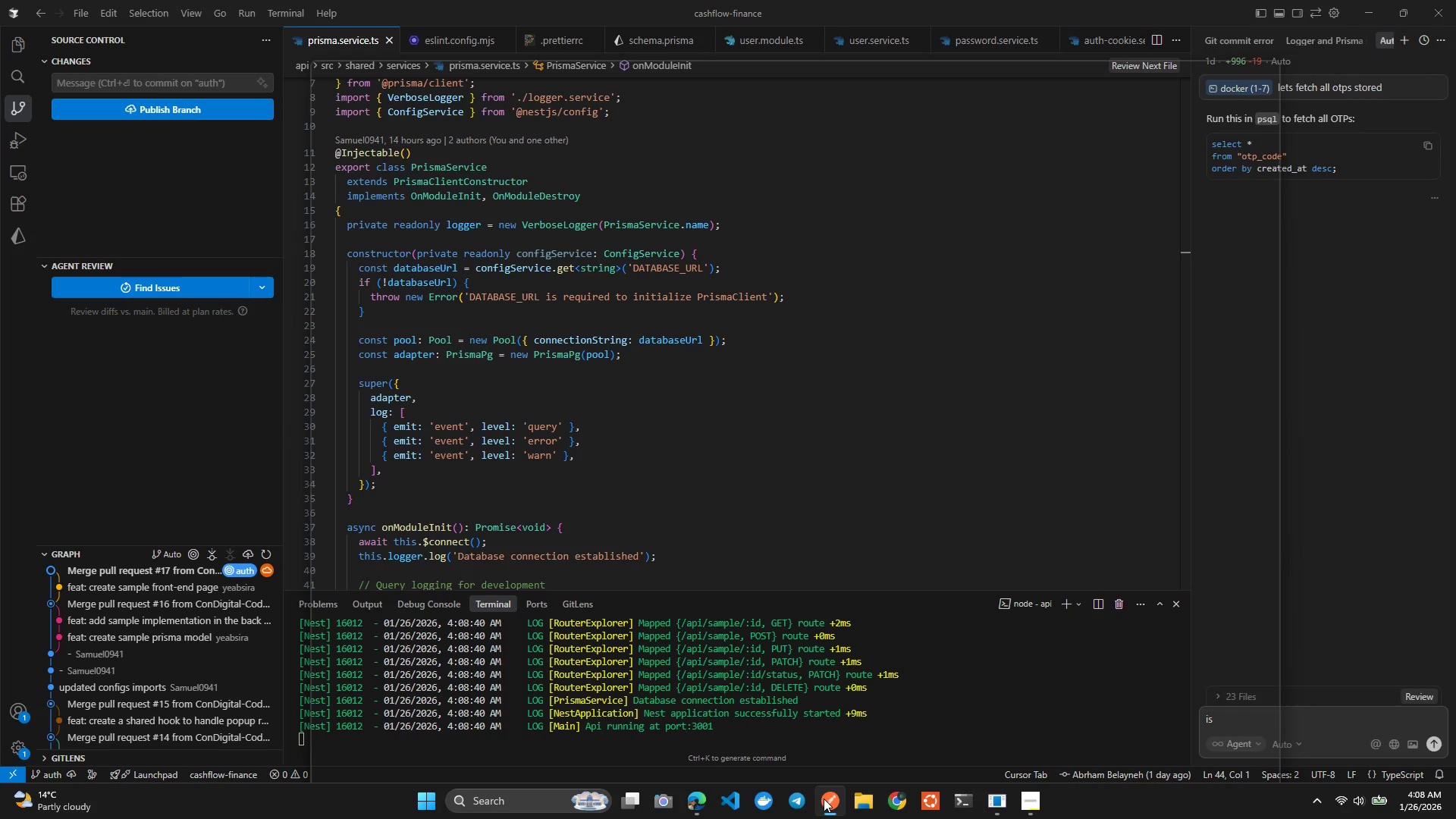 
left_click([1222, 83])
 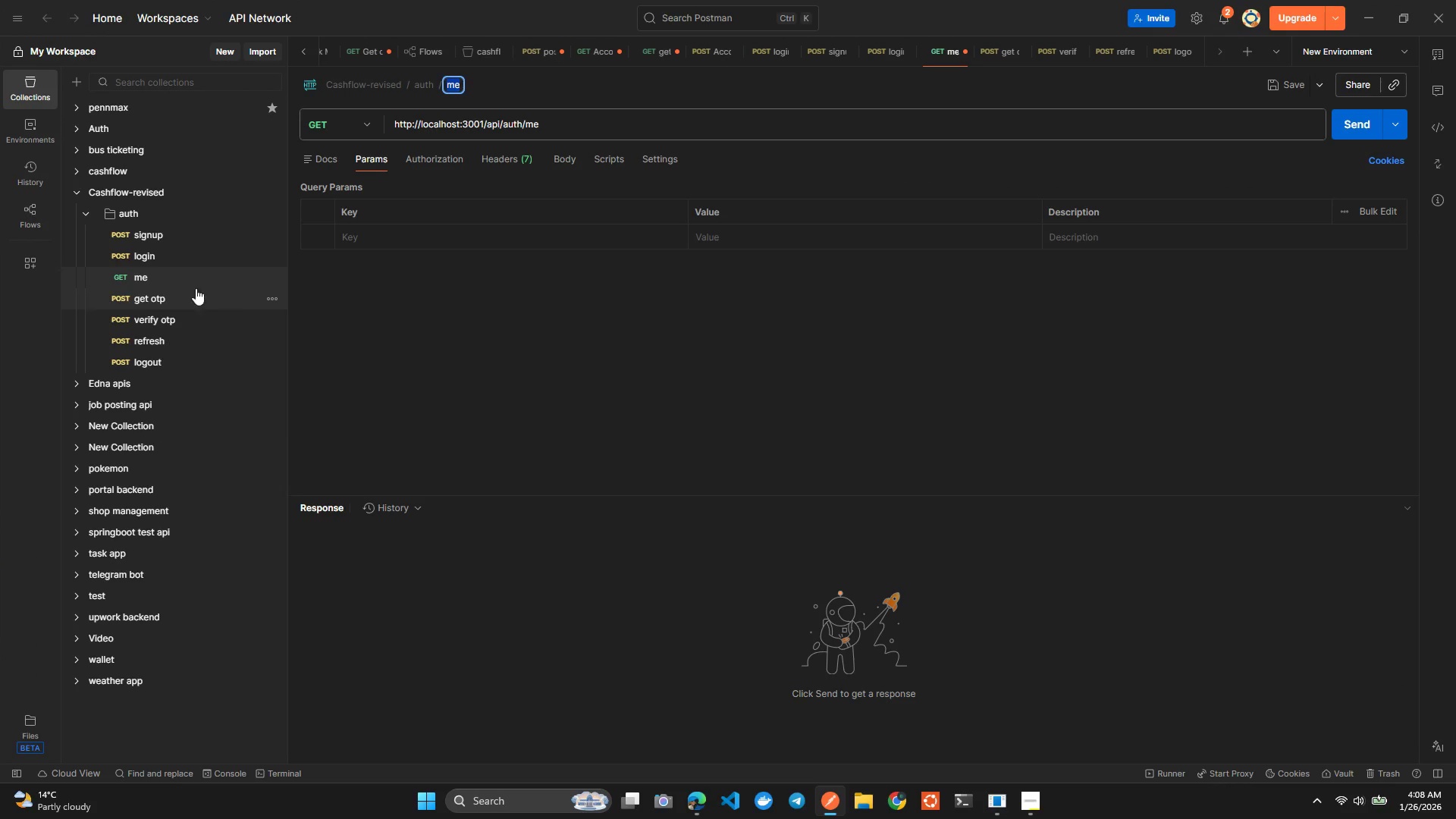 
key(Alt+AltLeft)
 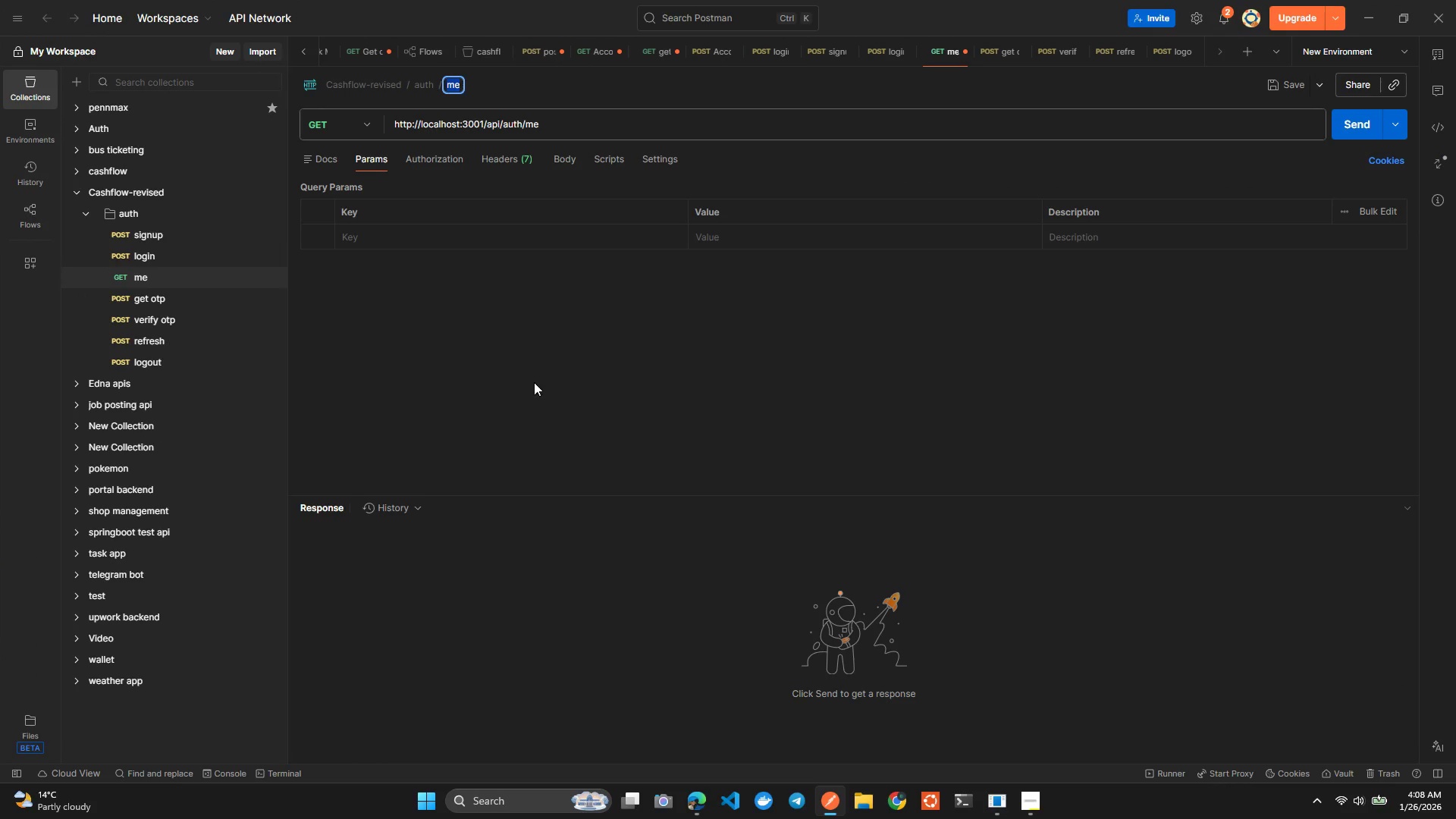 
key(Alt+Tab)
 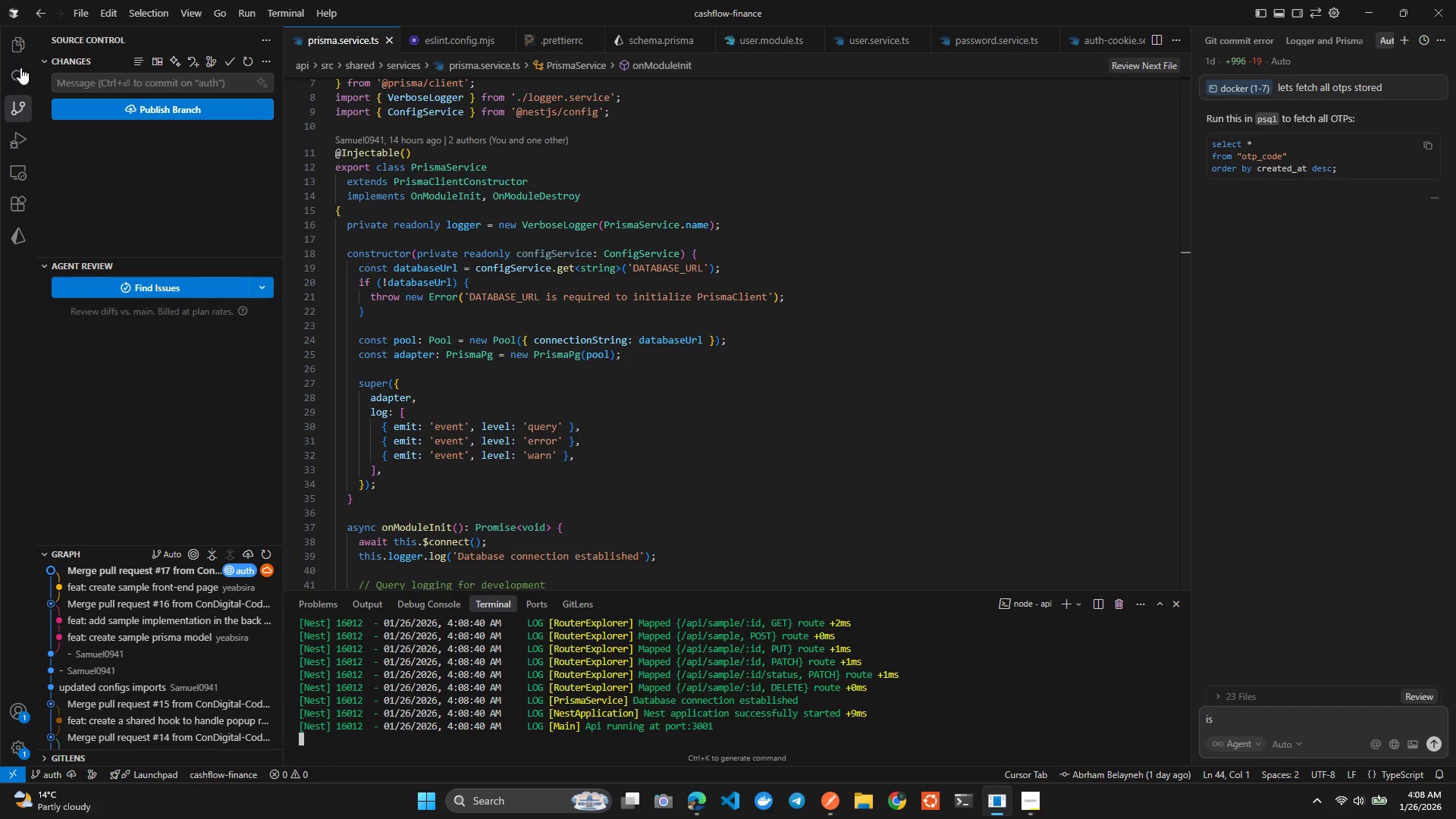 
left_click([5, 38])
 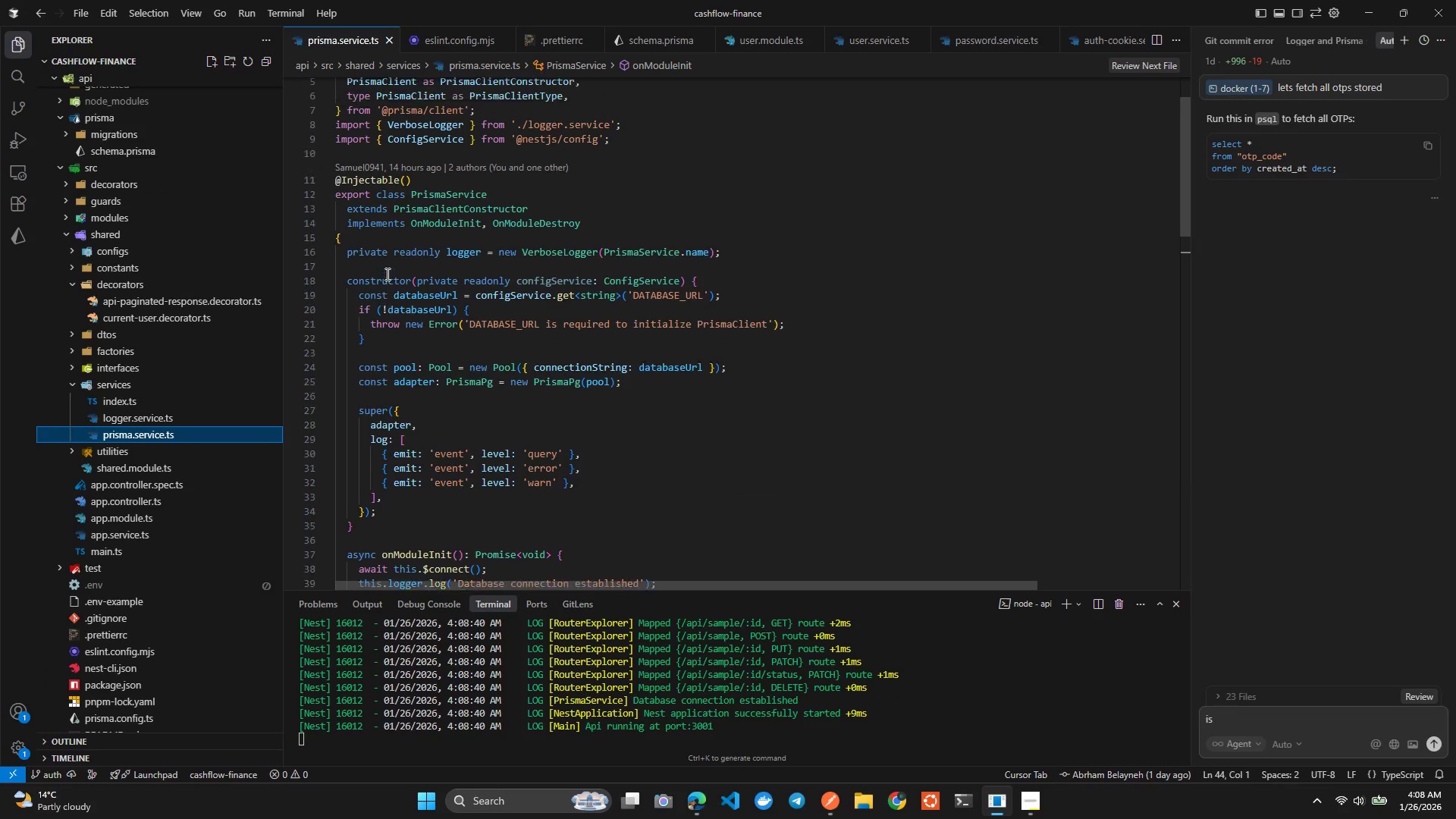 
mouse_move([215, 337])
 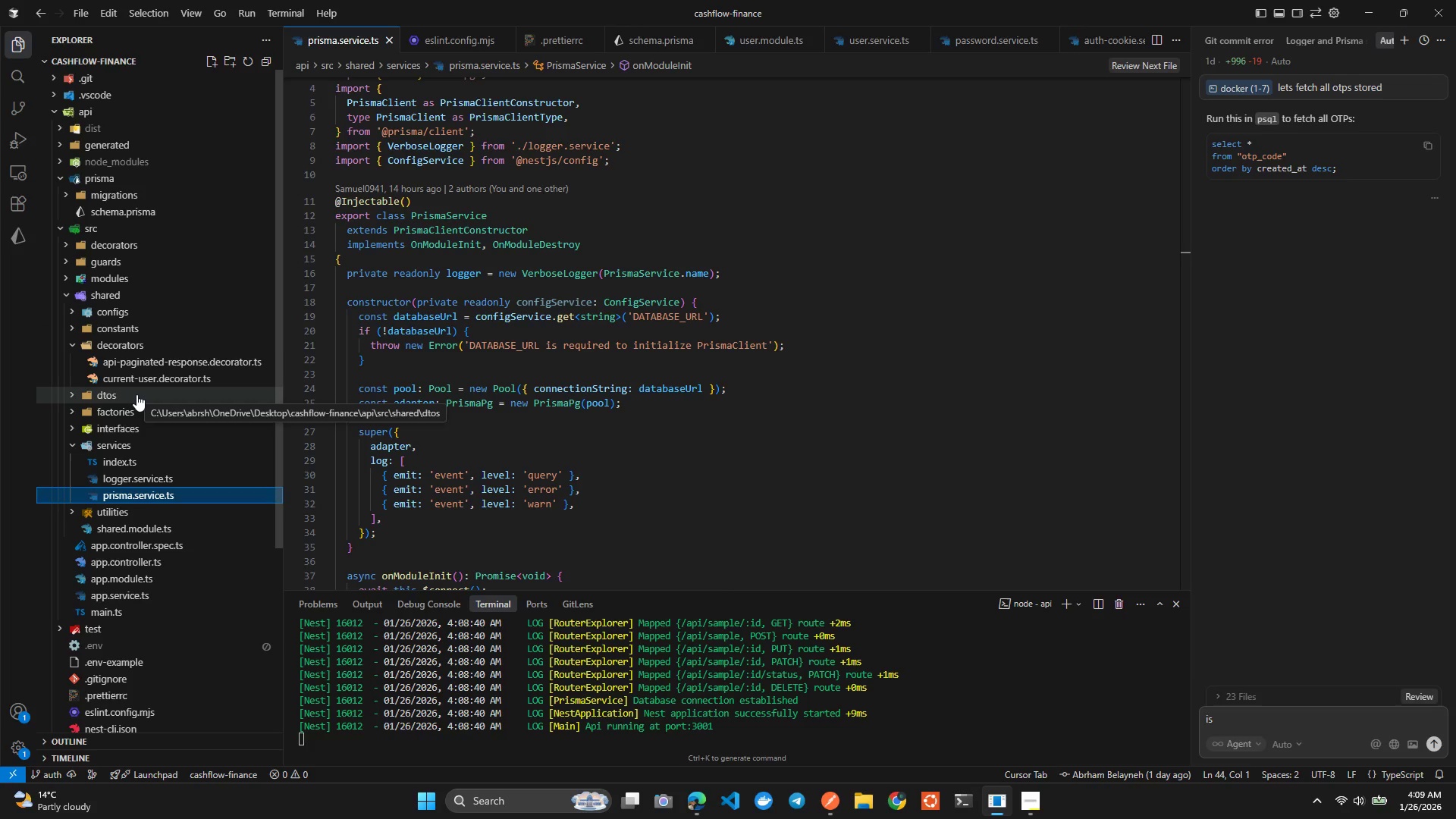 
wait(6.07)
 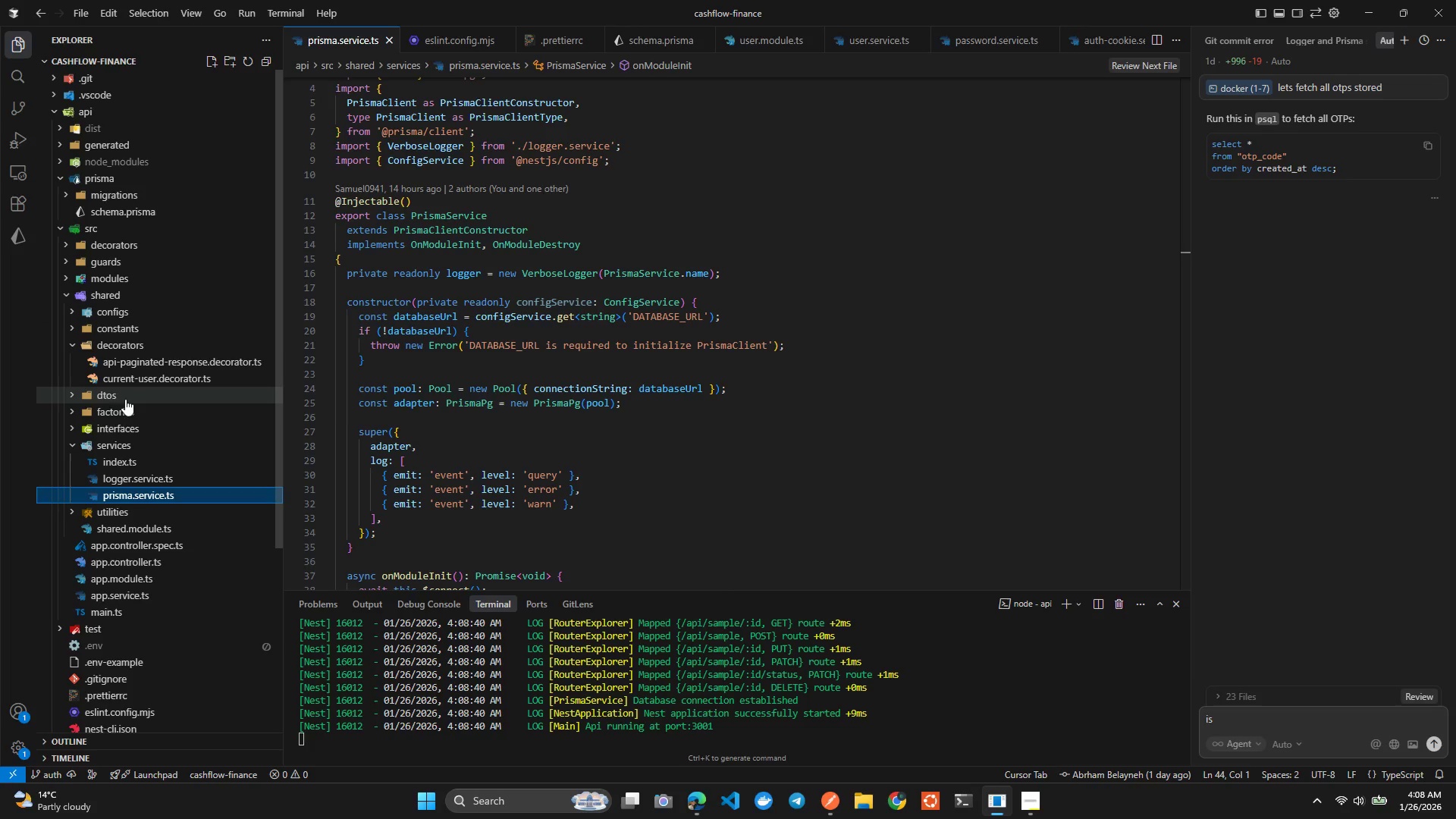 
left_click([114, 254])
 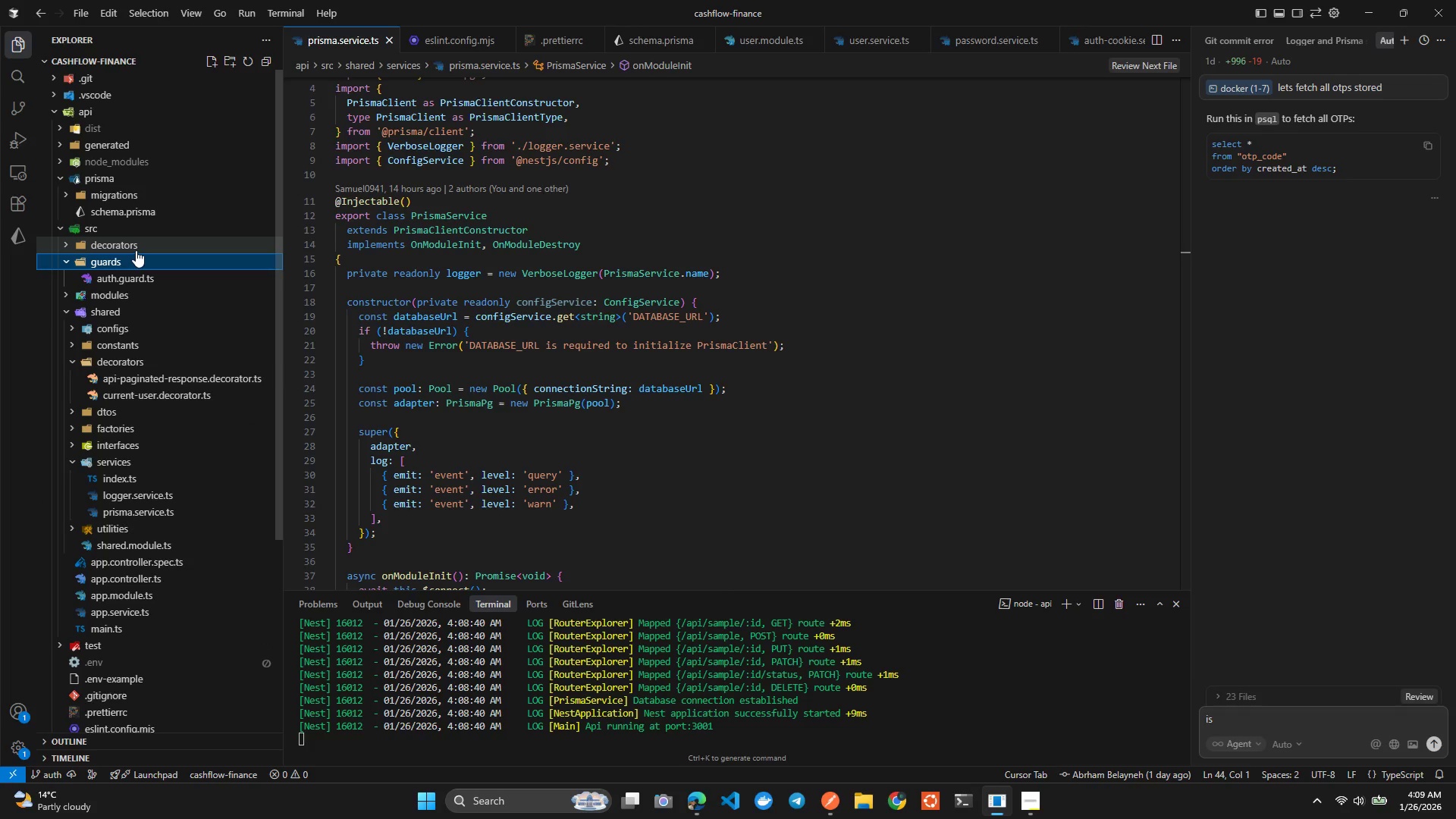 
left_click([140, 246])
 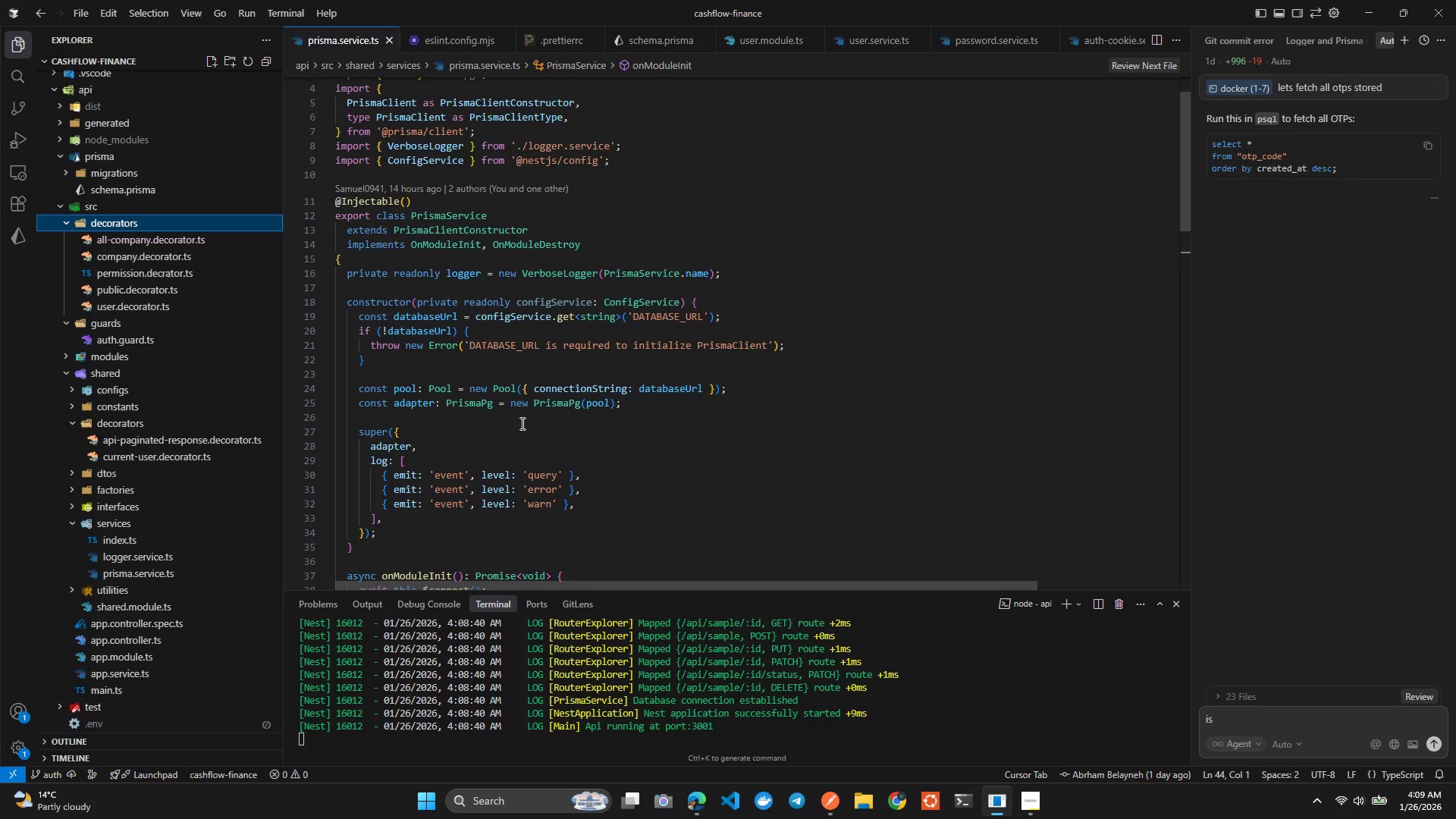 
hold_key(key=ControlLeft, duration=1.5)
 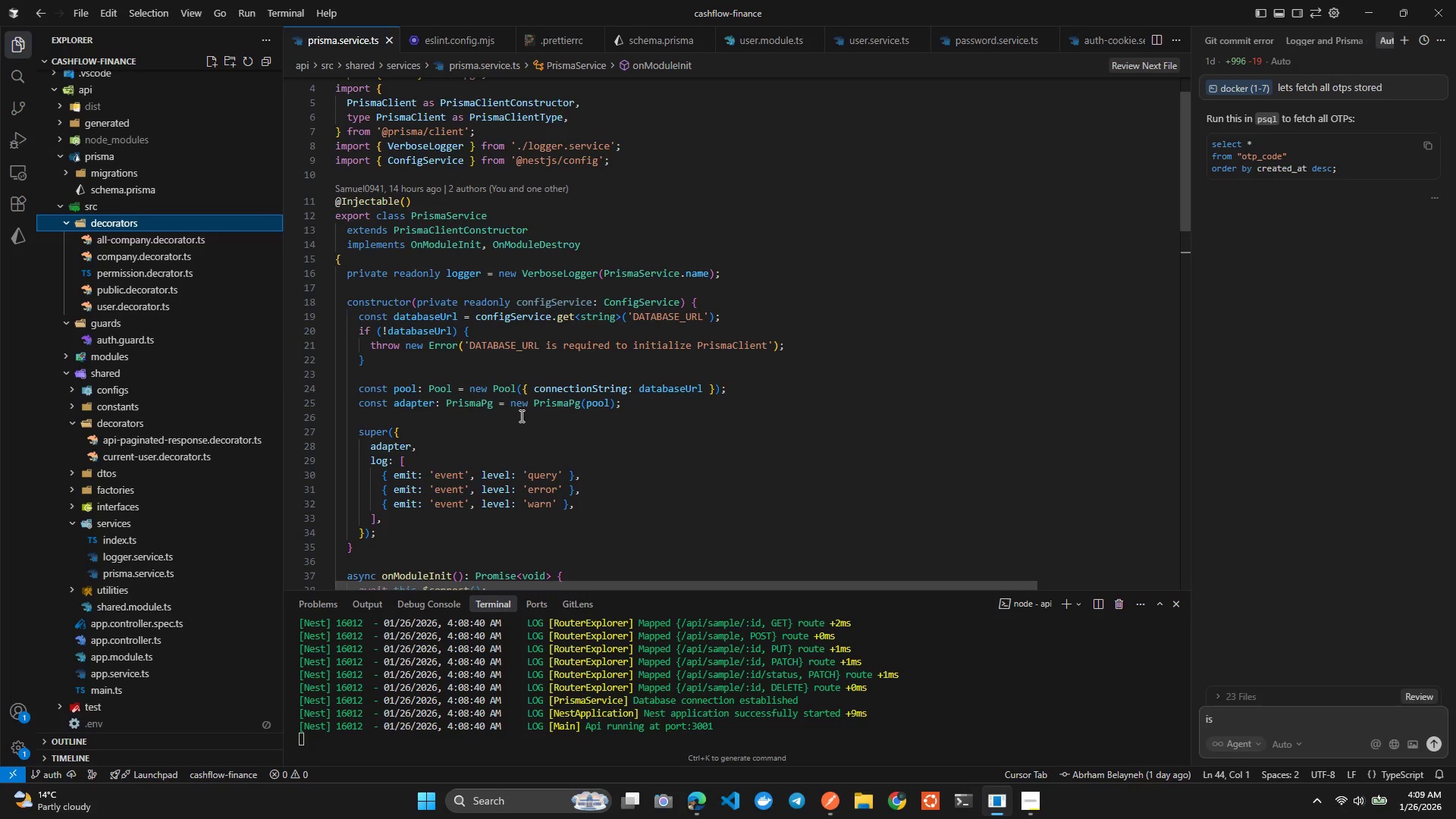 
key(Control+Shift+F)
 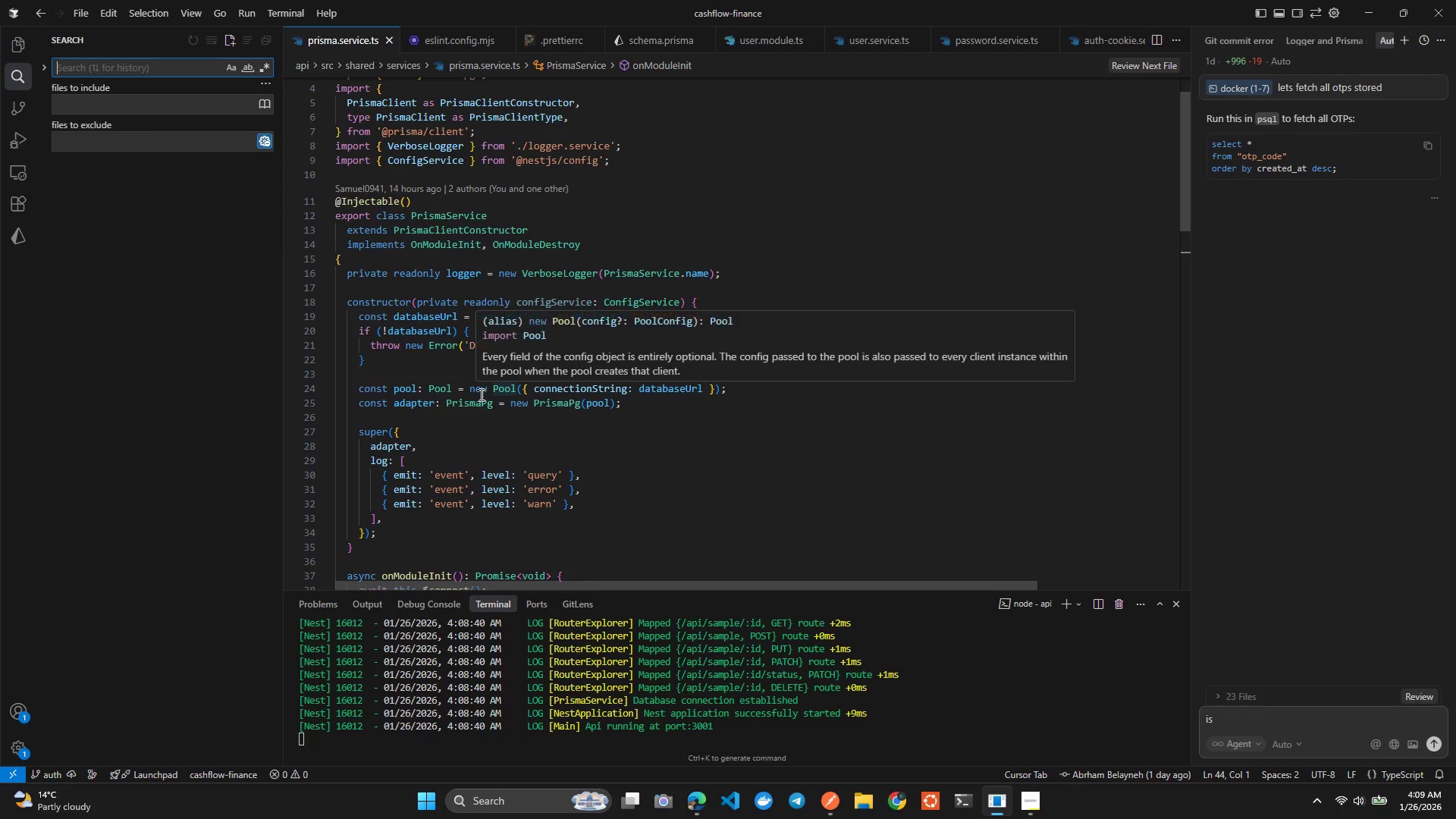 
type(AthM)
 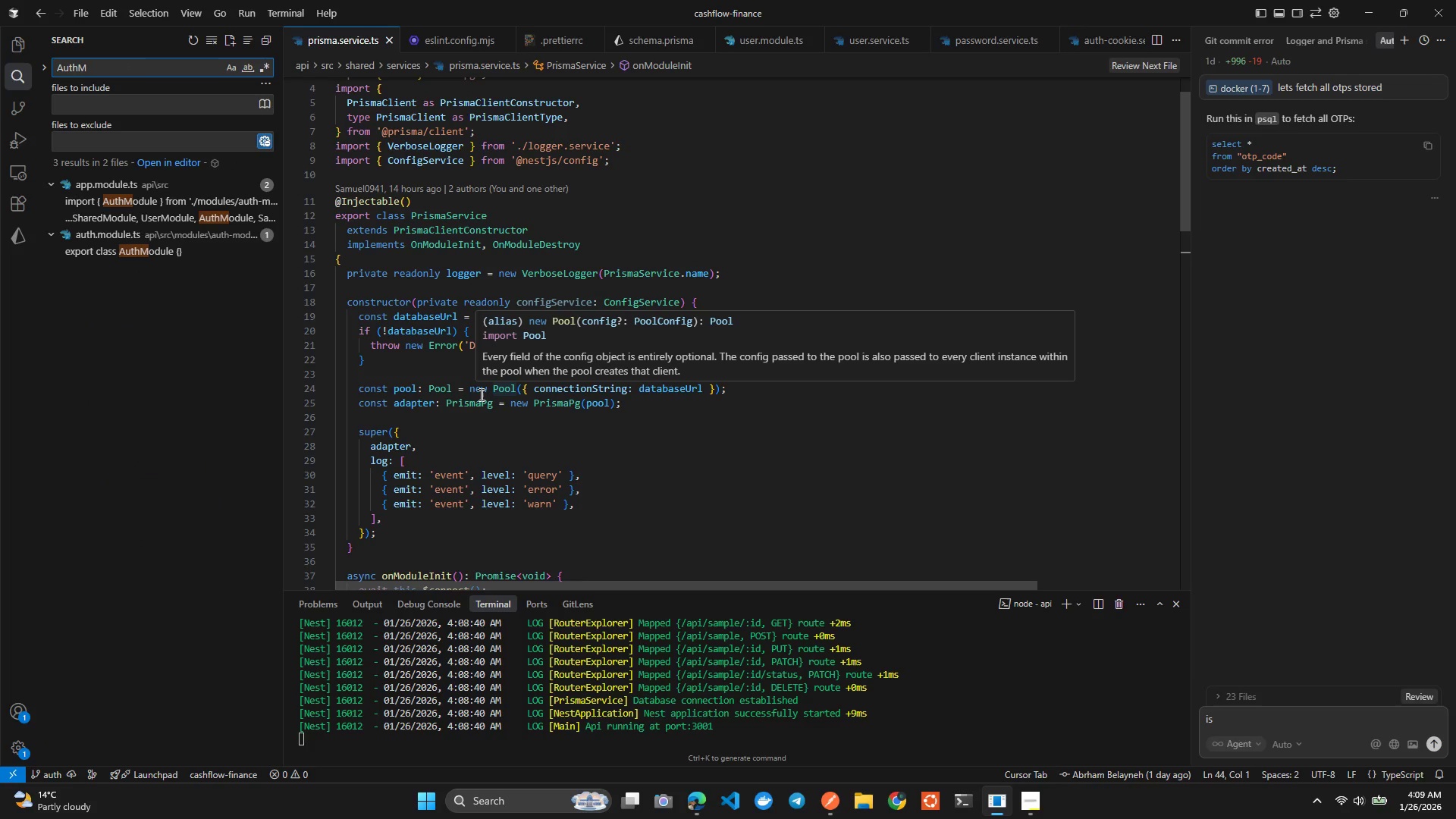 
hold_key(key=U, duration=0.33)
 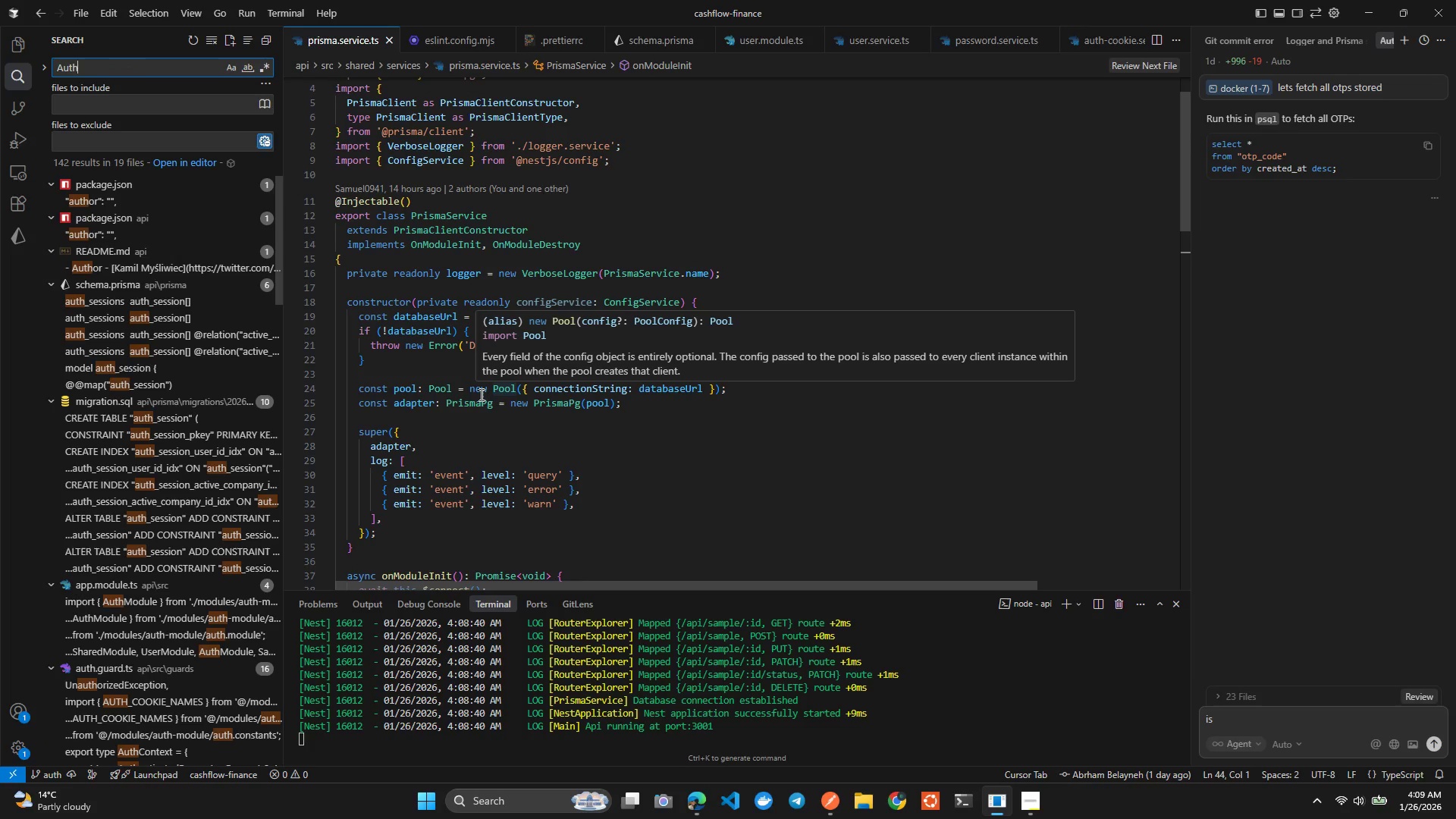 
left_click([192, 218])
 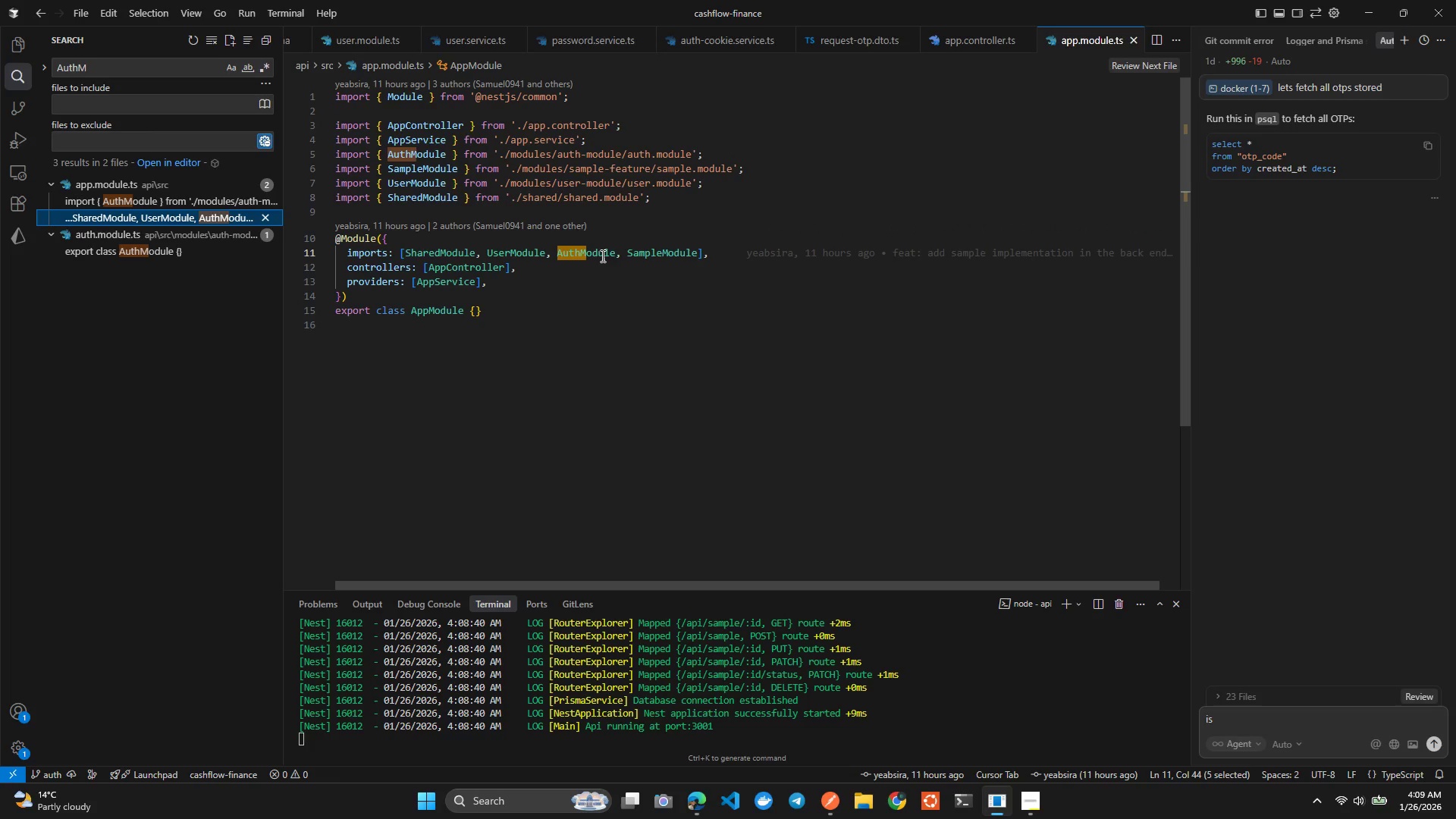 
left_click([453, 276])
 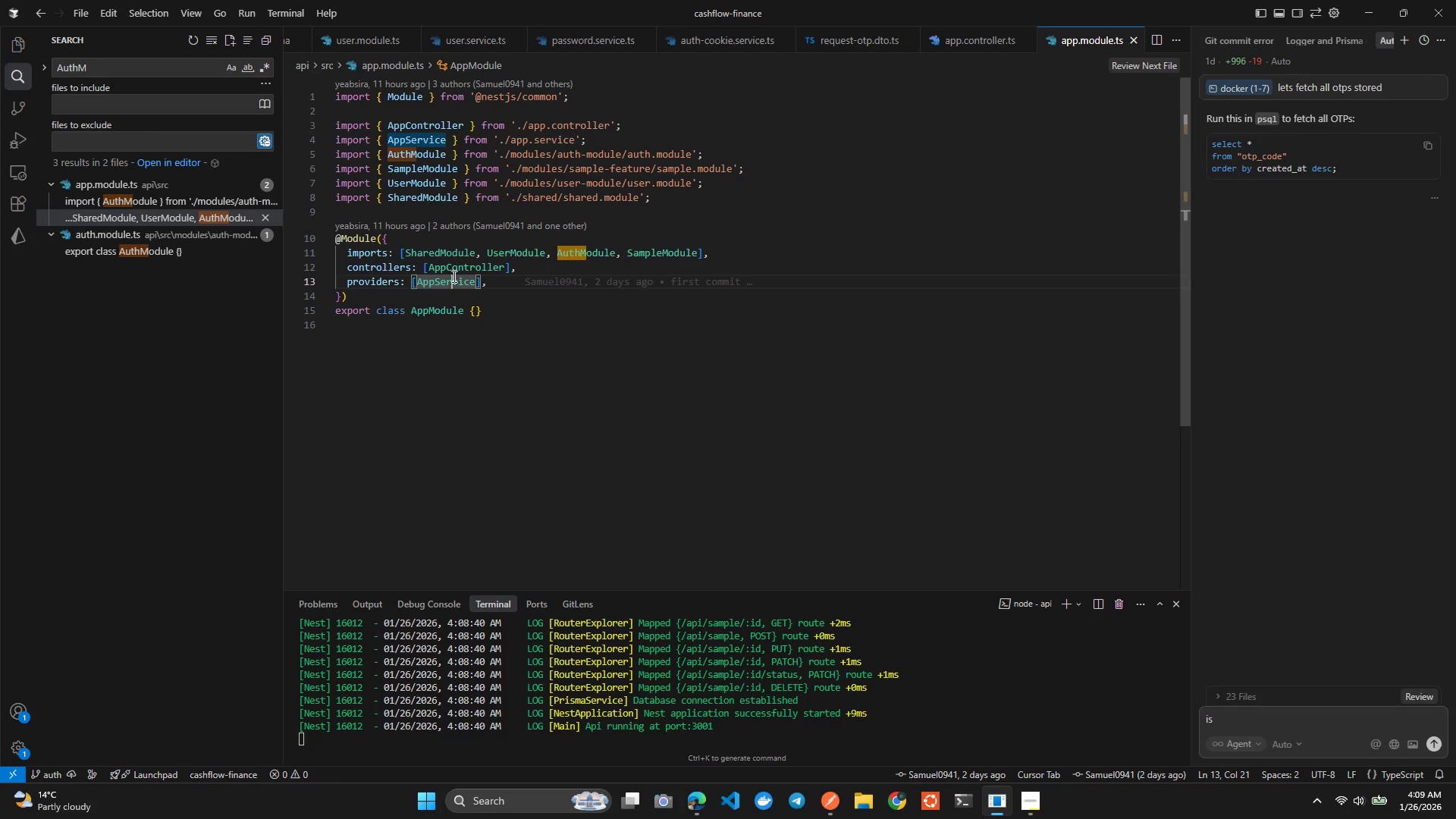 
hold_key(key=ControlLeft, duration=0.58)
left_click([453, 279])
 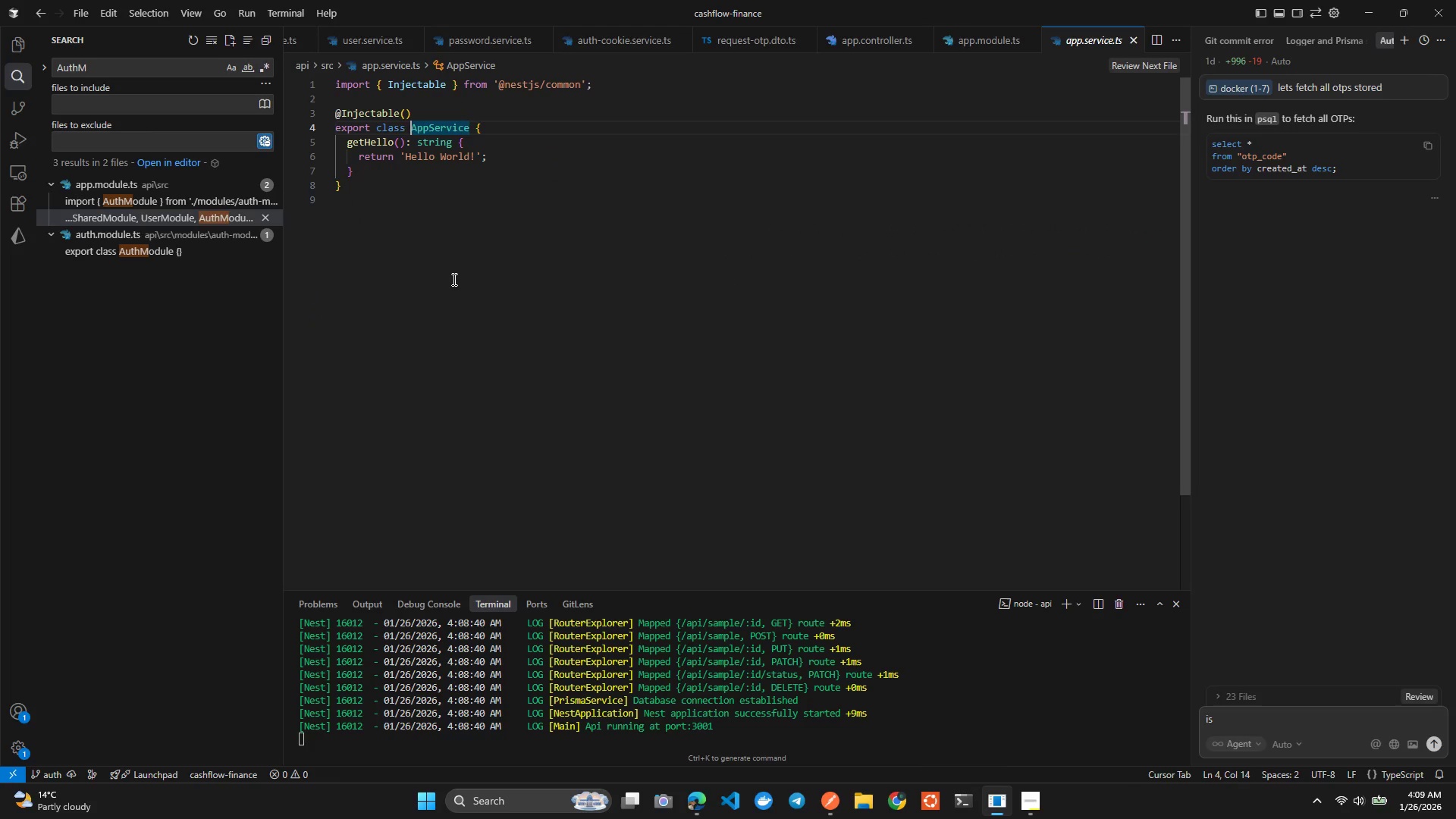 
mouse_move([228, 113])
 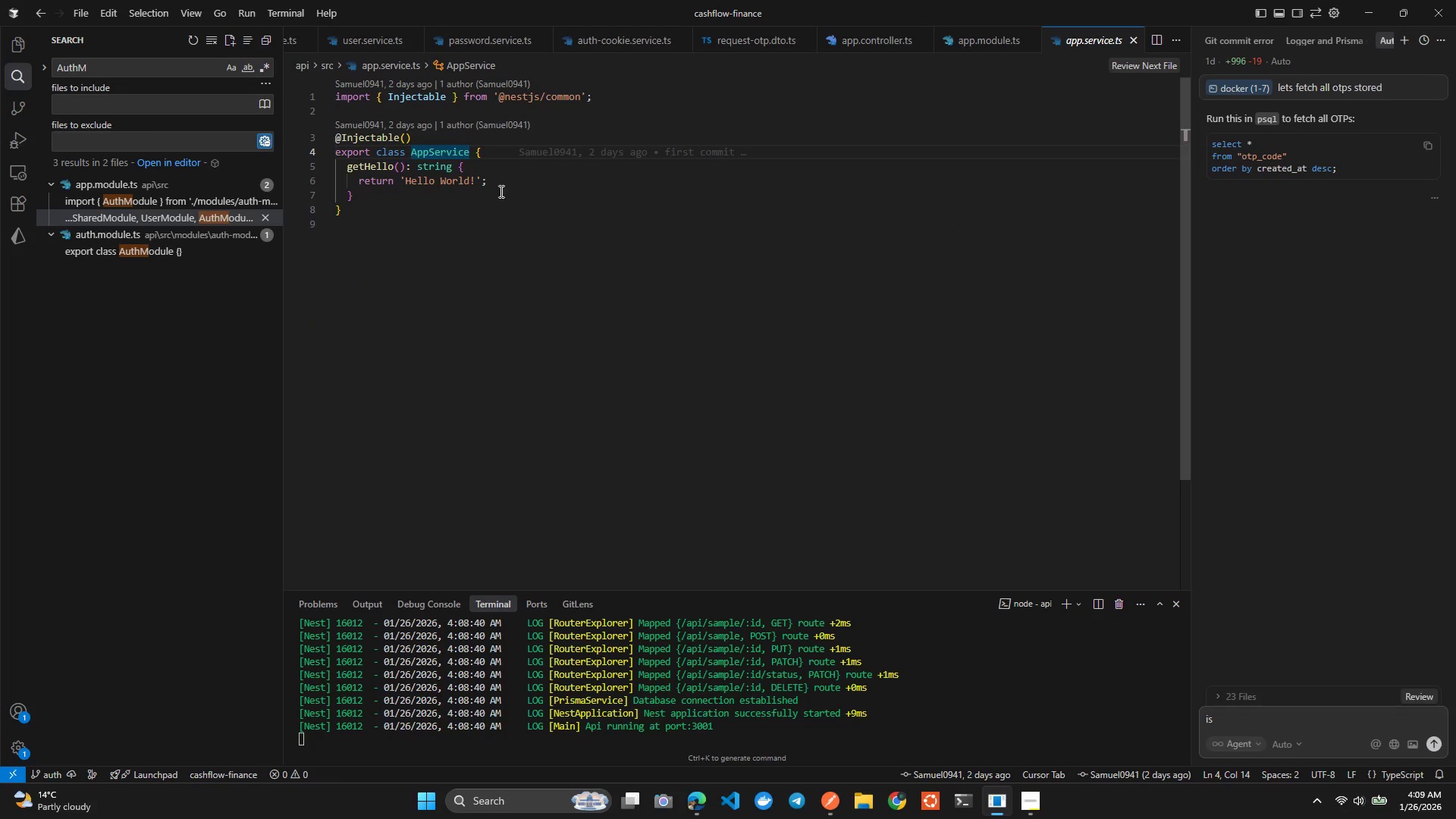 
left_click([503, 190])
 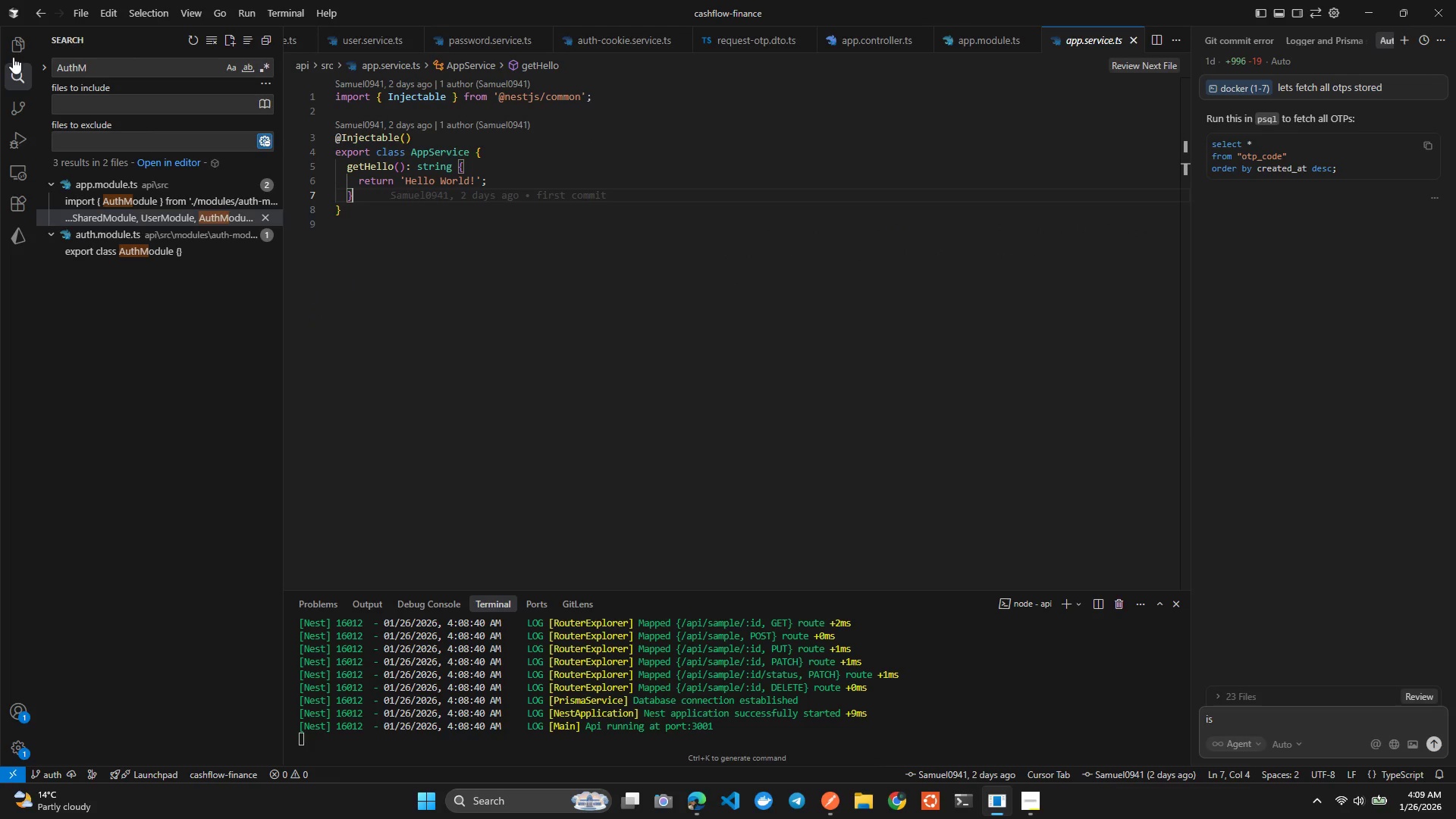 
left_click([16, 51])
 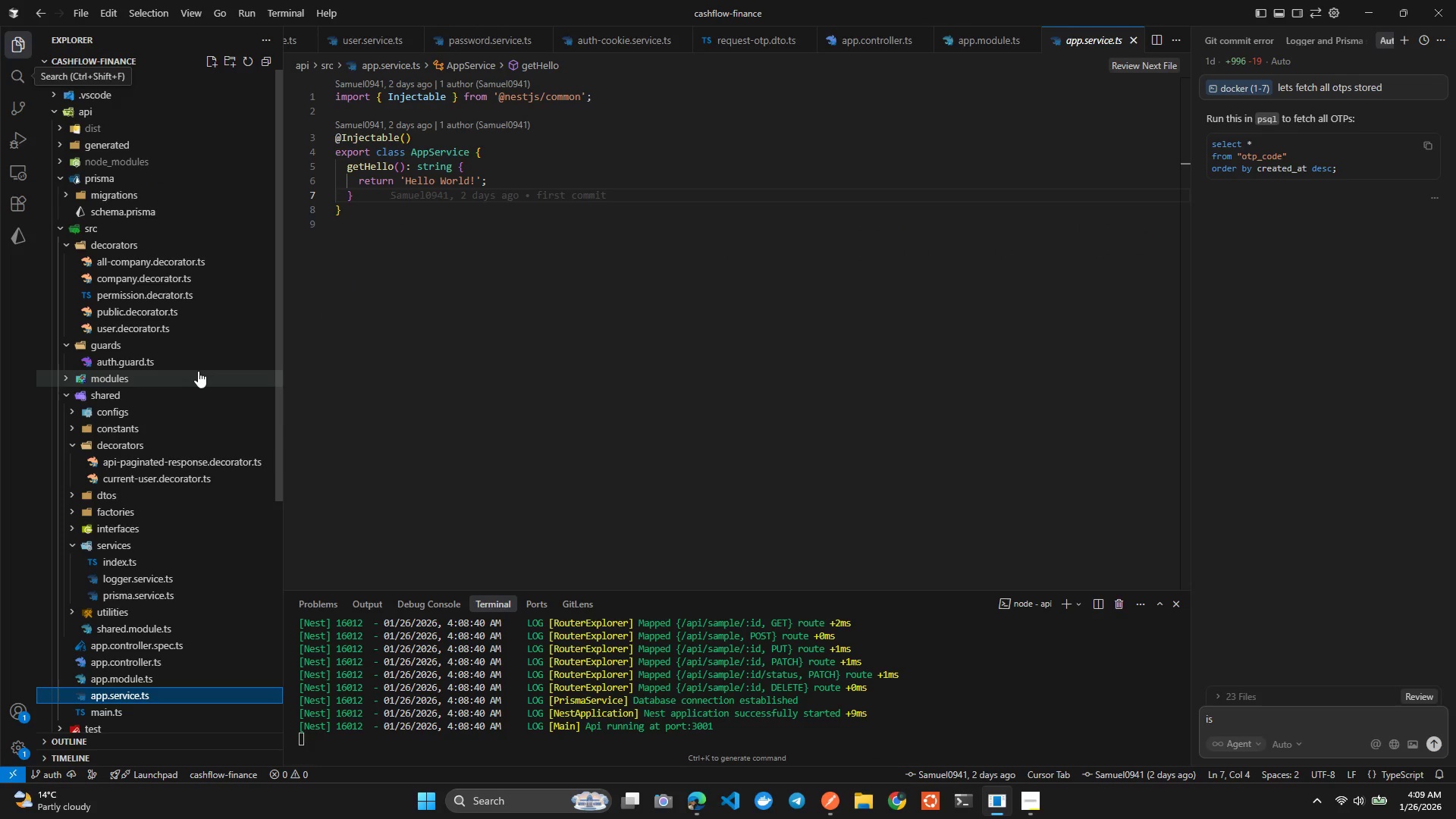 
mouse_move([191, 570])
 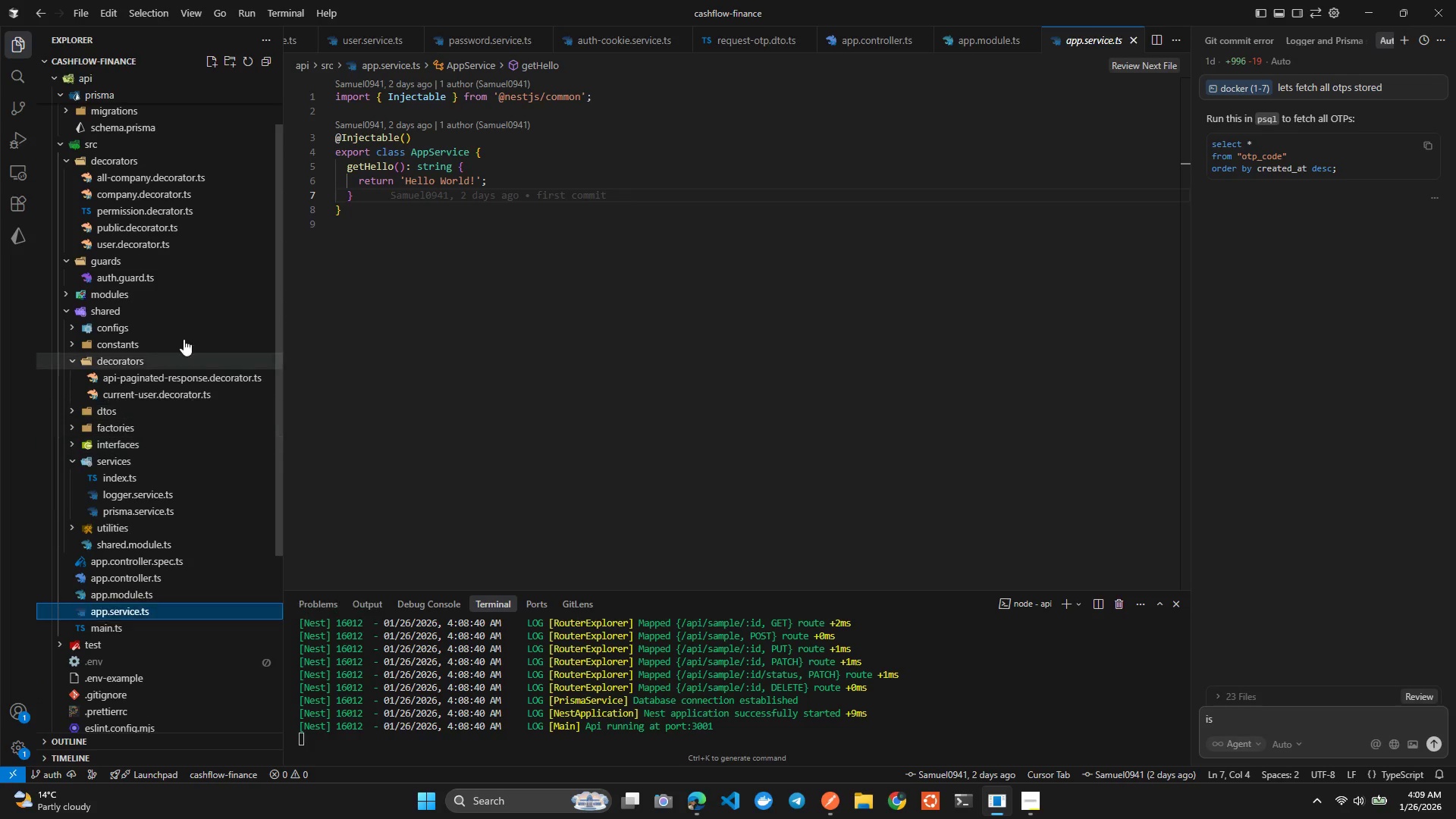 
mouse_move([179, 334])
 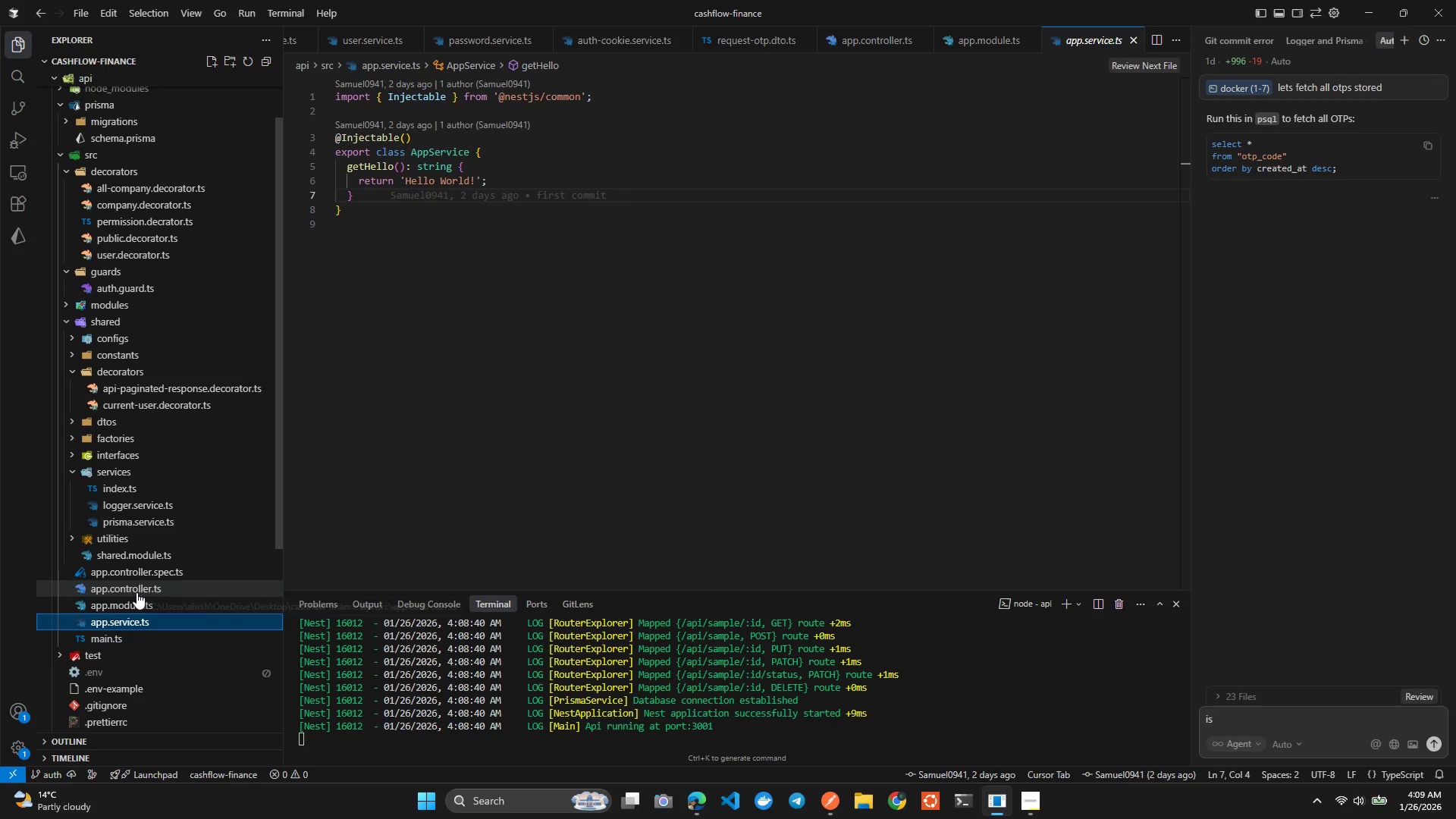 
double_click([136, 592])
 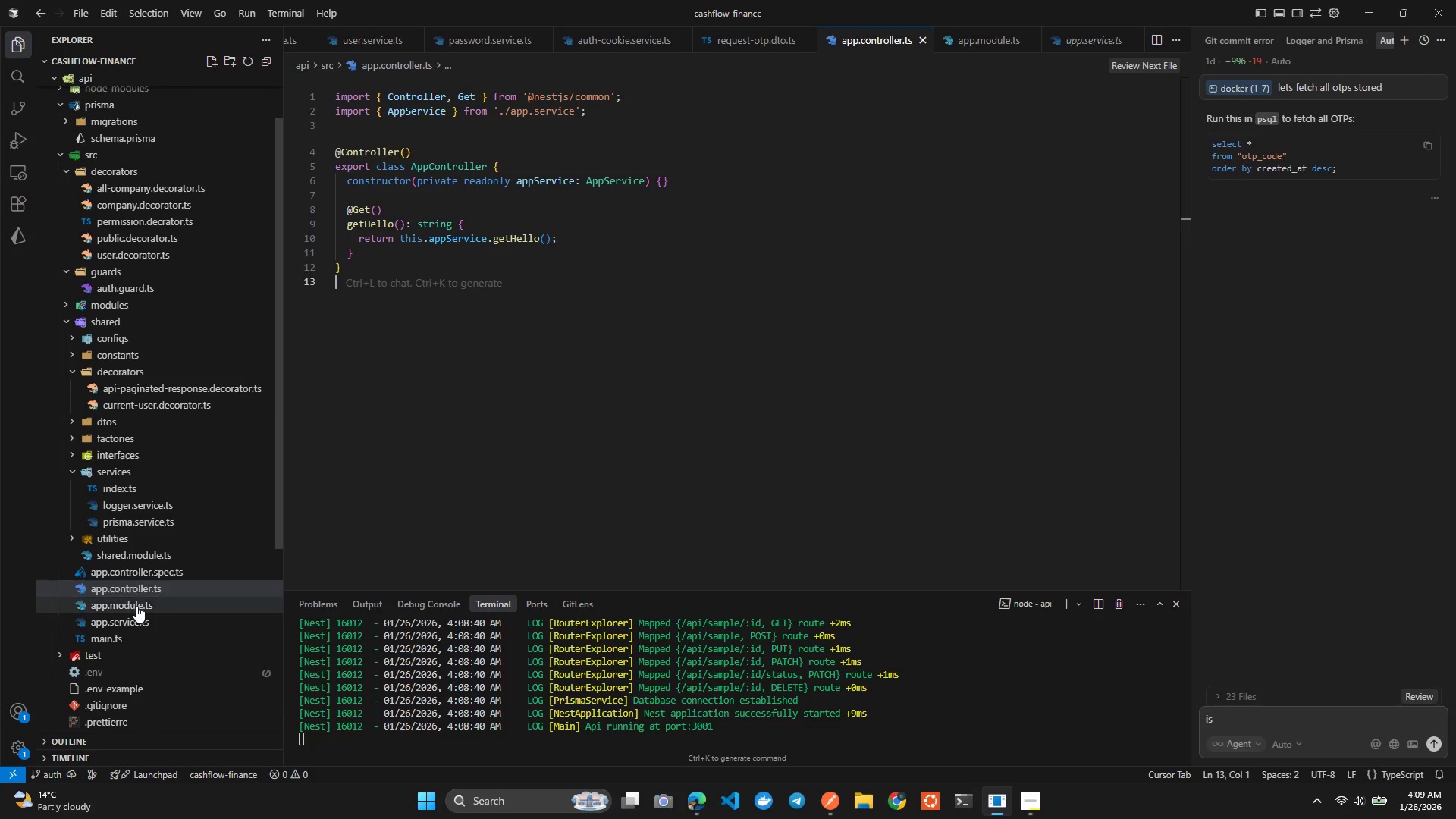 
left_click([136, 606])
 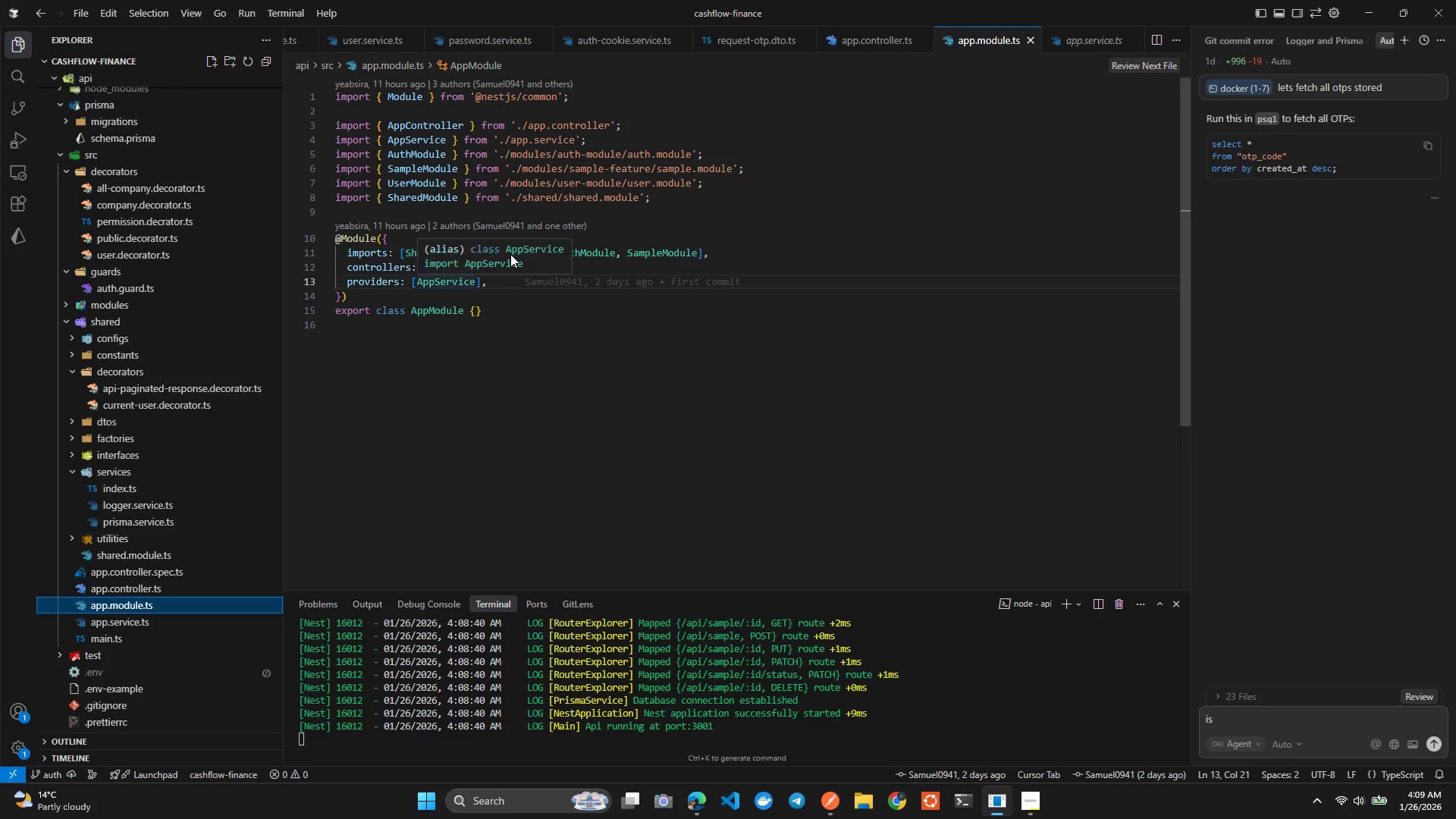 
left_click([595, 241])
 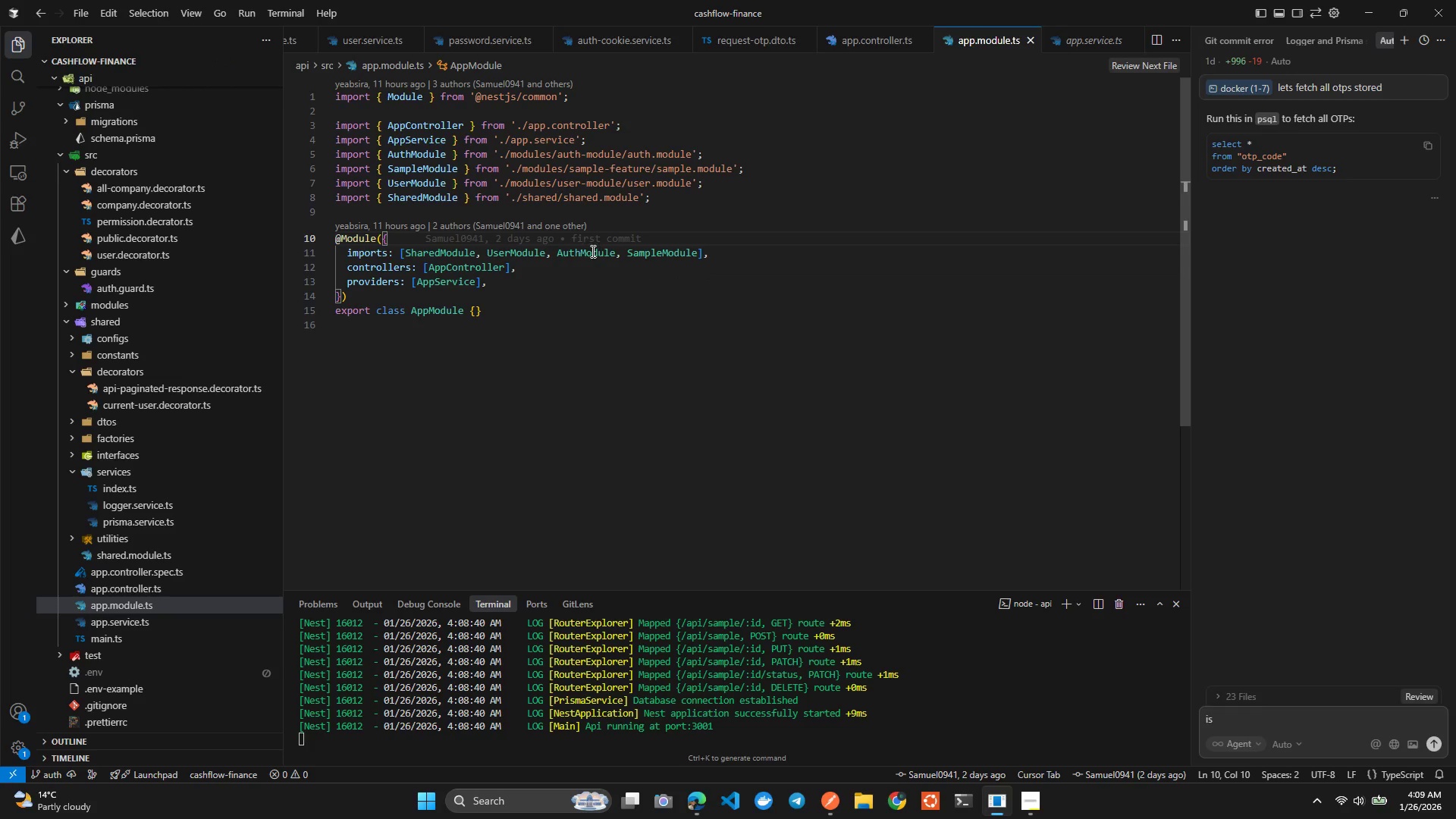 
left_click([592, 251])
 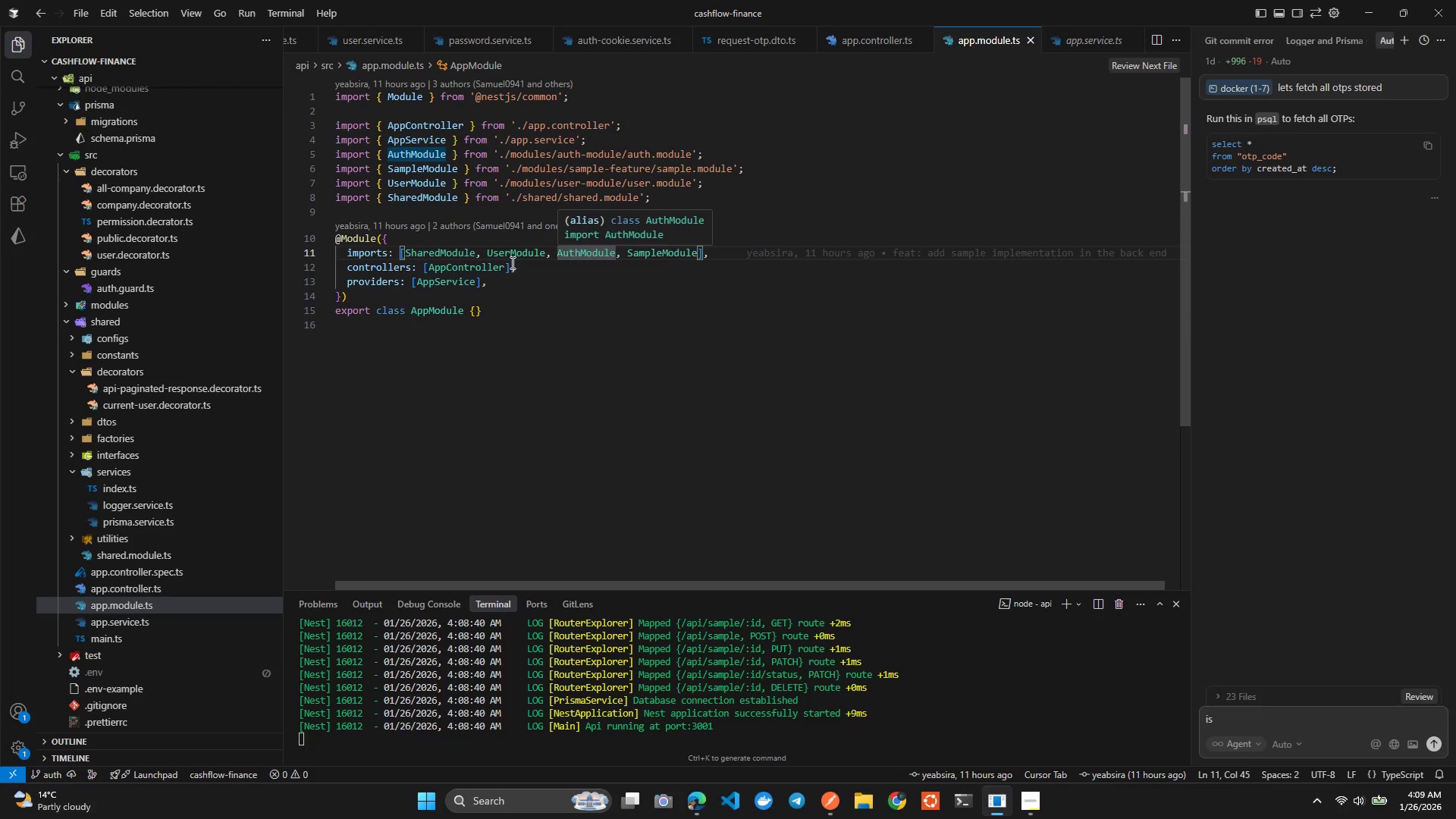 
wait(7.39)
 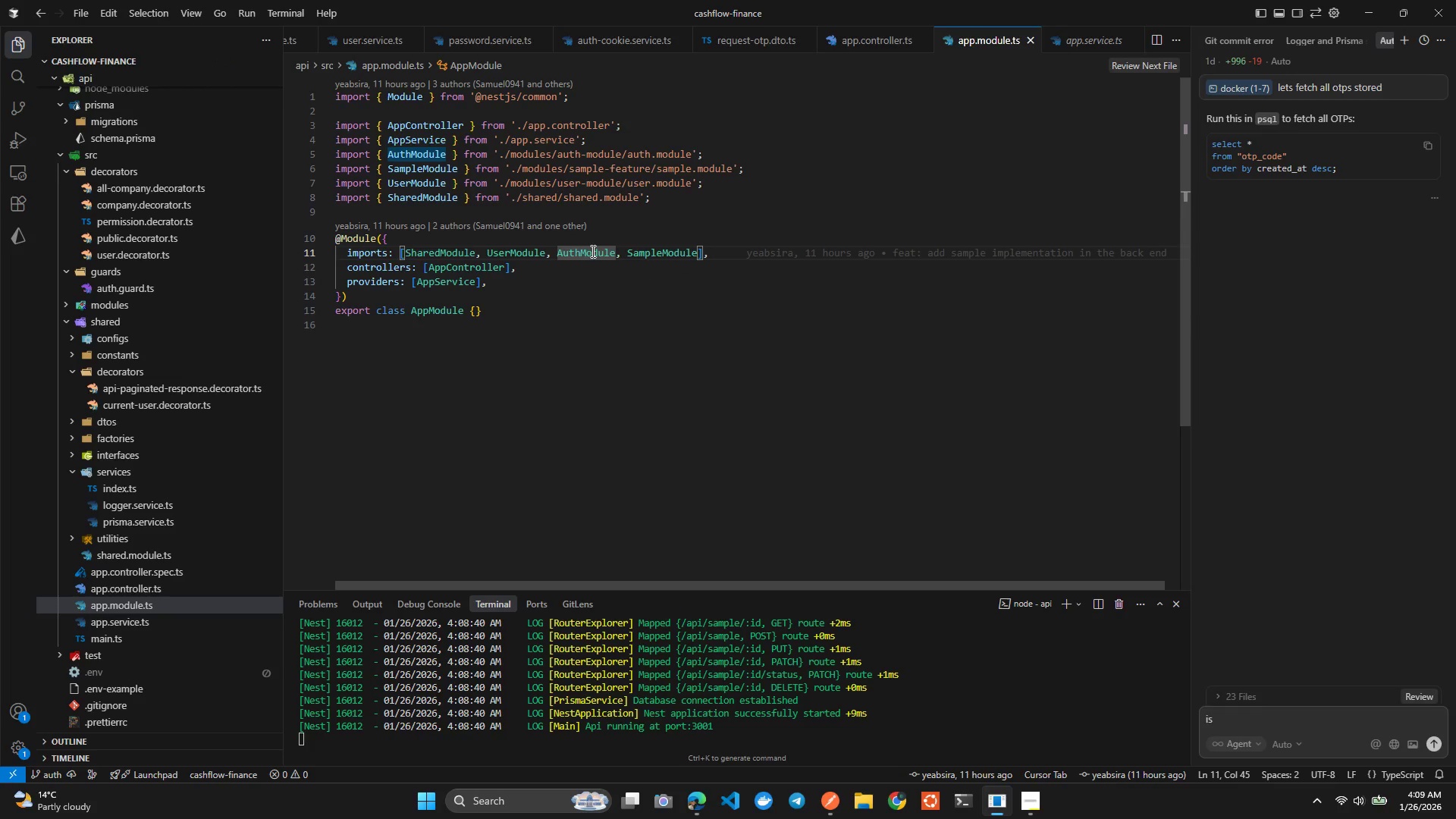 
left_click([501, 252])
 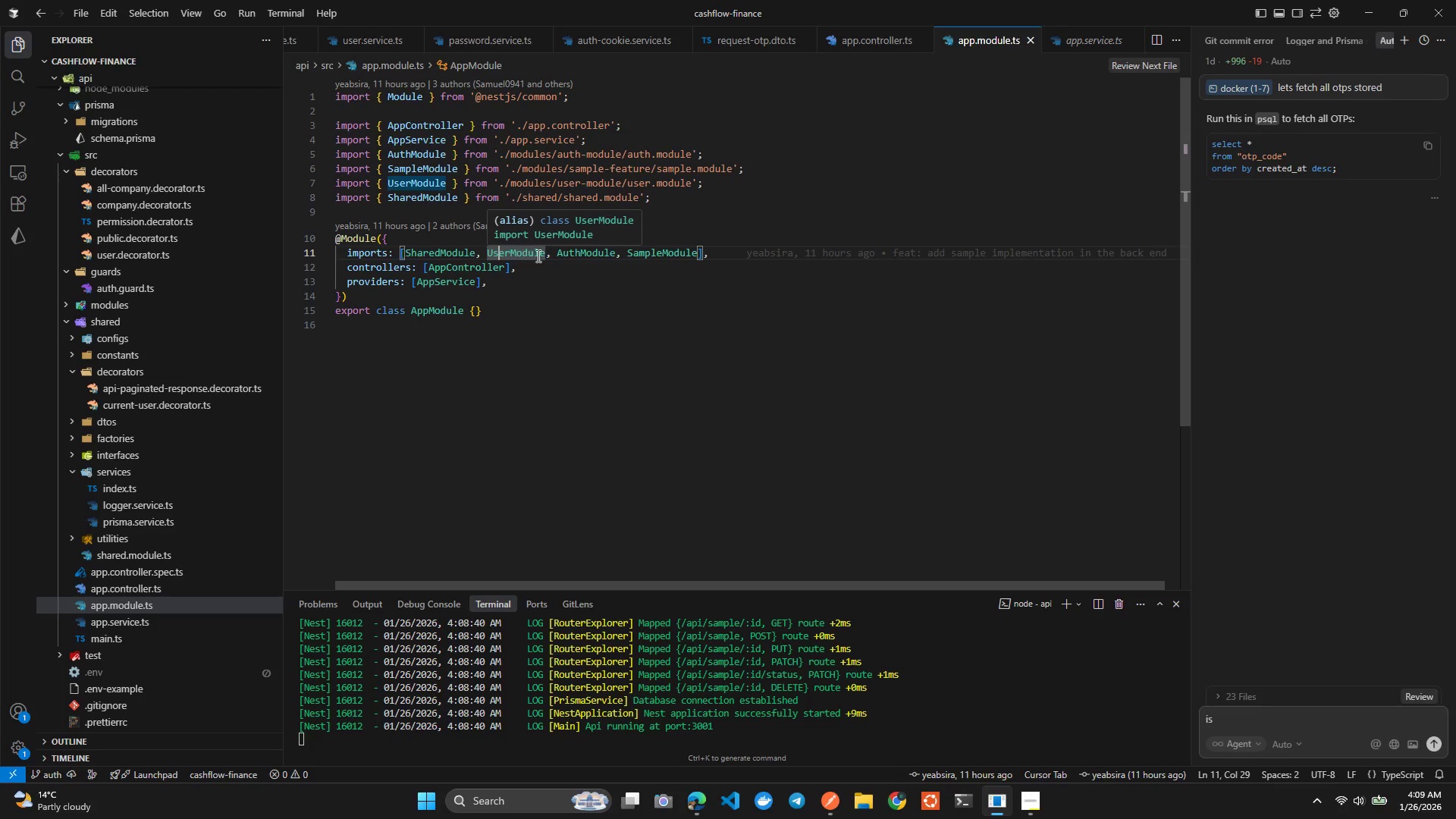 
left_click([550, 256])
 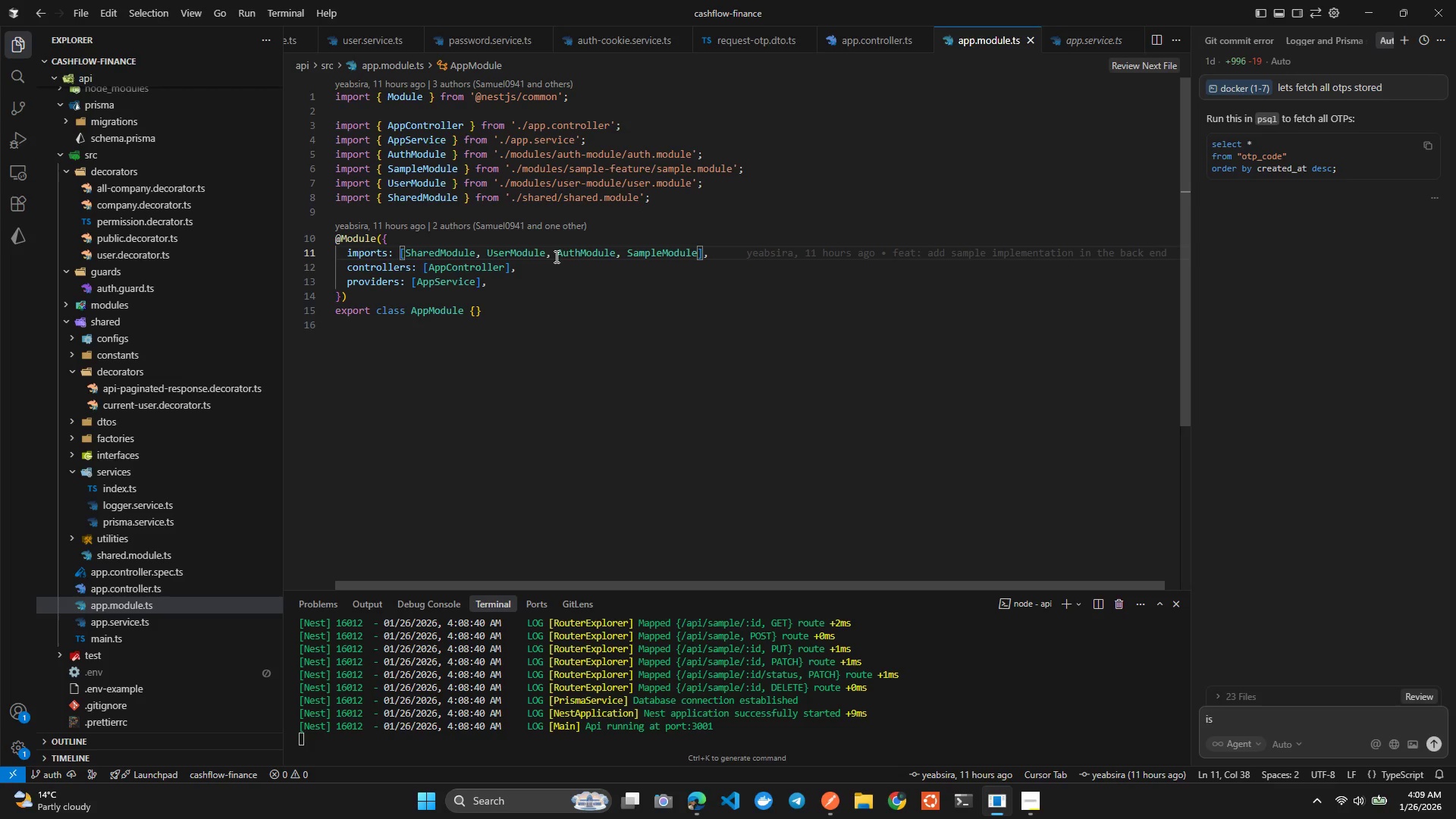 
left_click([563, 255])
 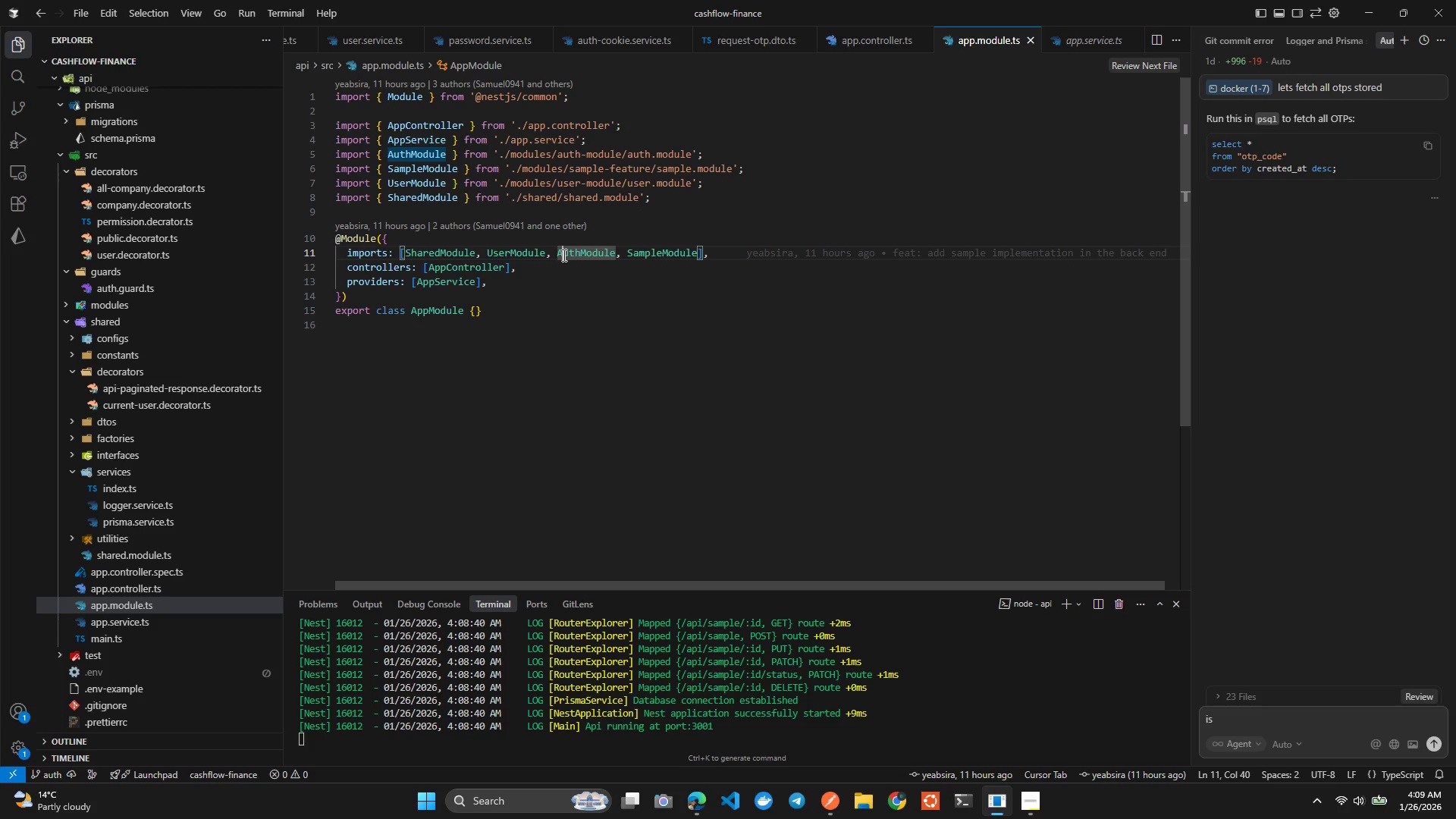 
hold_key(key=ControlLeft, duration=0.59)
left_click([563, 255])
 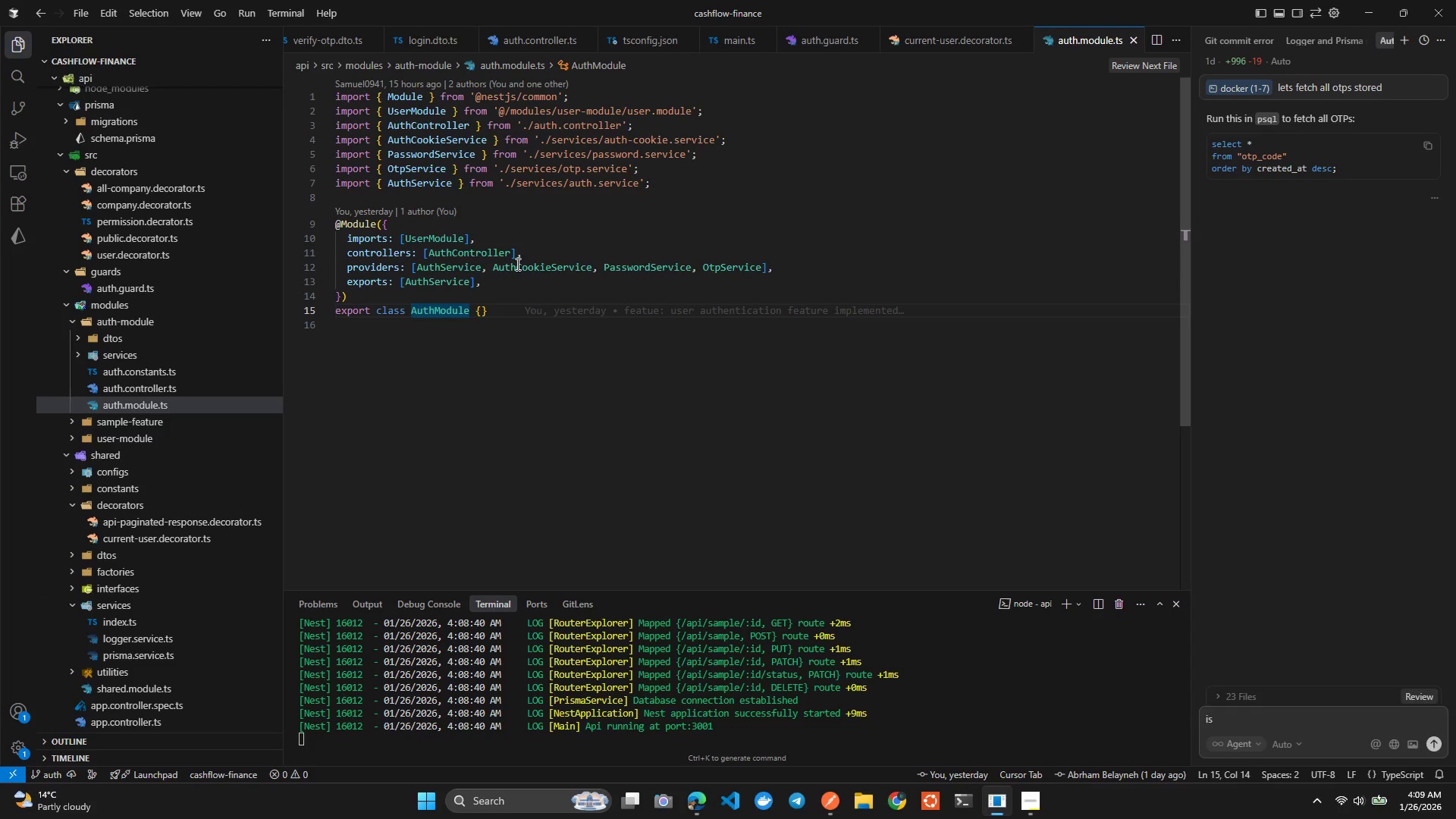 
left_click([642, 271])
 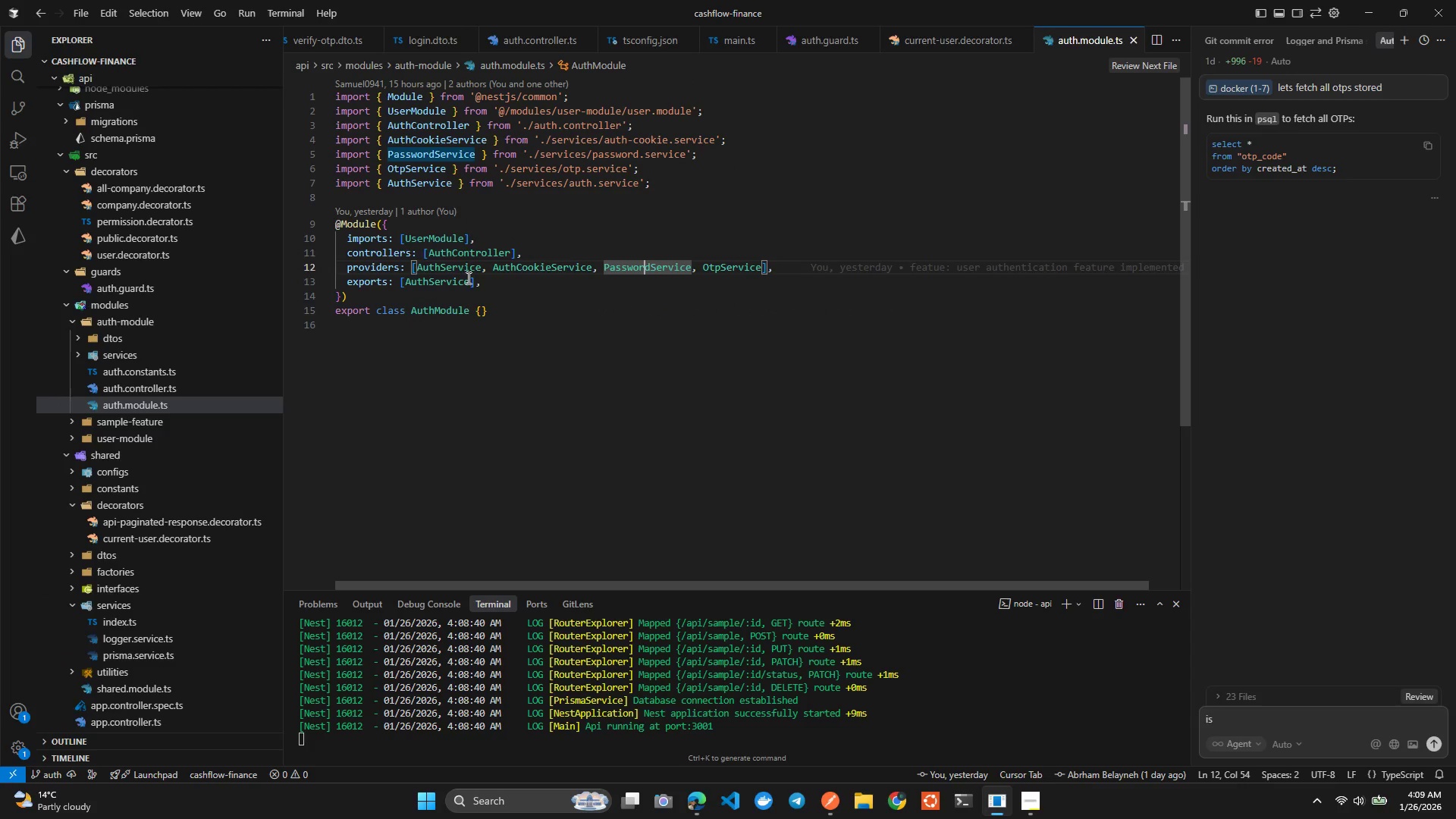 
left_click([474, 273])
 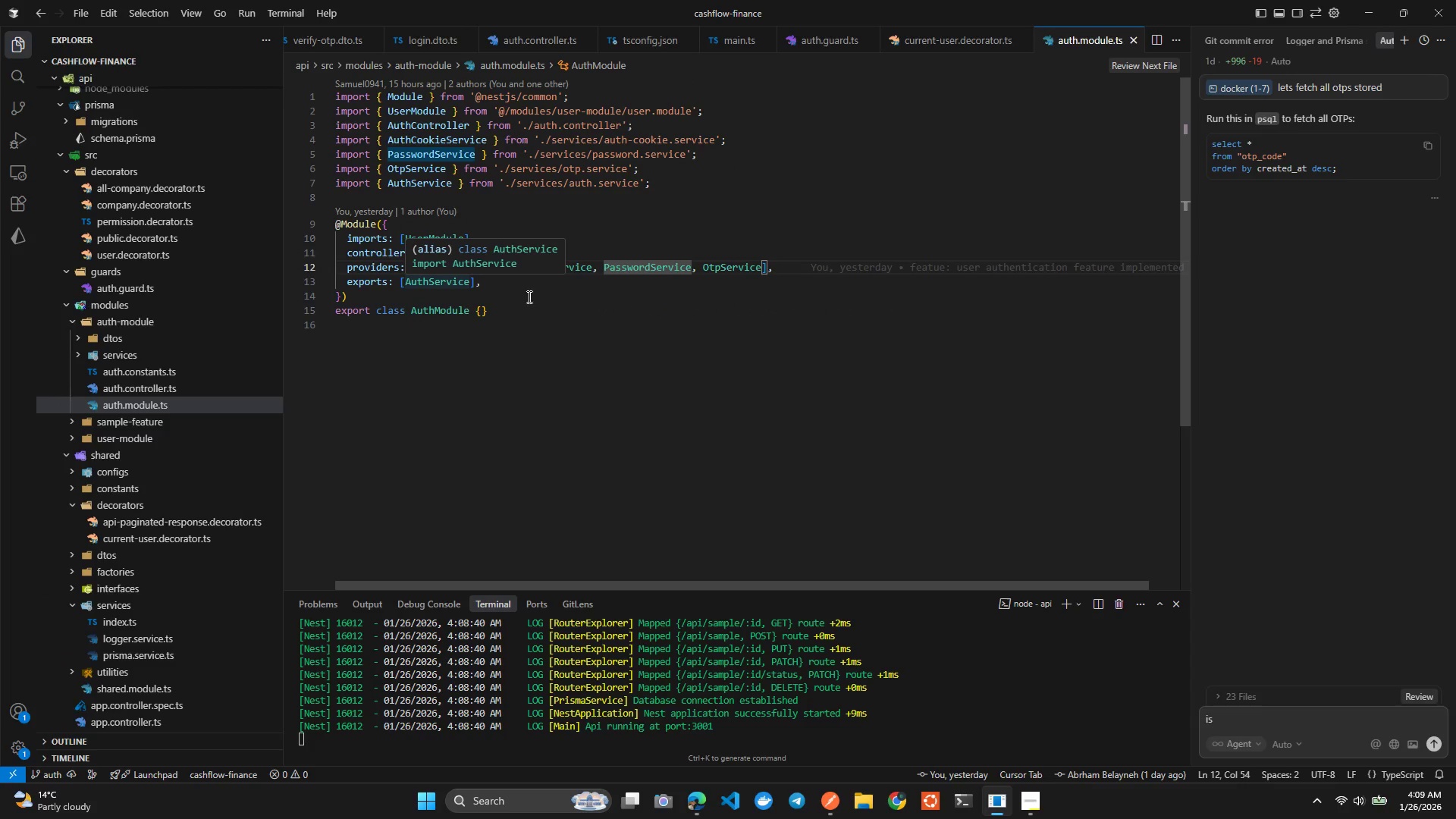 
left_click([529, 297])
 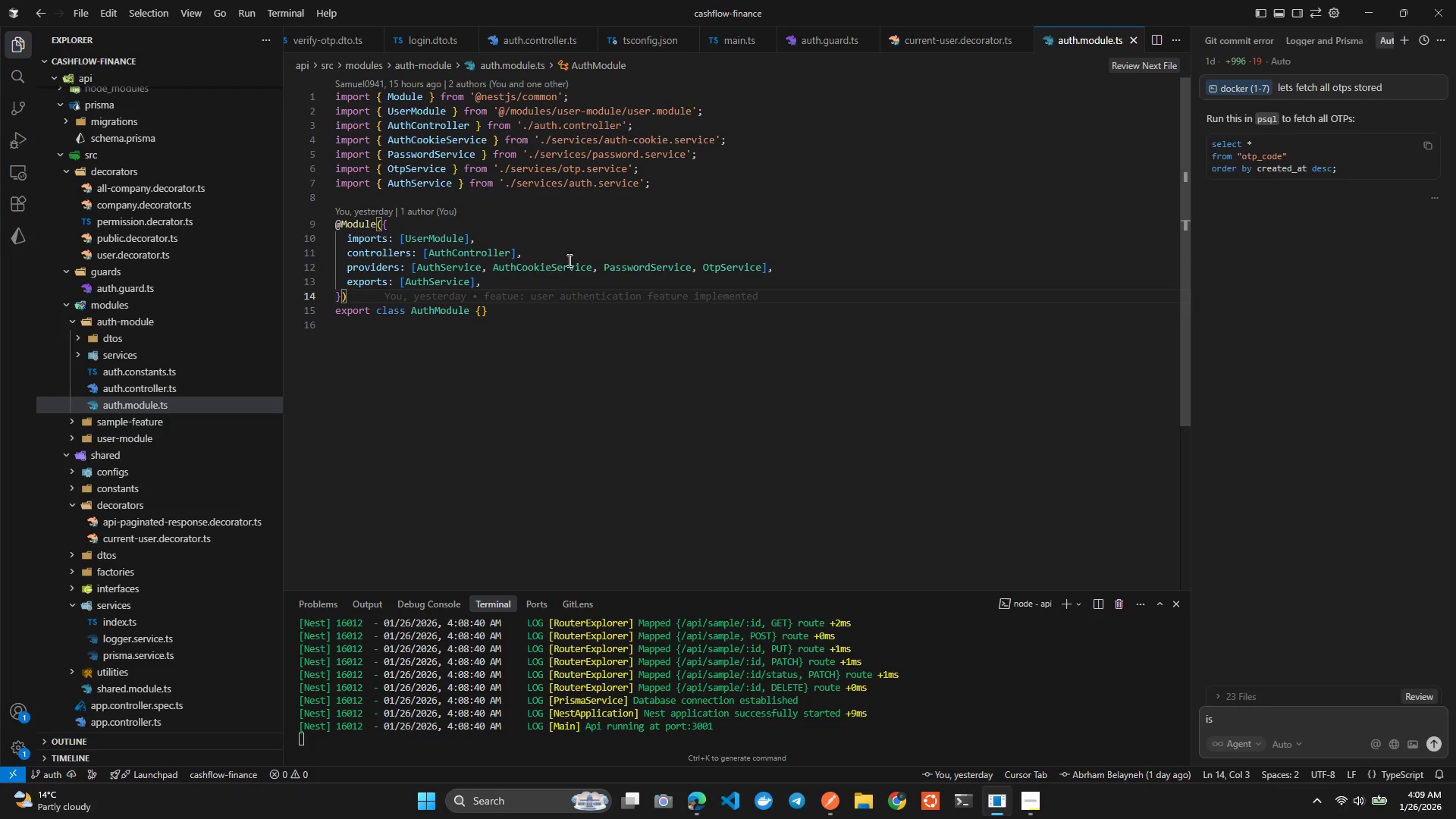 
left_click([568, 260])
 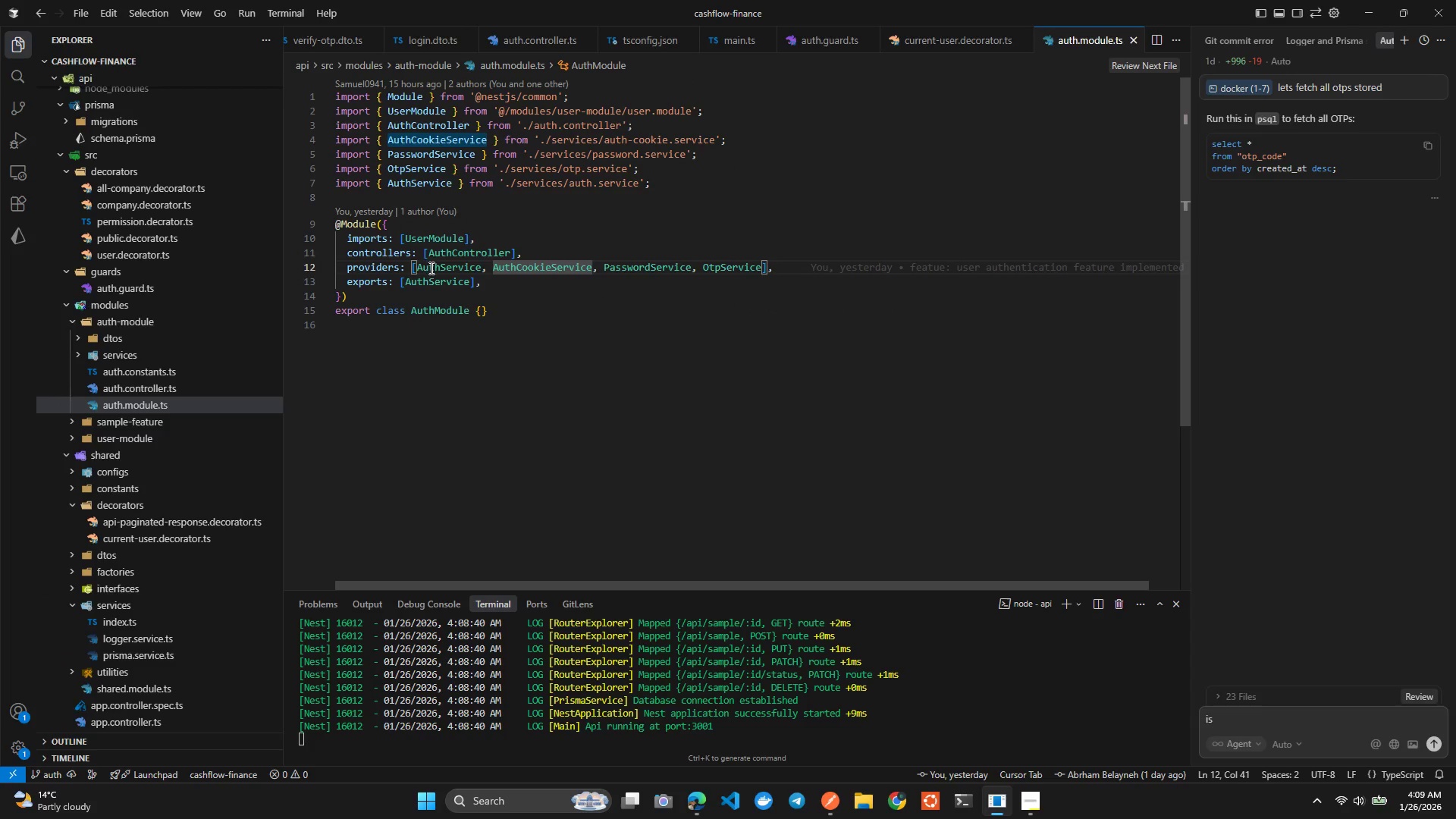 
left_click([428, 268])
 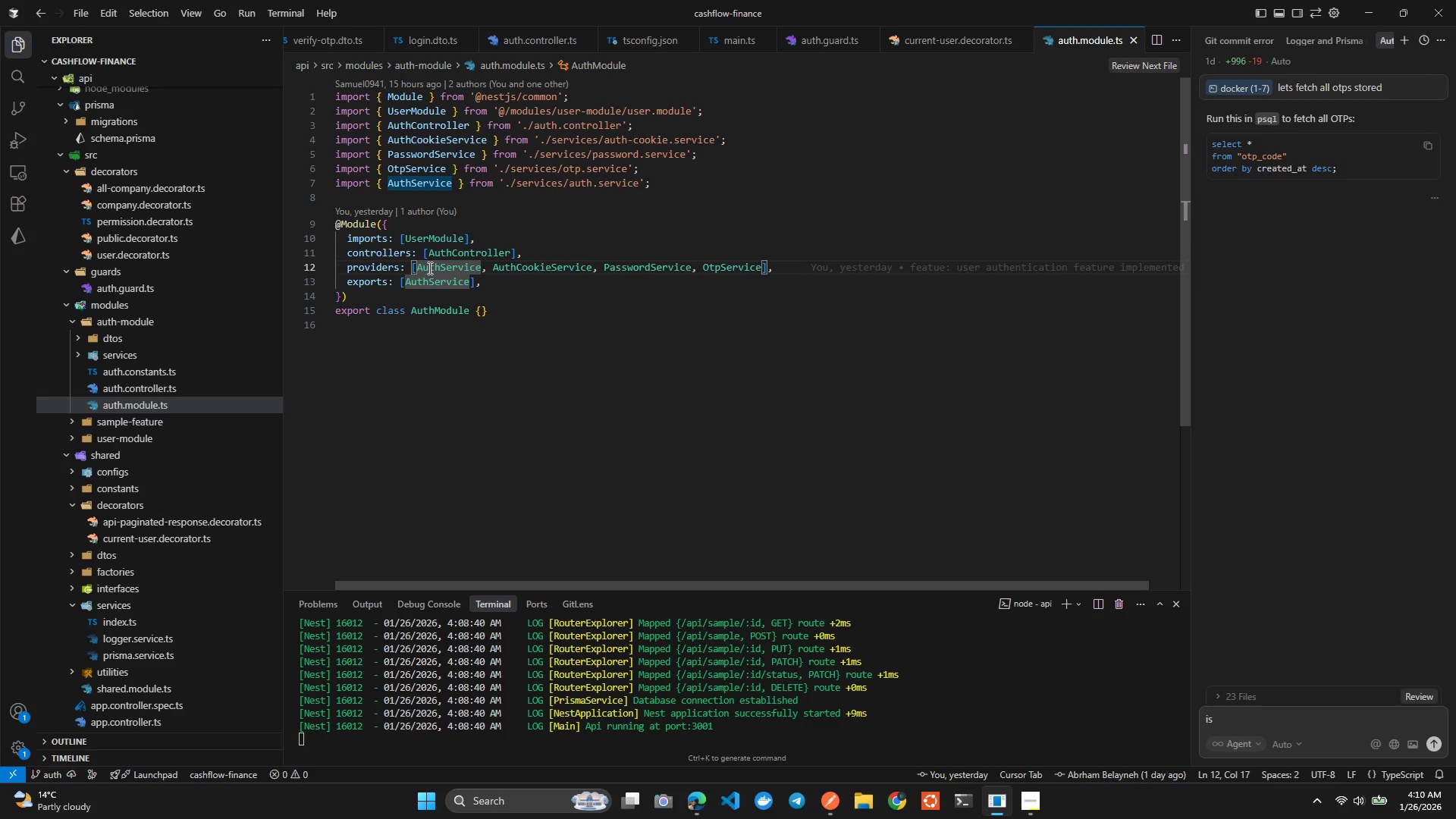 
hold_key(key=ControlLeft, duration=0.92)
left_click([428, 268])
 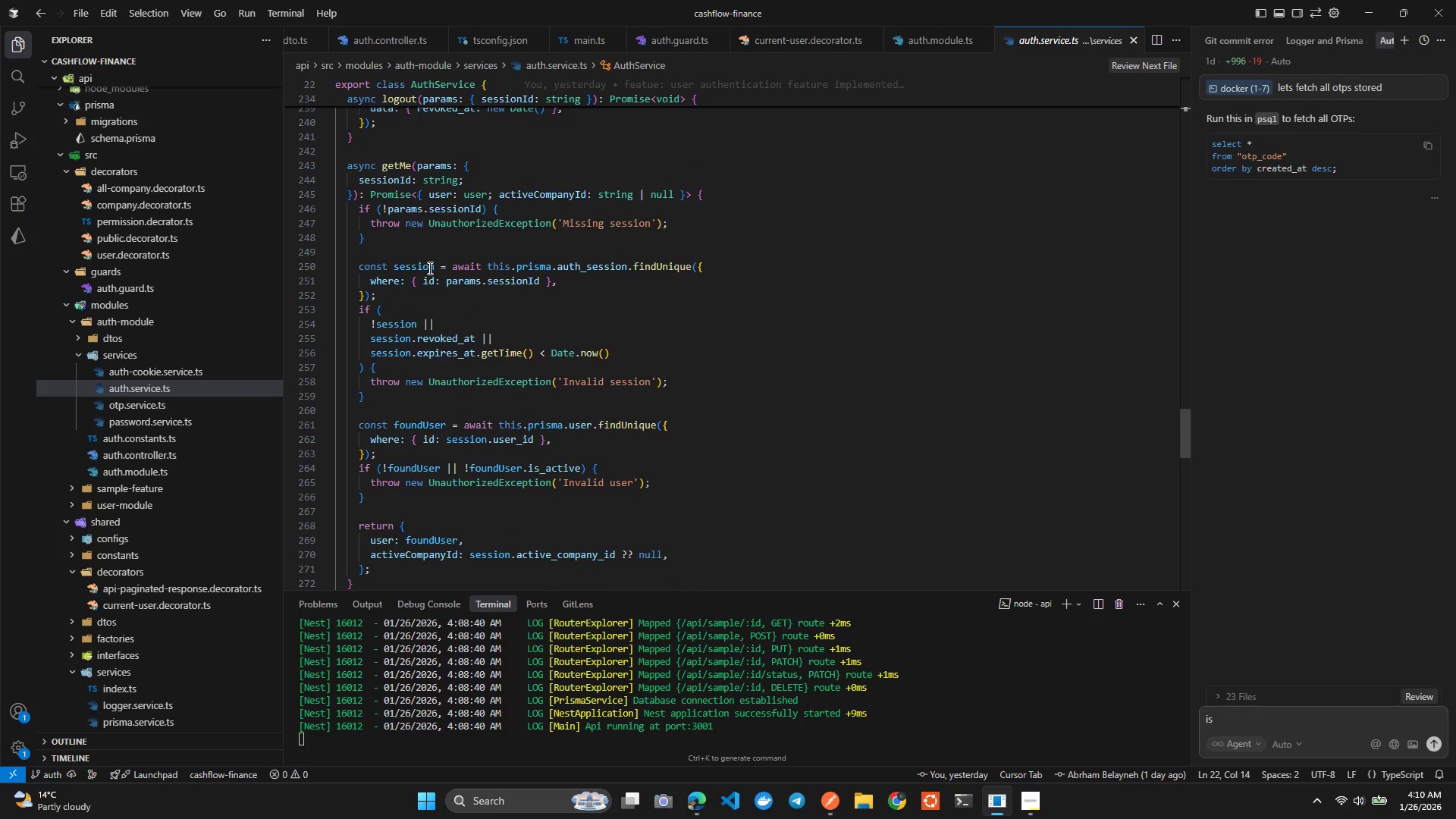 
wait(16.75)
 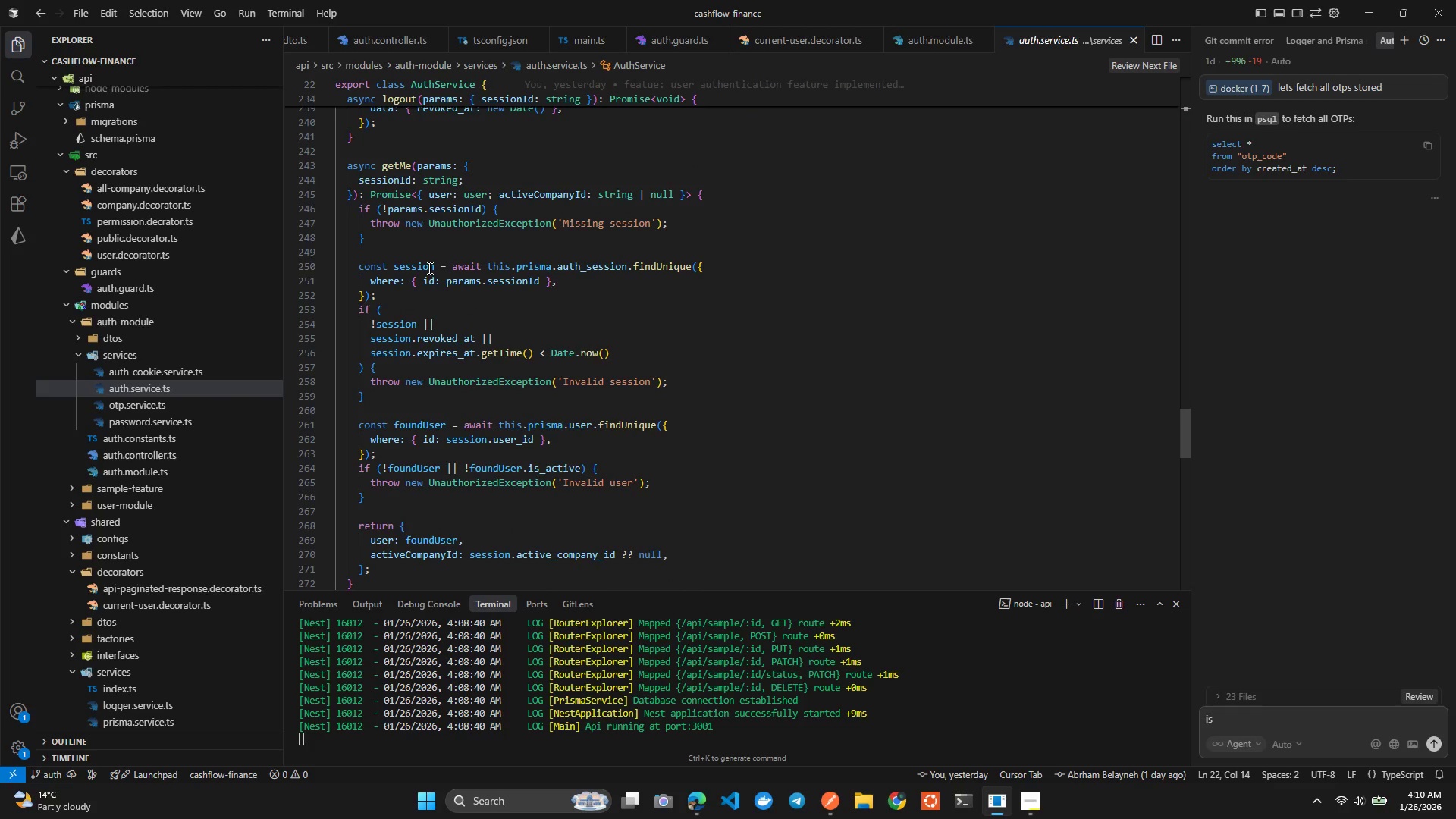 
left_click([128, 475])
 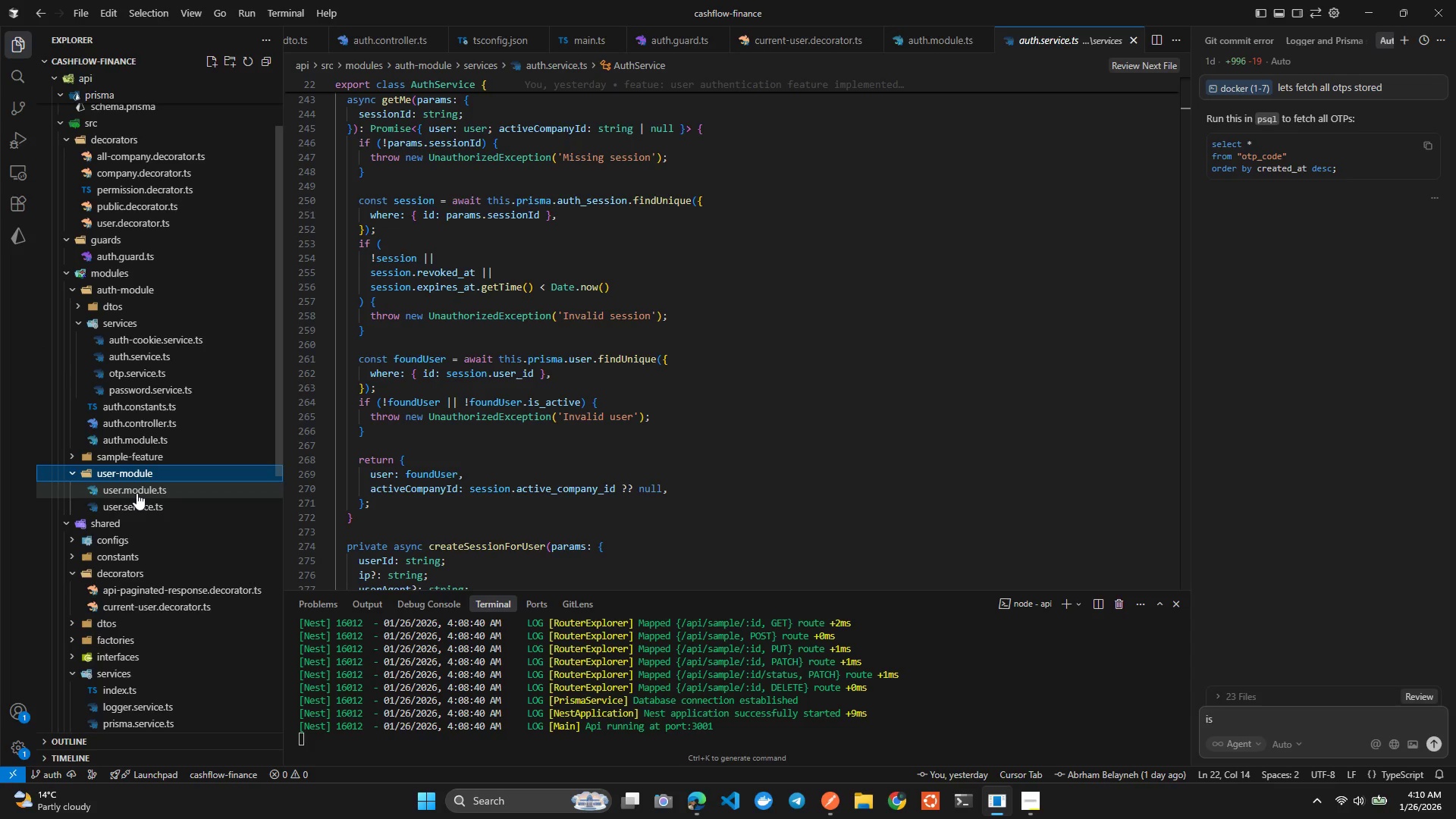 
left_click([136, 504])
 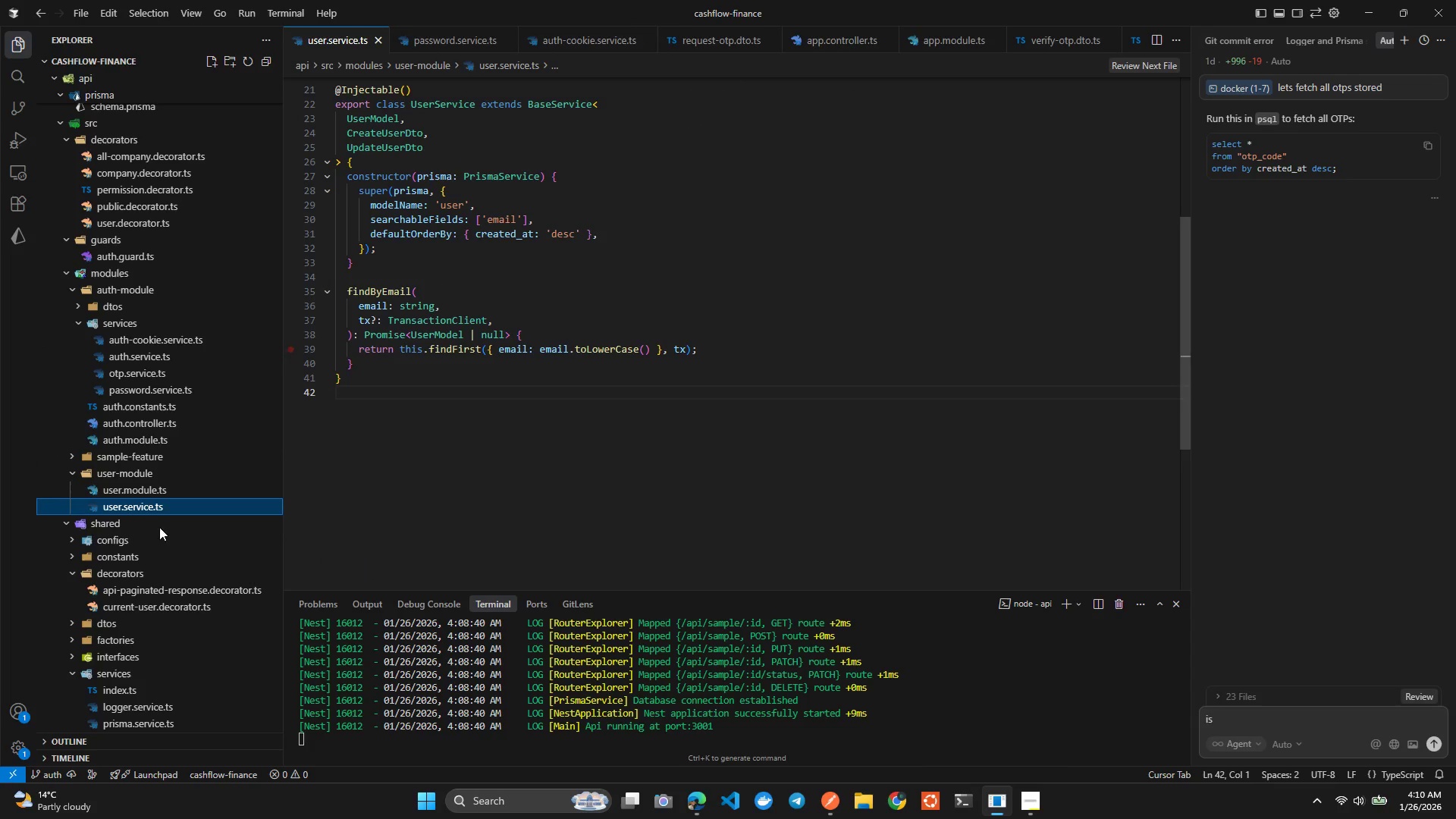 
left_click([170, 494])
 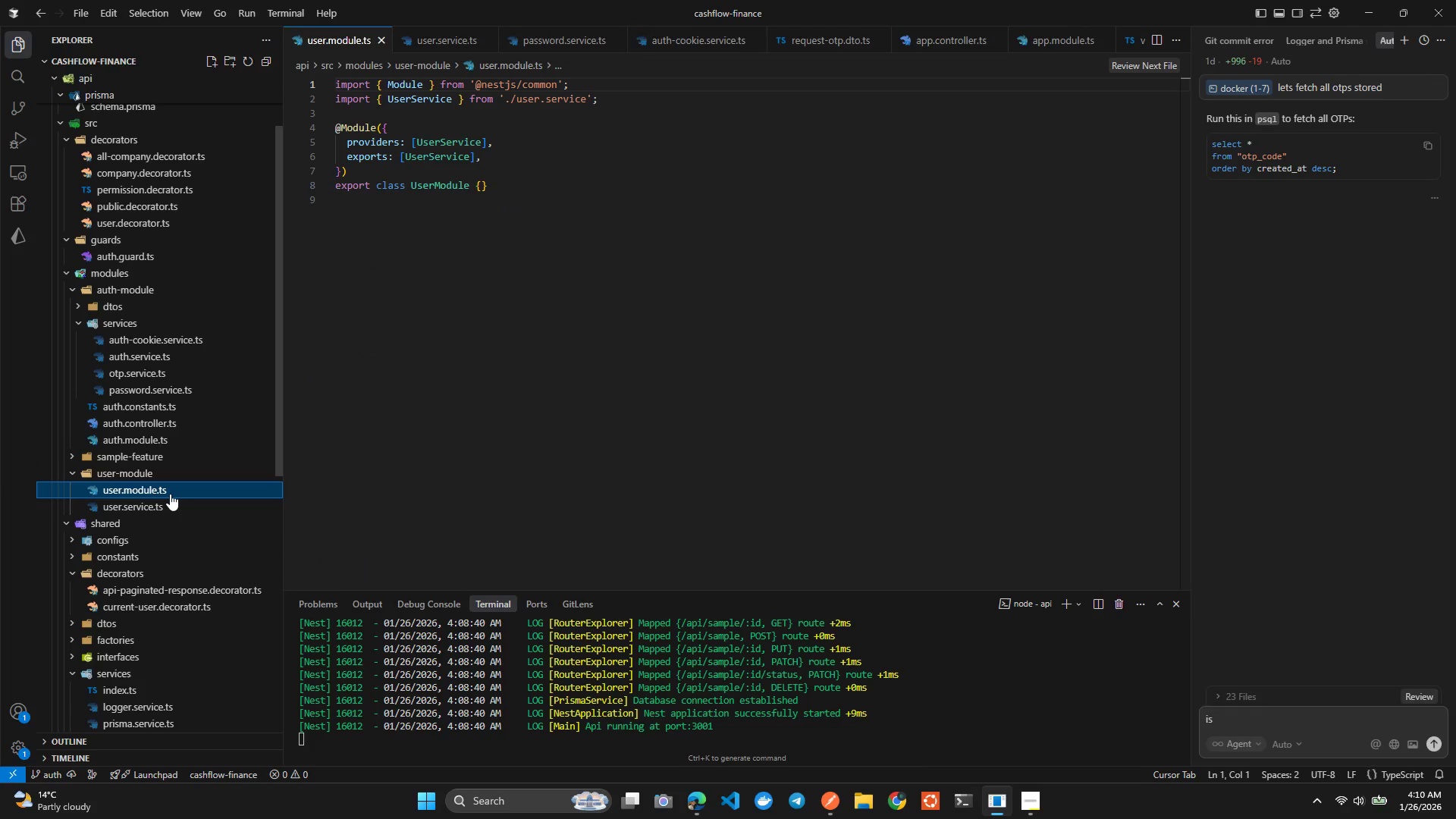 
left_click([170, 494])
 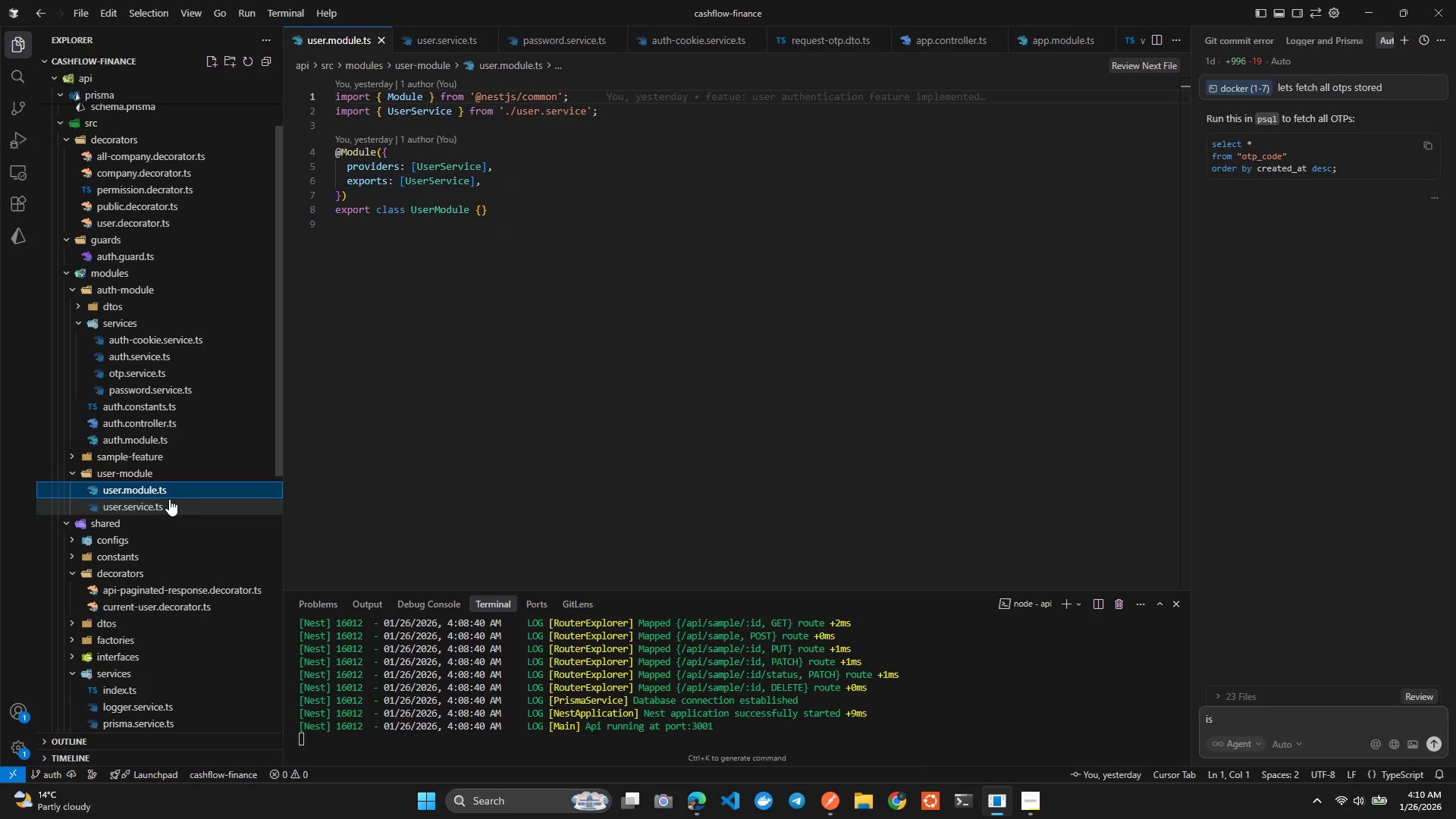 
left_click([169, 499])
 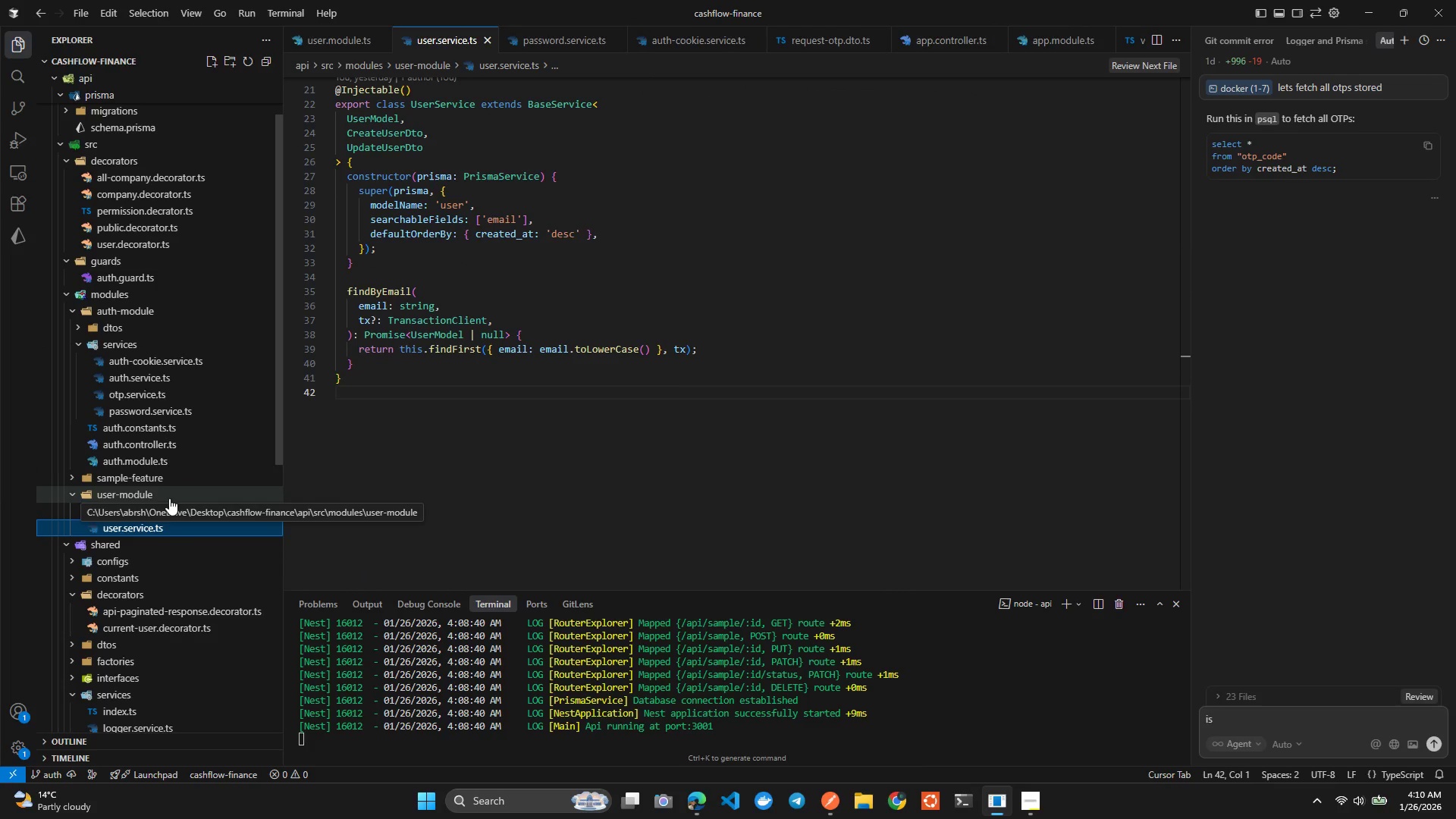 
left_click([181, 464])
 